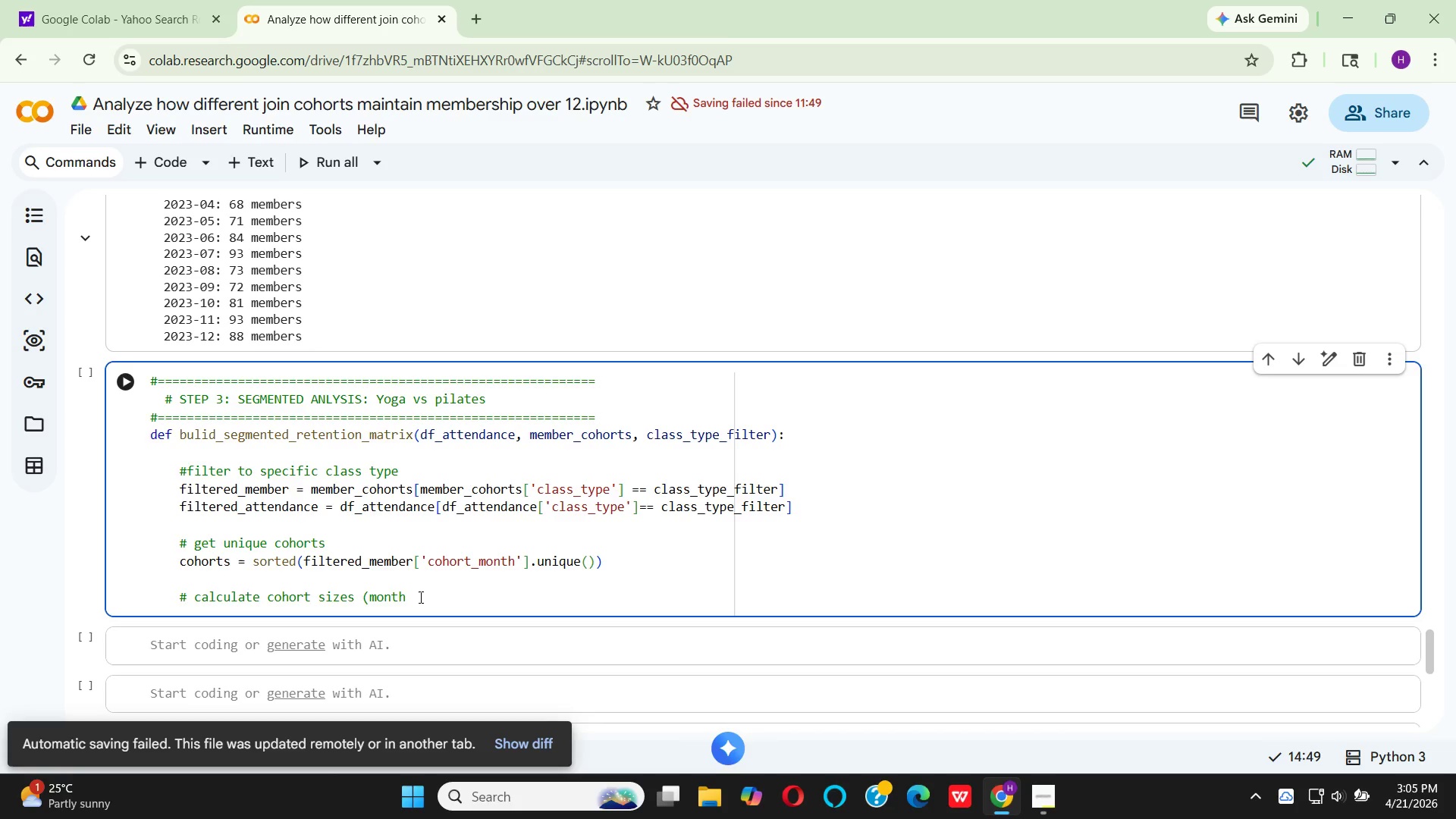 
key(Backspace)
 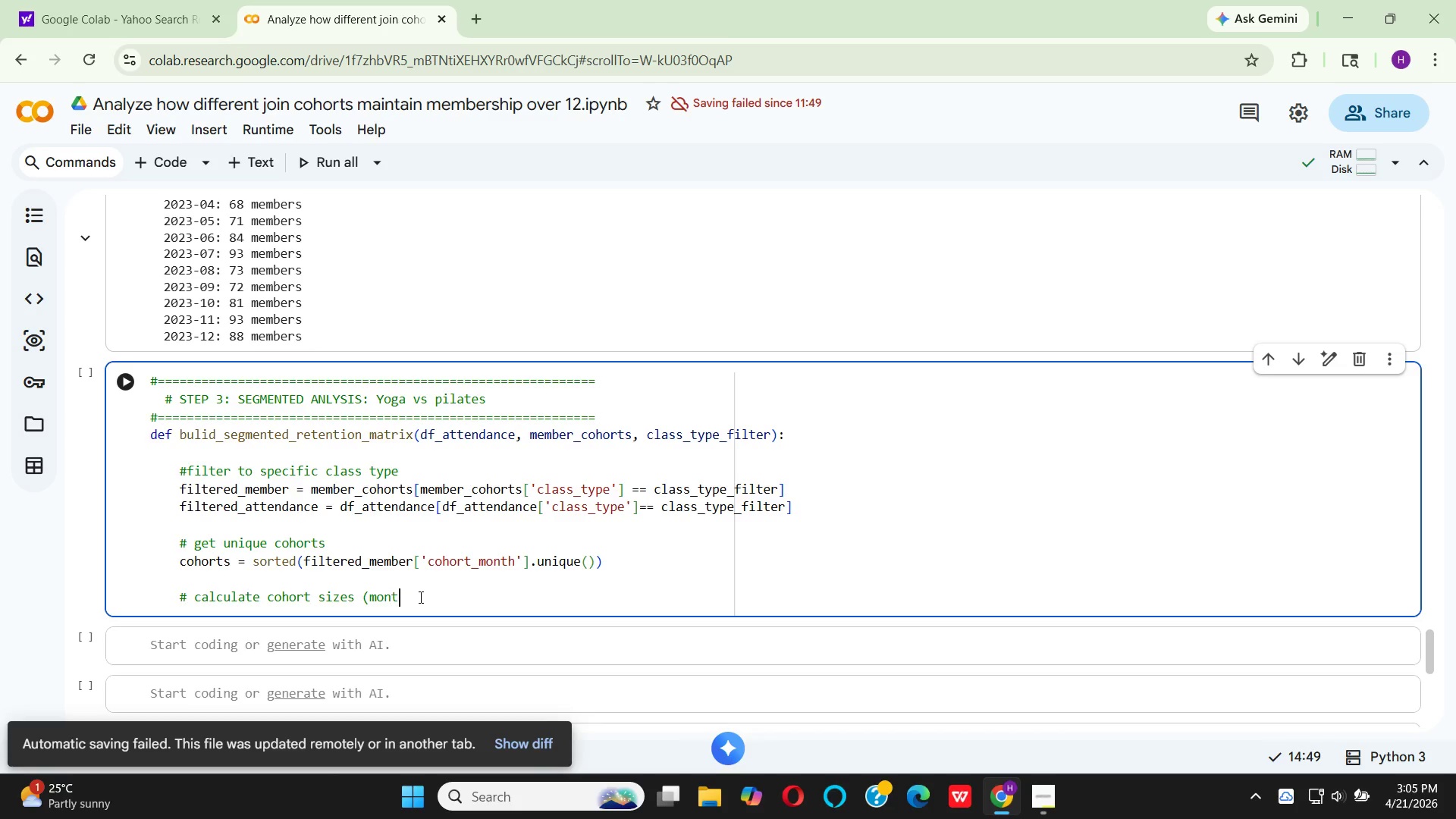 
key(Backspace)
 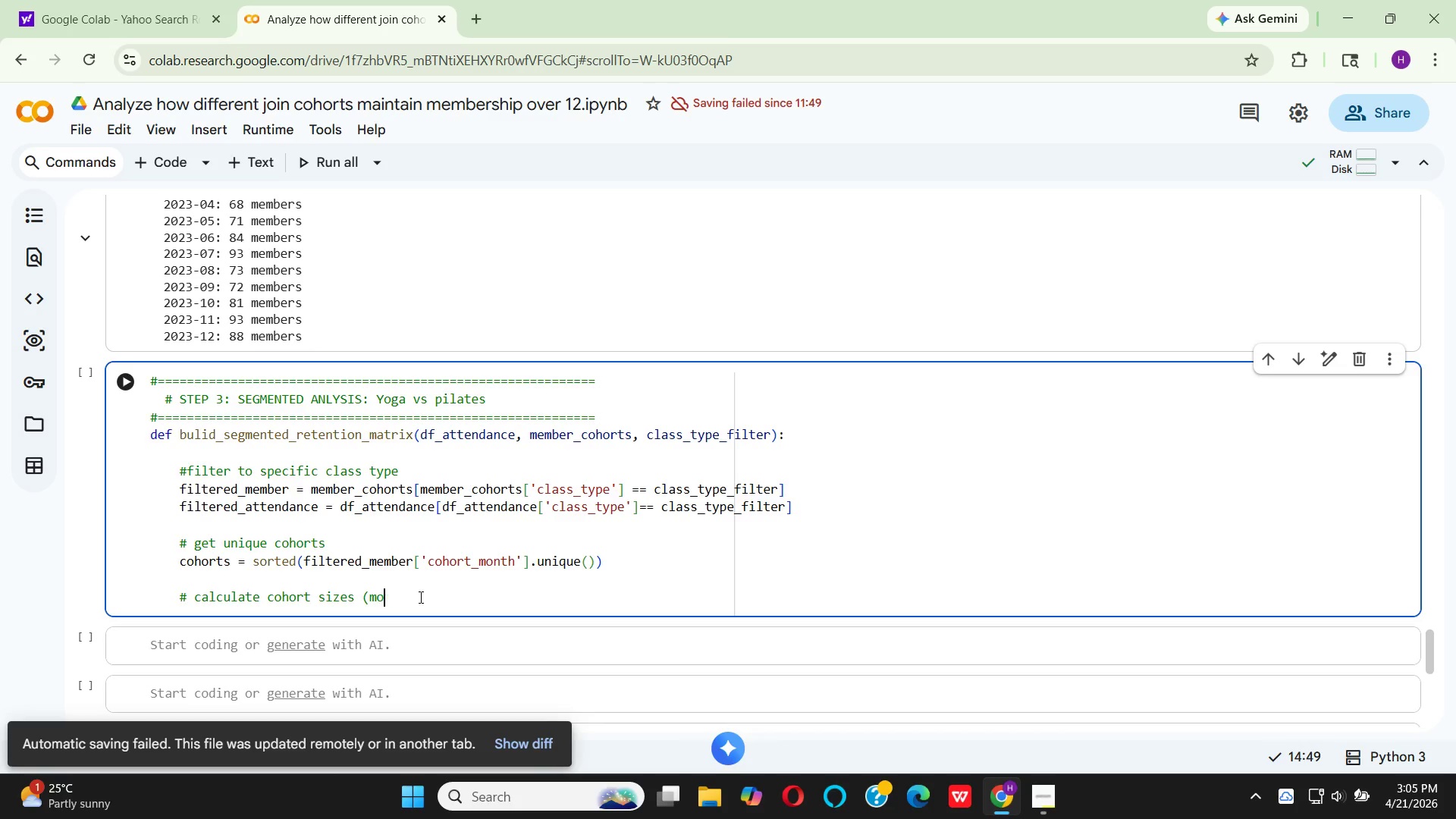 
key(Backspace)
 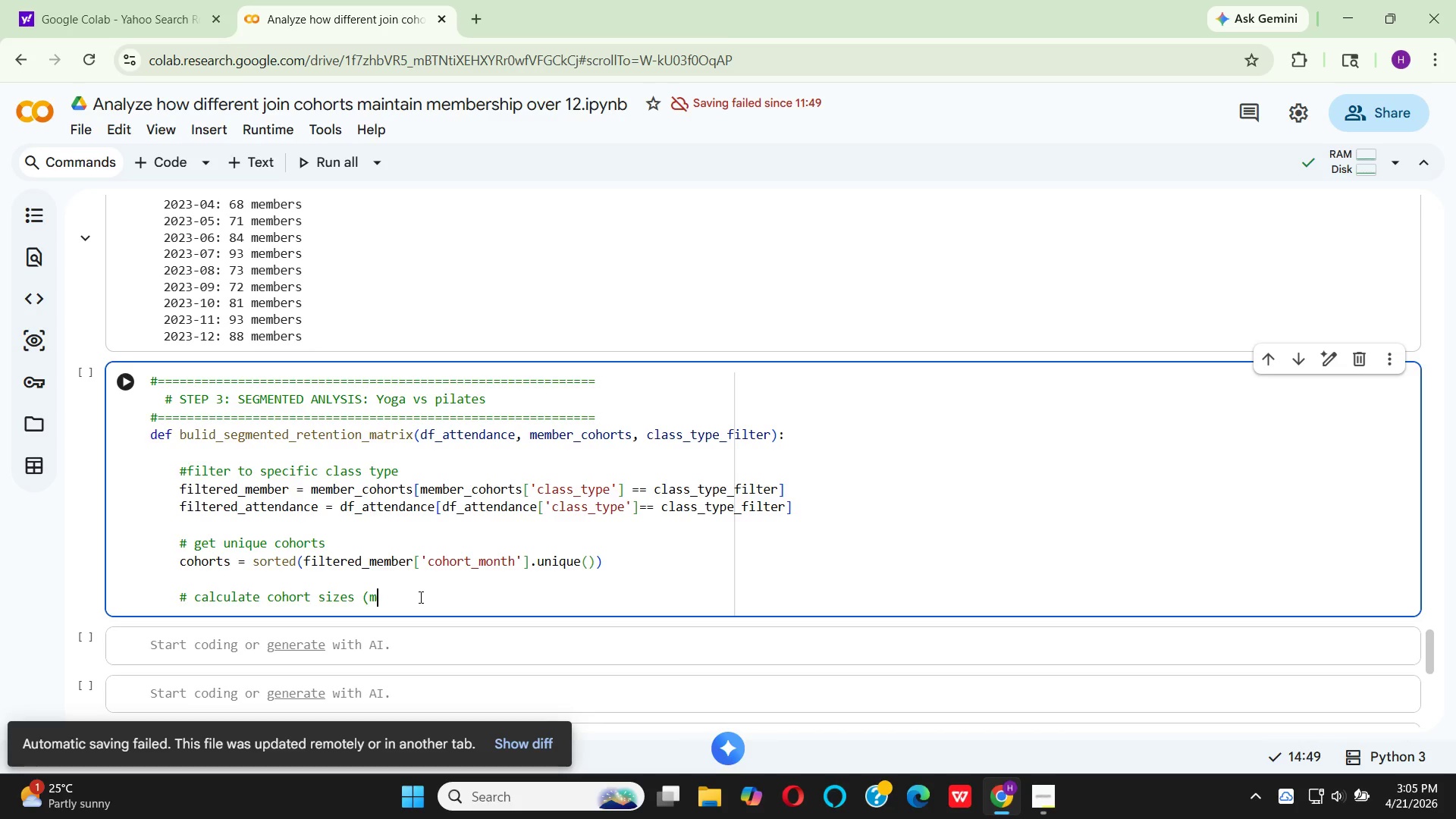 
key(Backspace)
 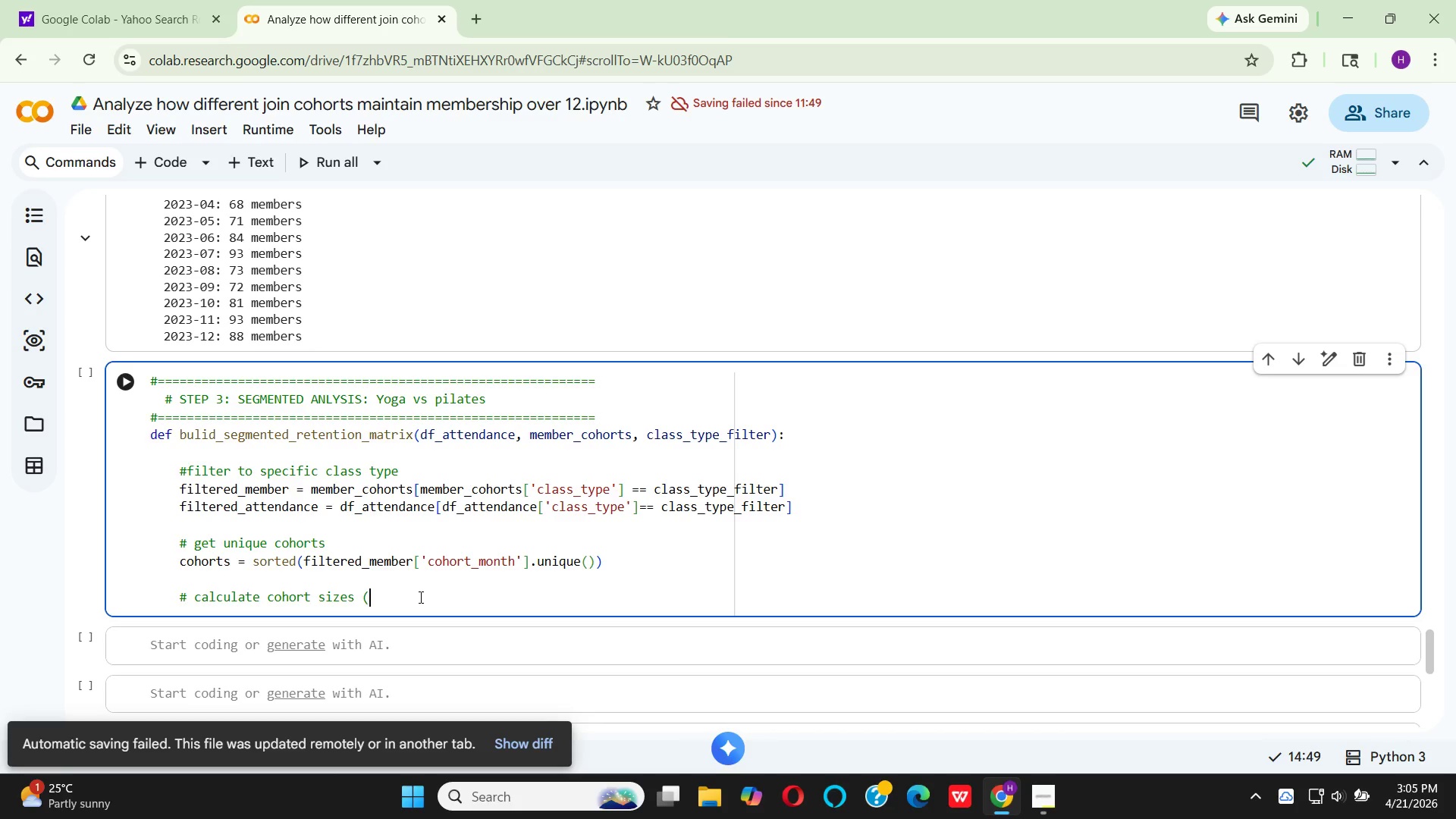 
key(Backspace)
 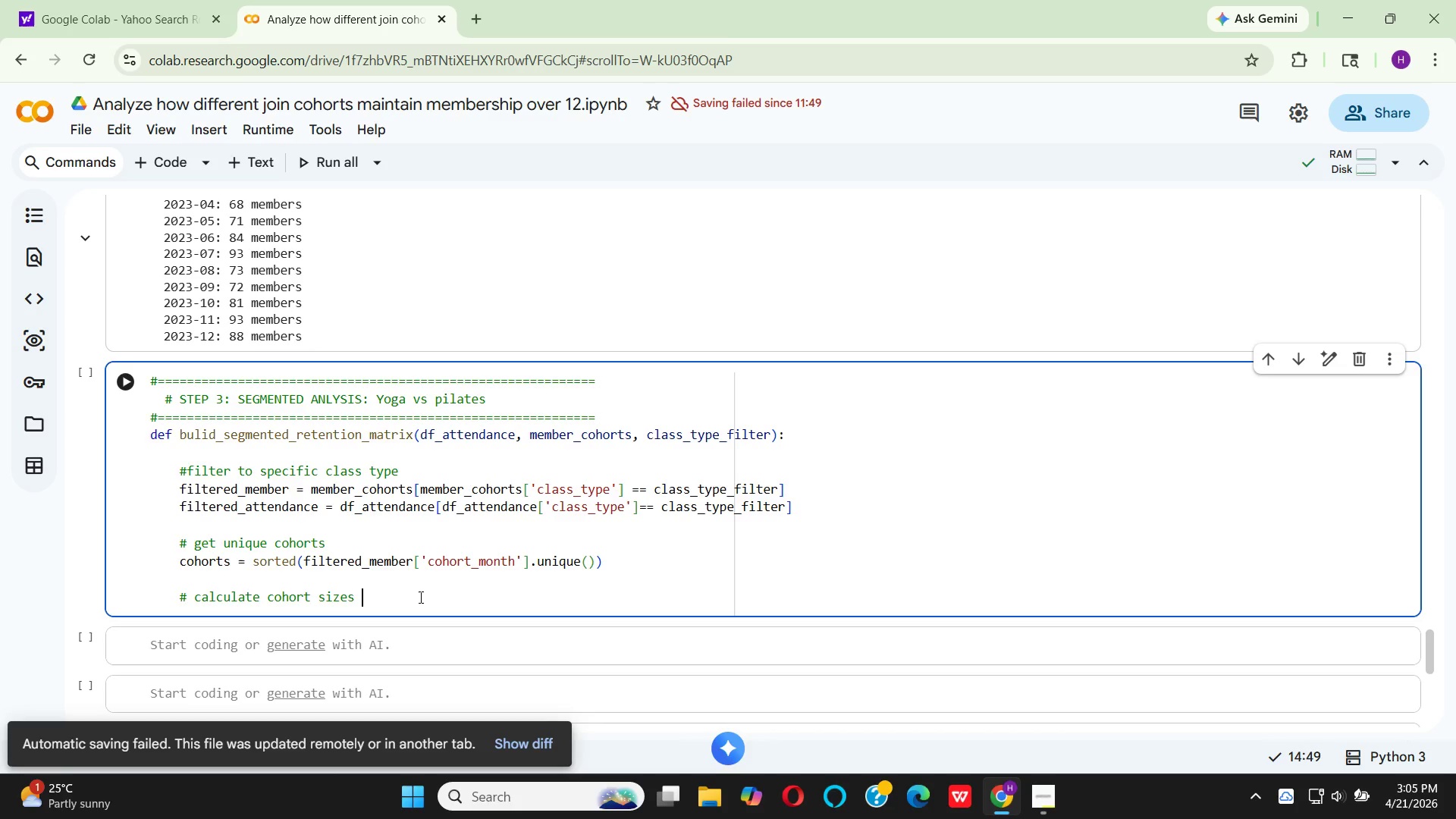 
key(Backspace)
 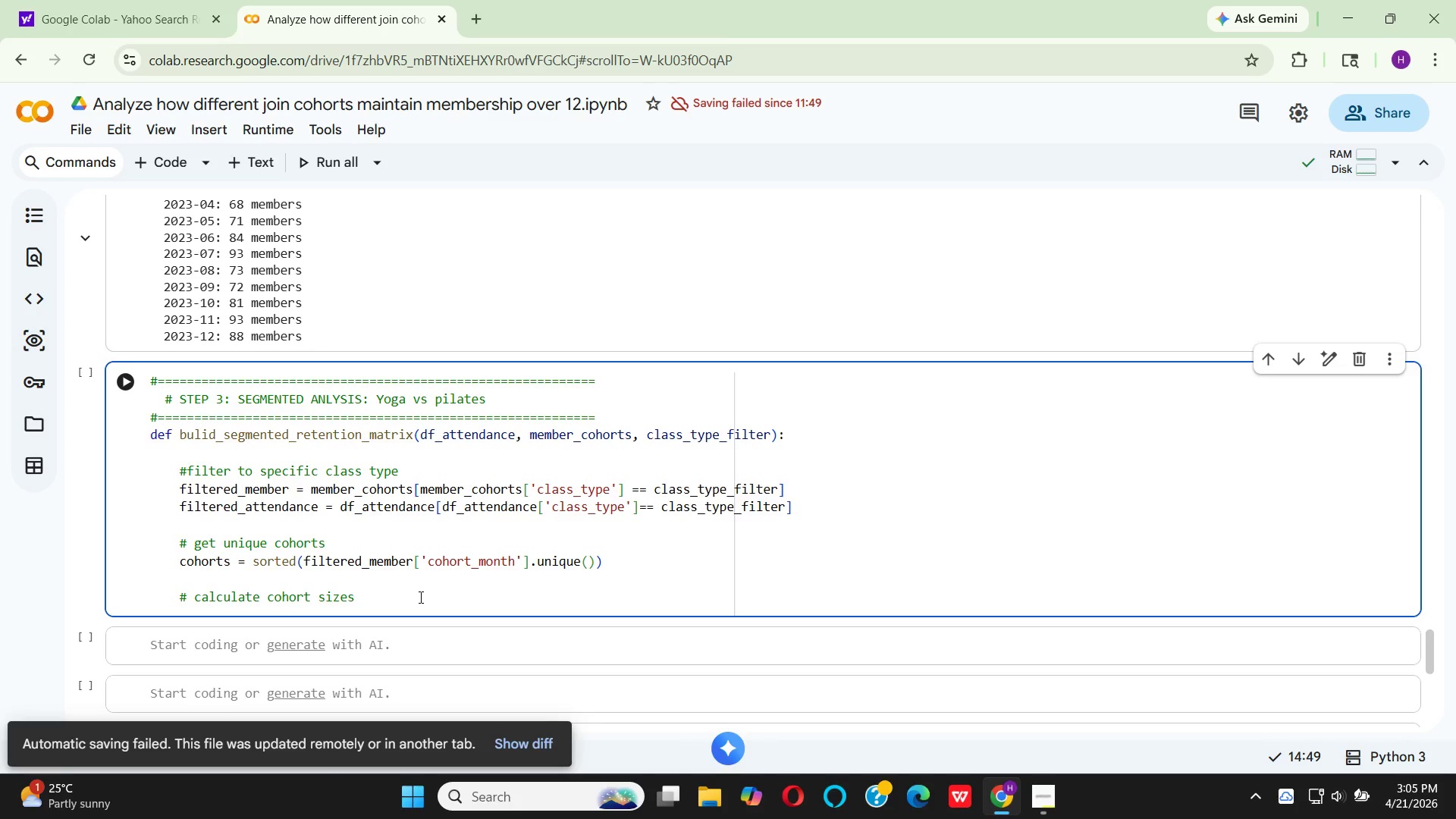 
key(Backspace)
 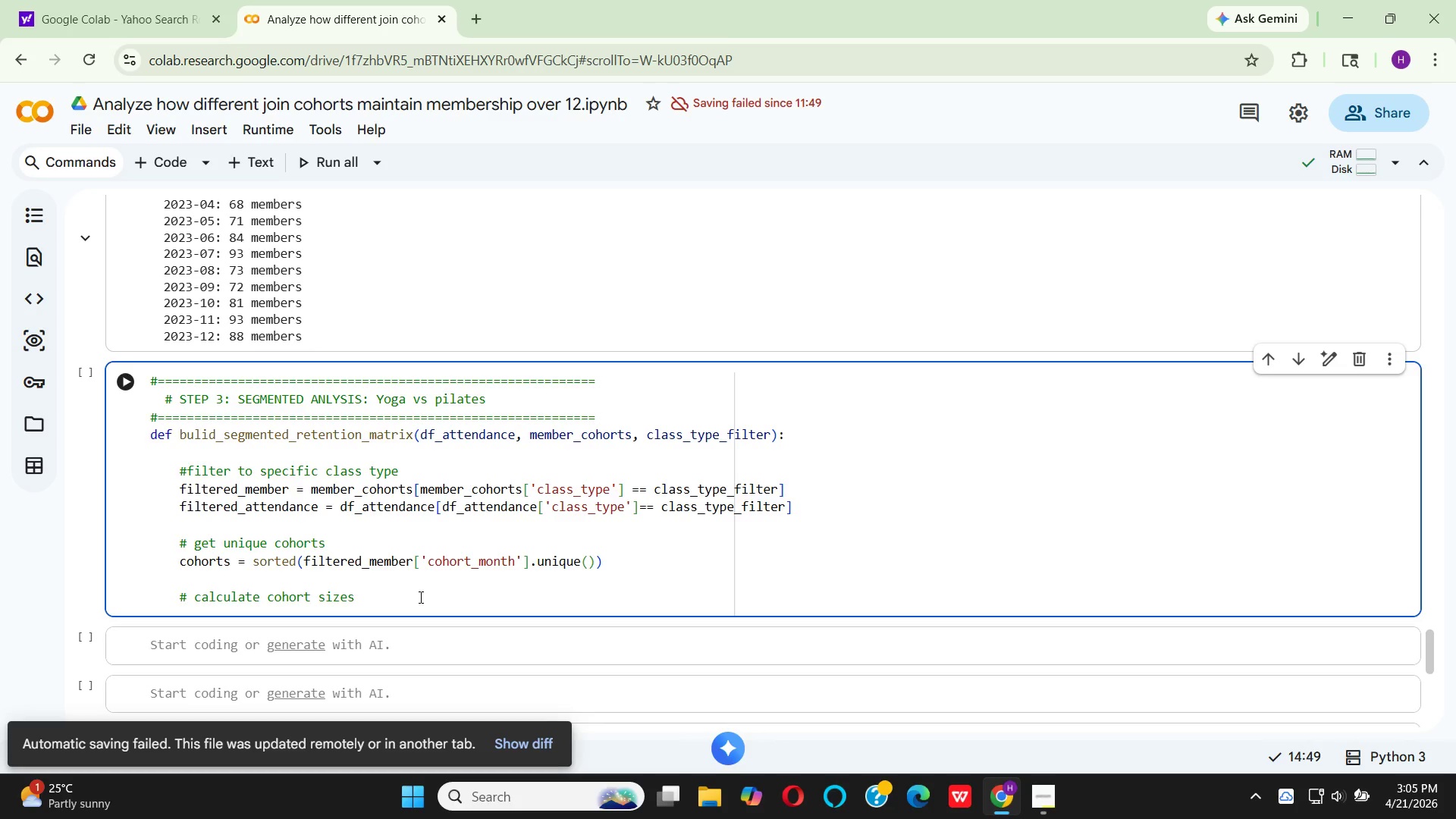 
wait(21.76)
 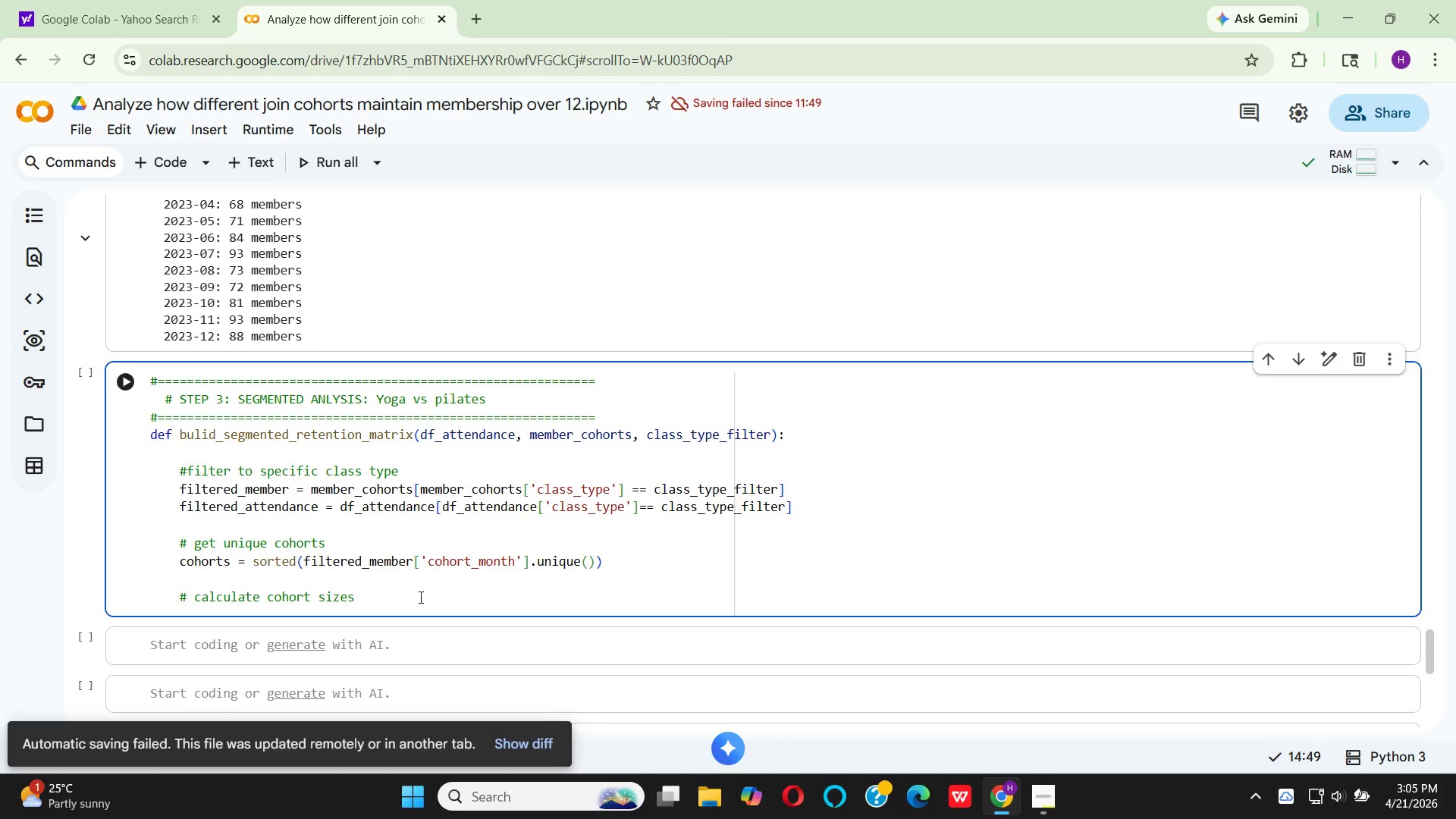 
key(Enter)
 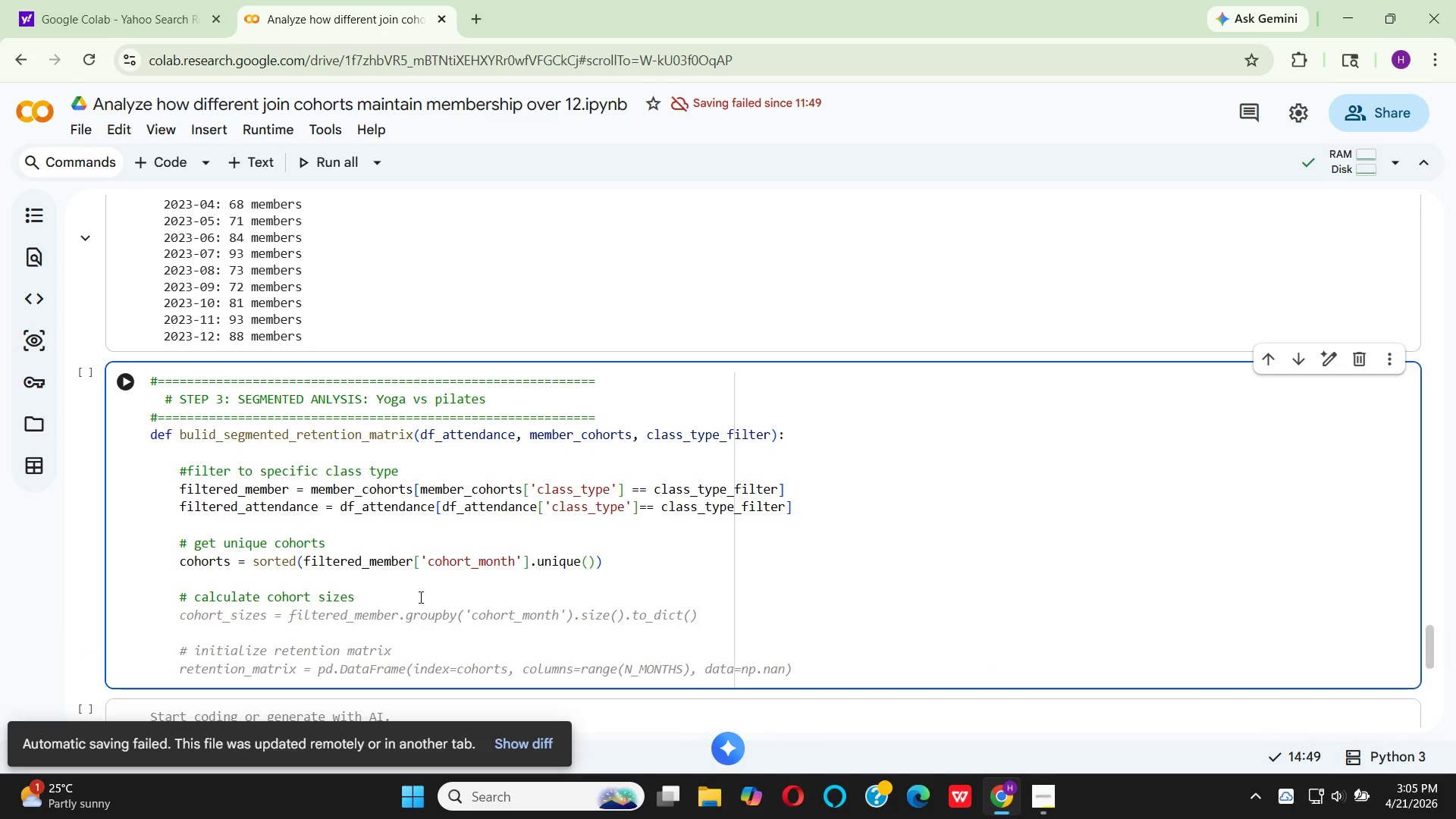 
wait(9.06)
 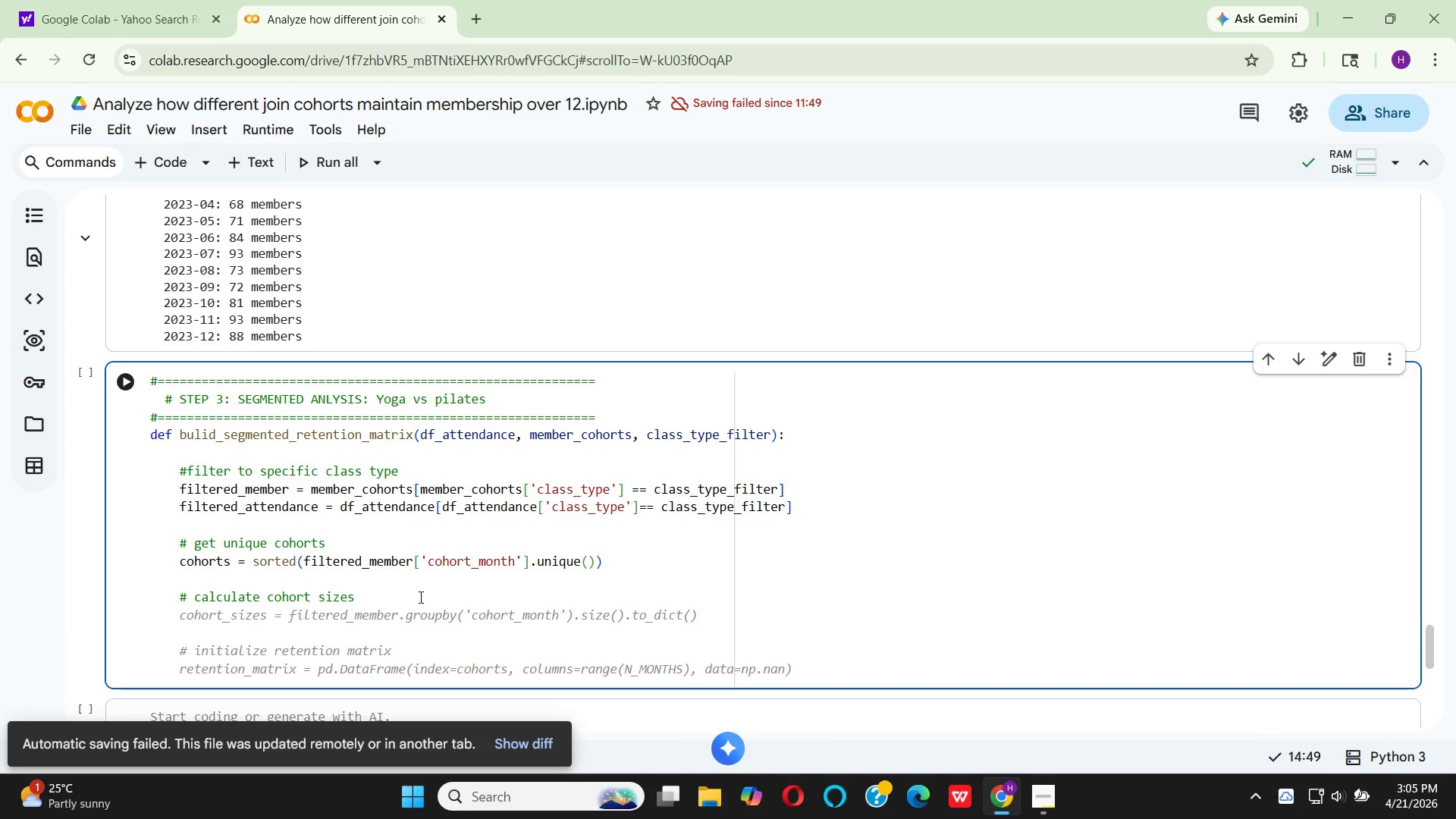 
left_click([260, 587])
 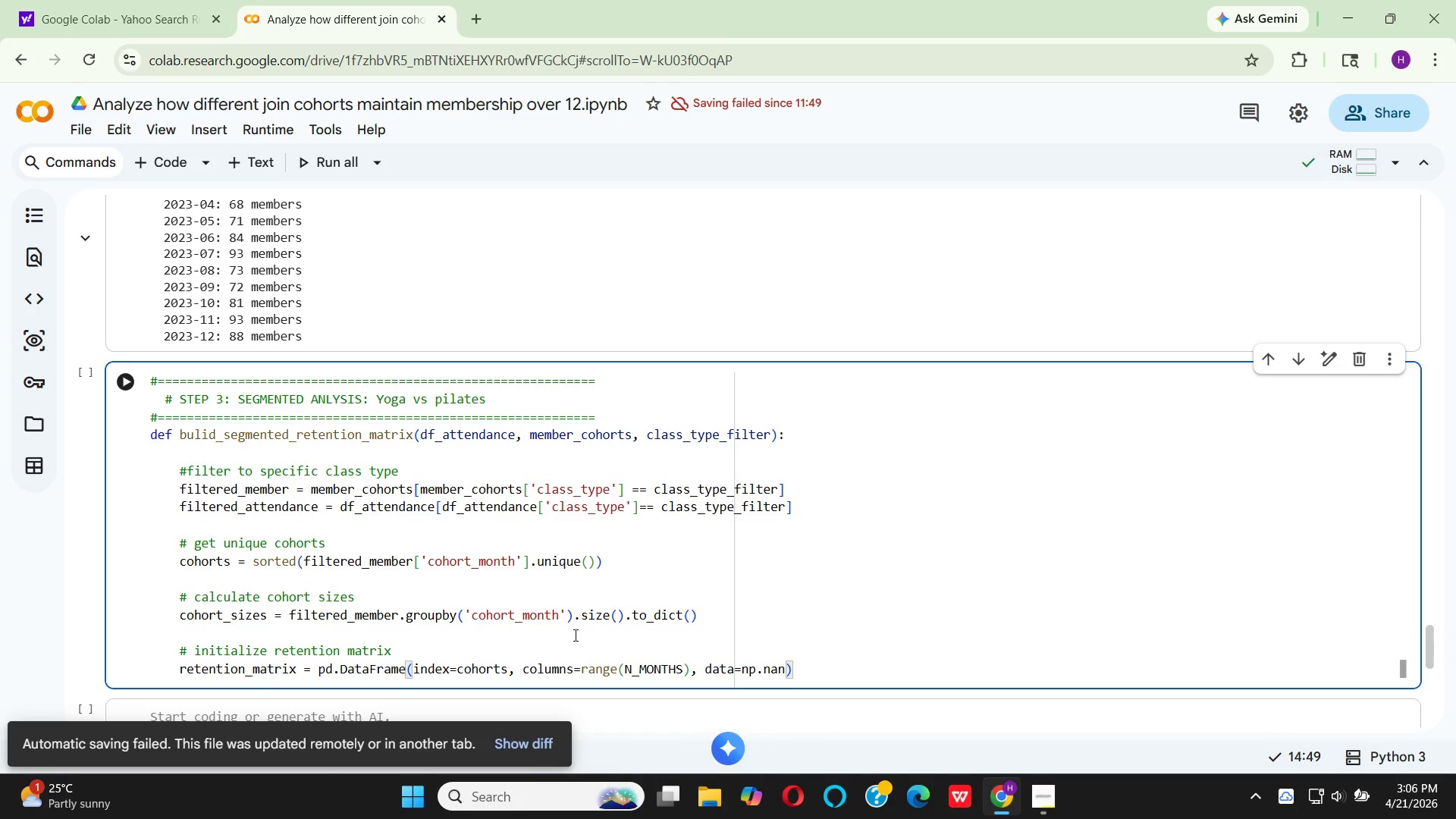 
wait(69.63)
 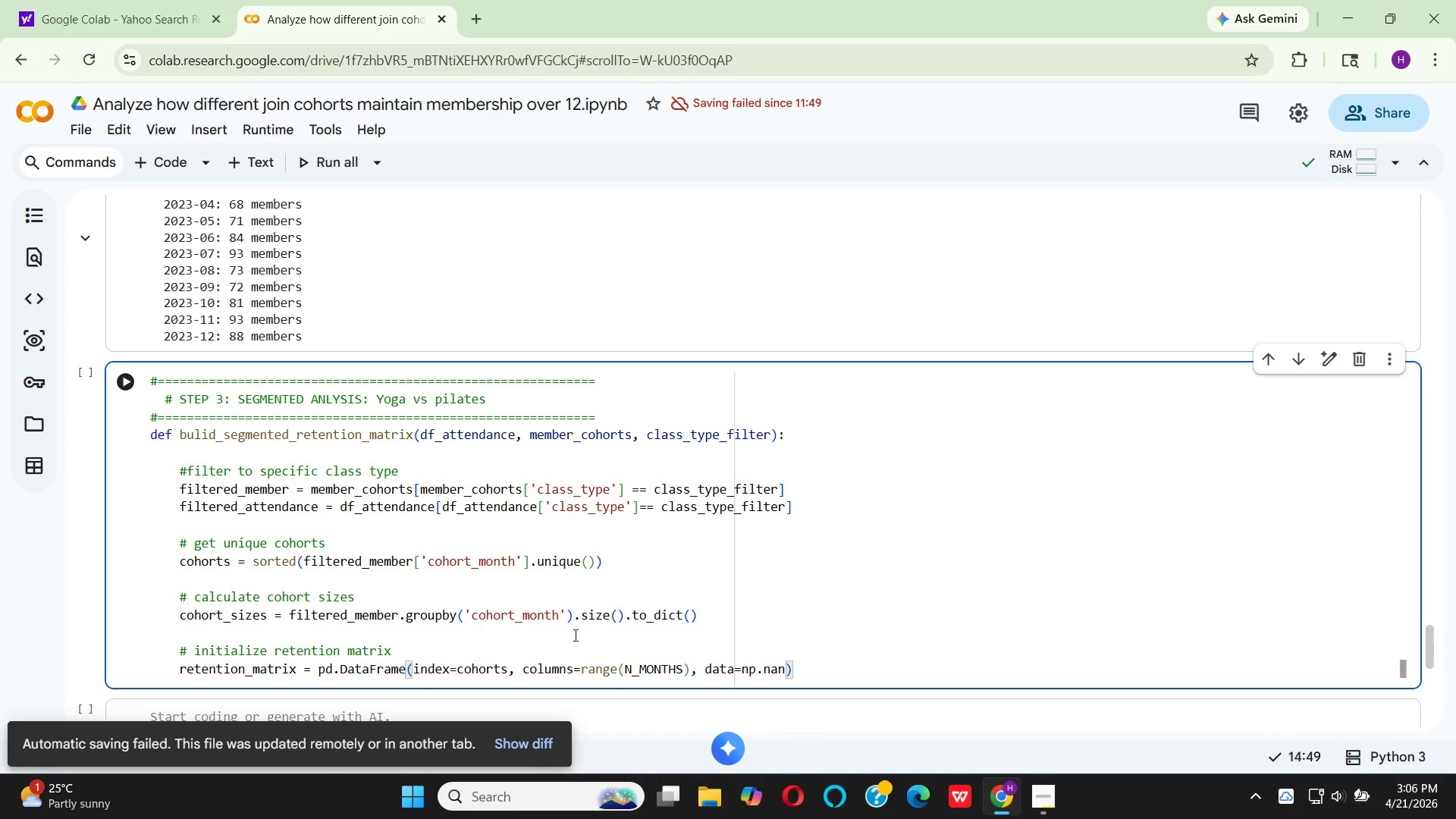 
mouse_move([285, 670])
 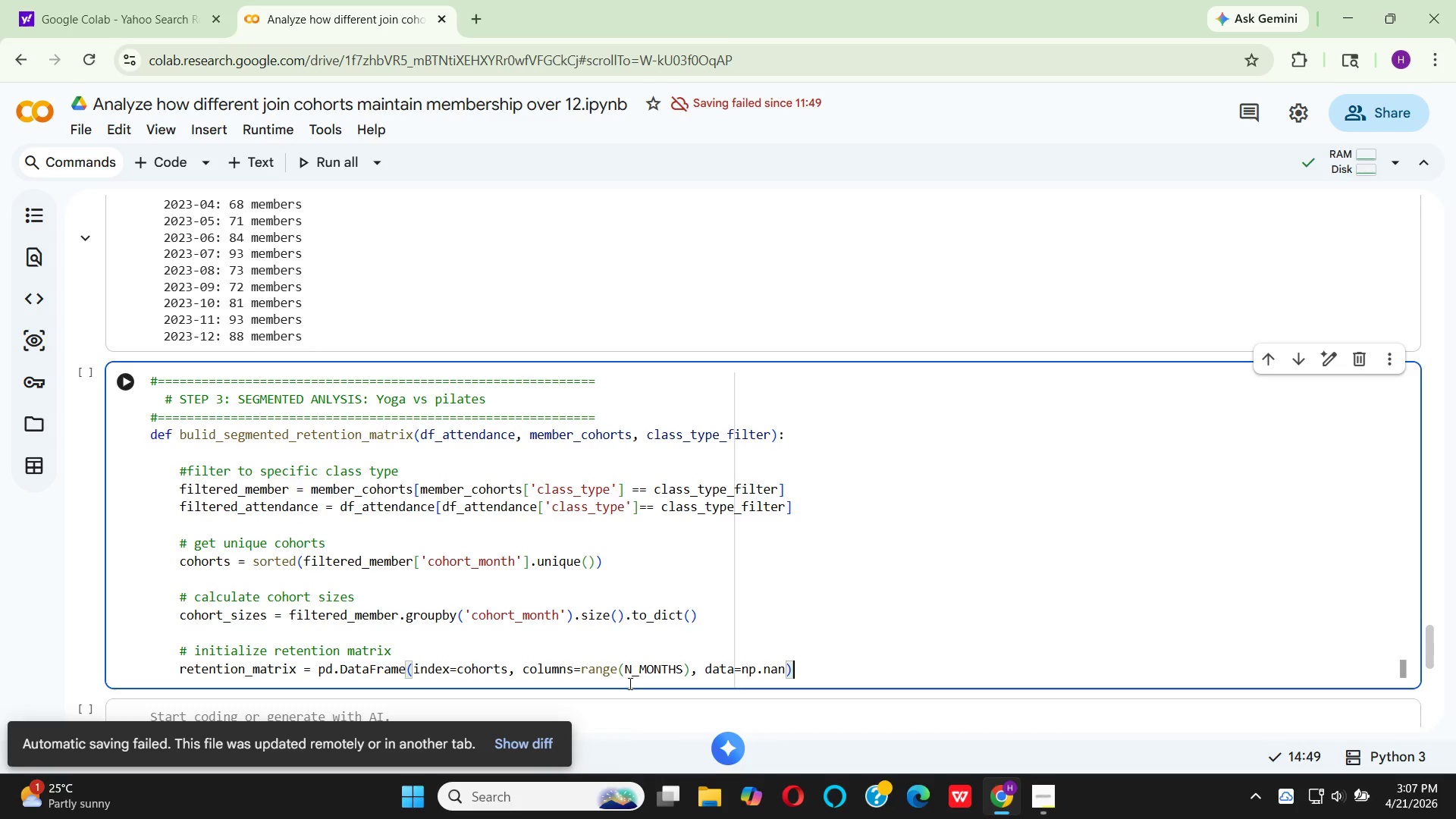 
wait(49.2)
 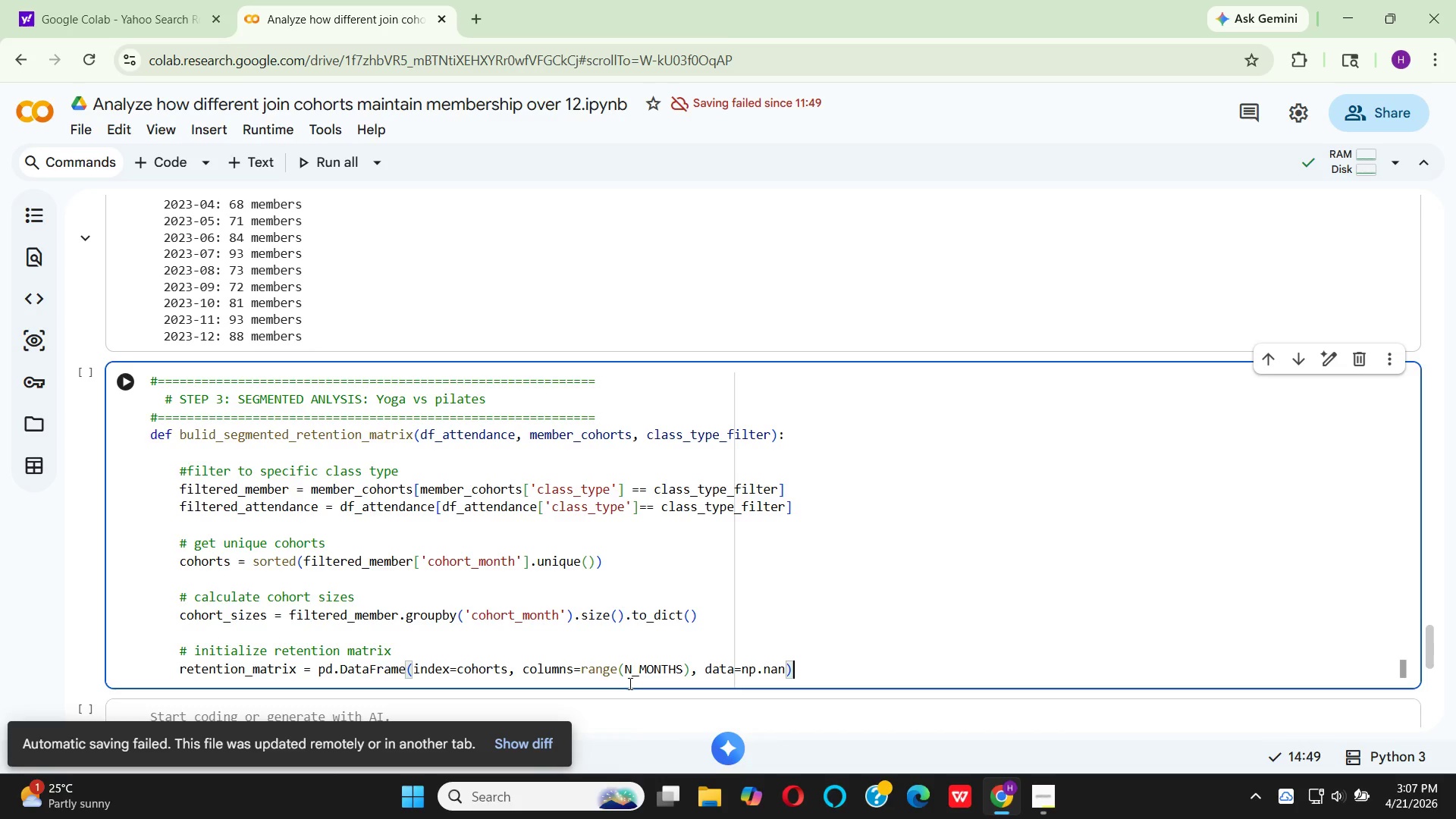 
key(Enter)
 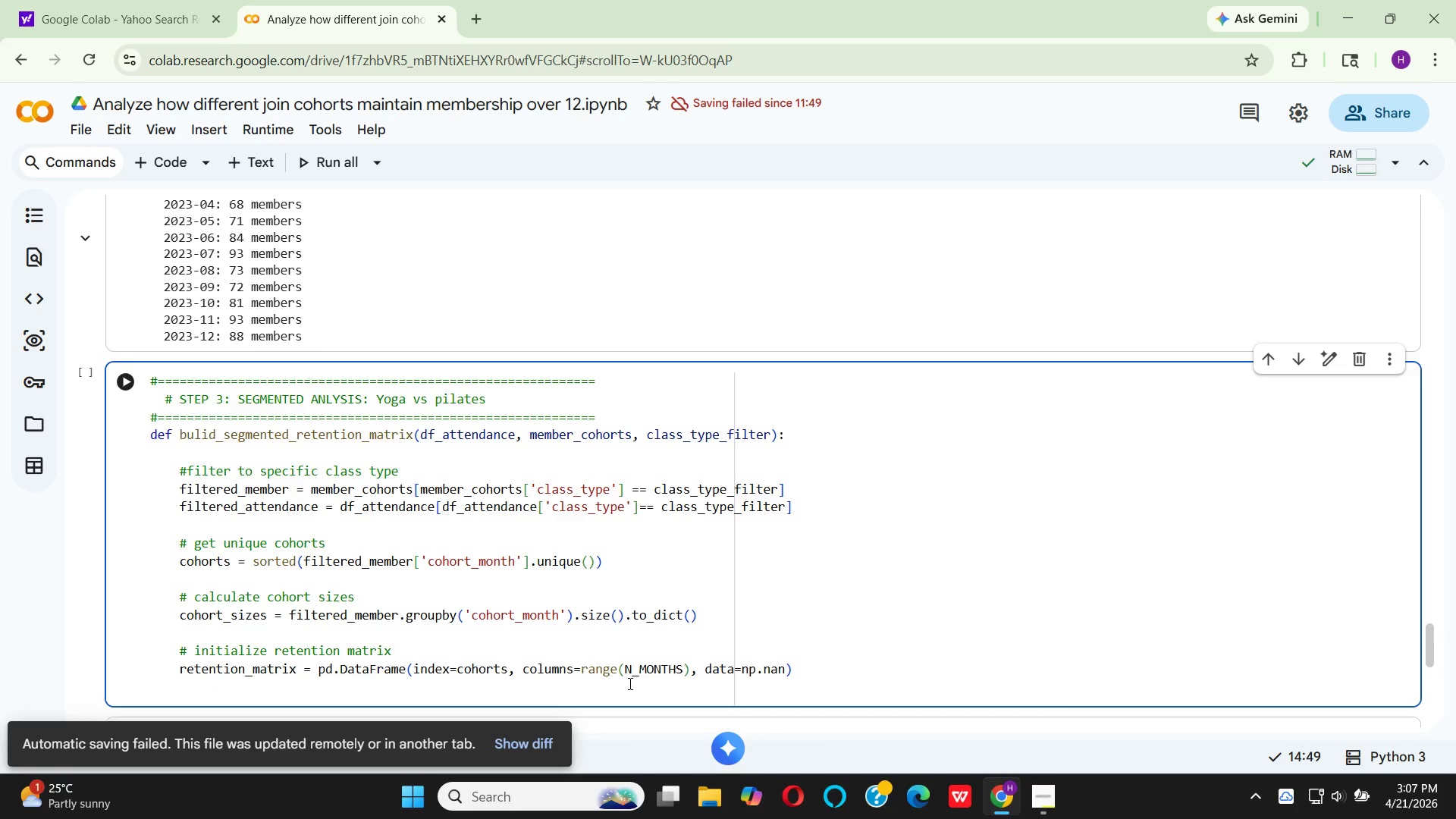 
key(Enter)
 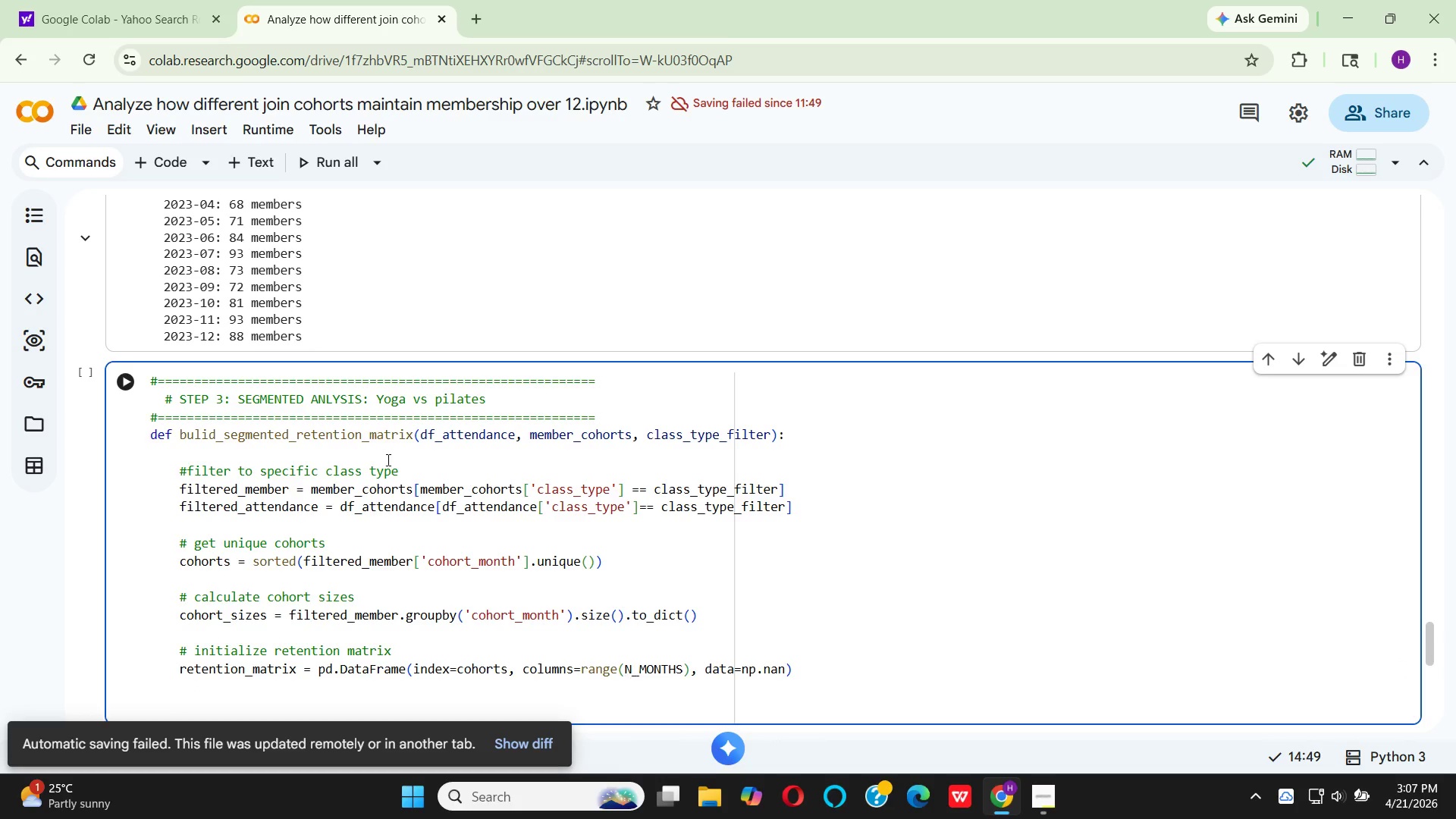 
scroll: coordinate [406, 507], scroll_direction: down, amount: 2.0
 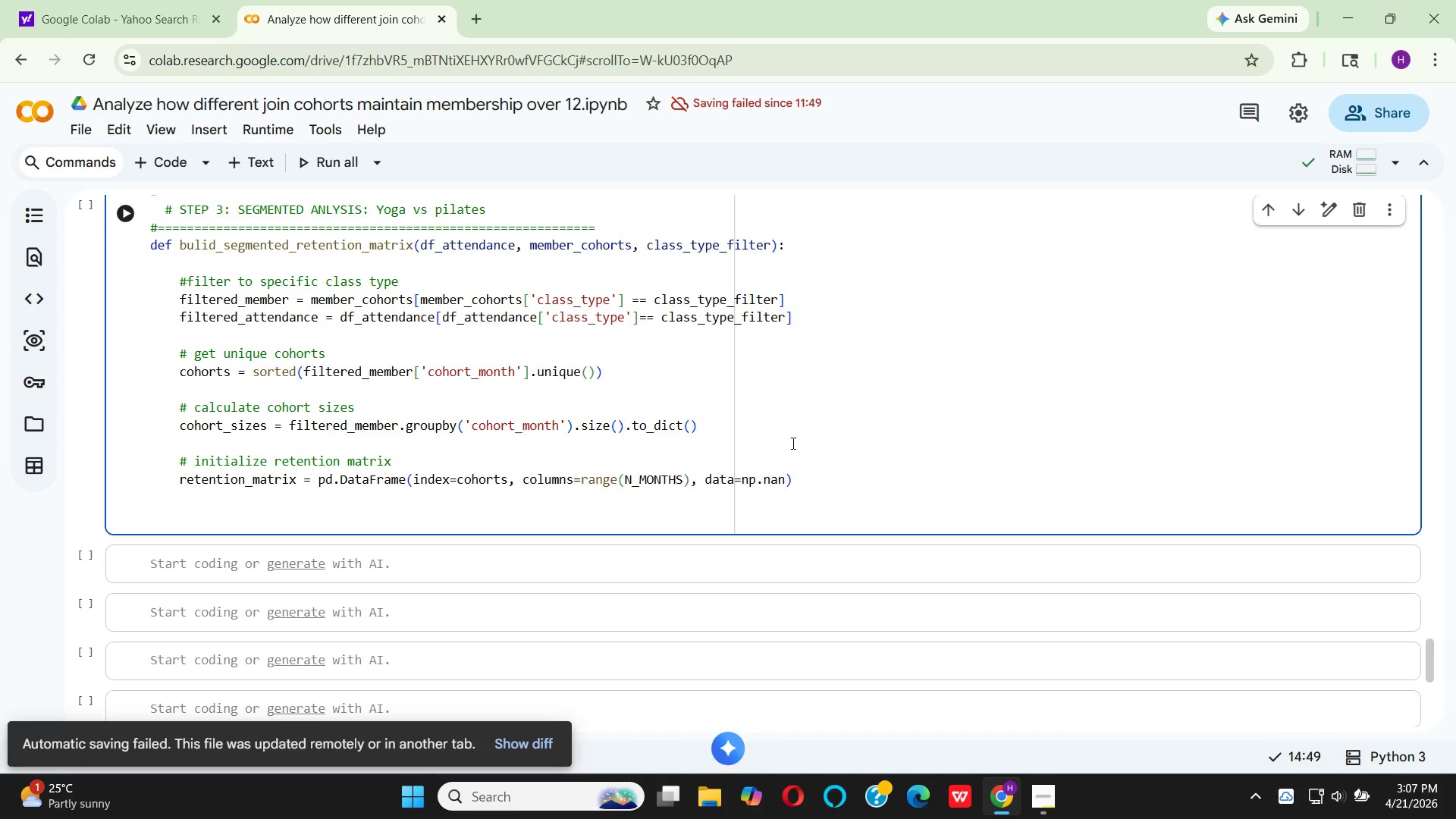 
key(Shift+ShiftLeft)
 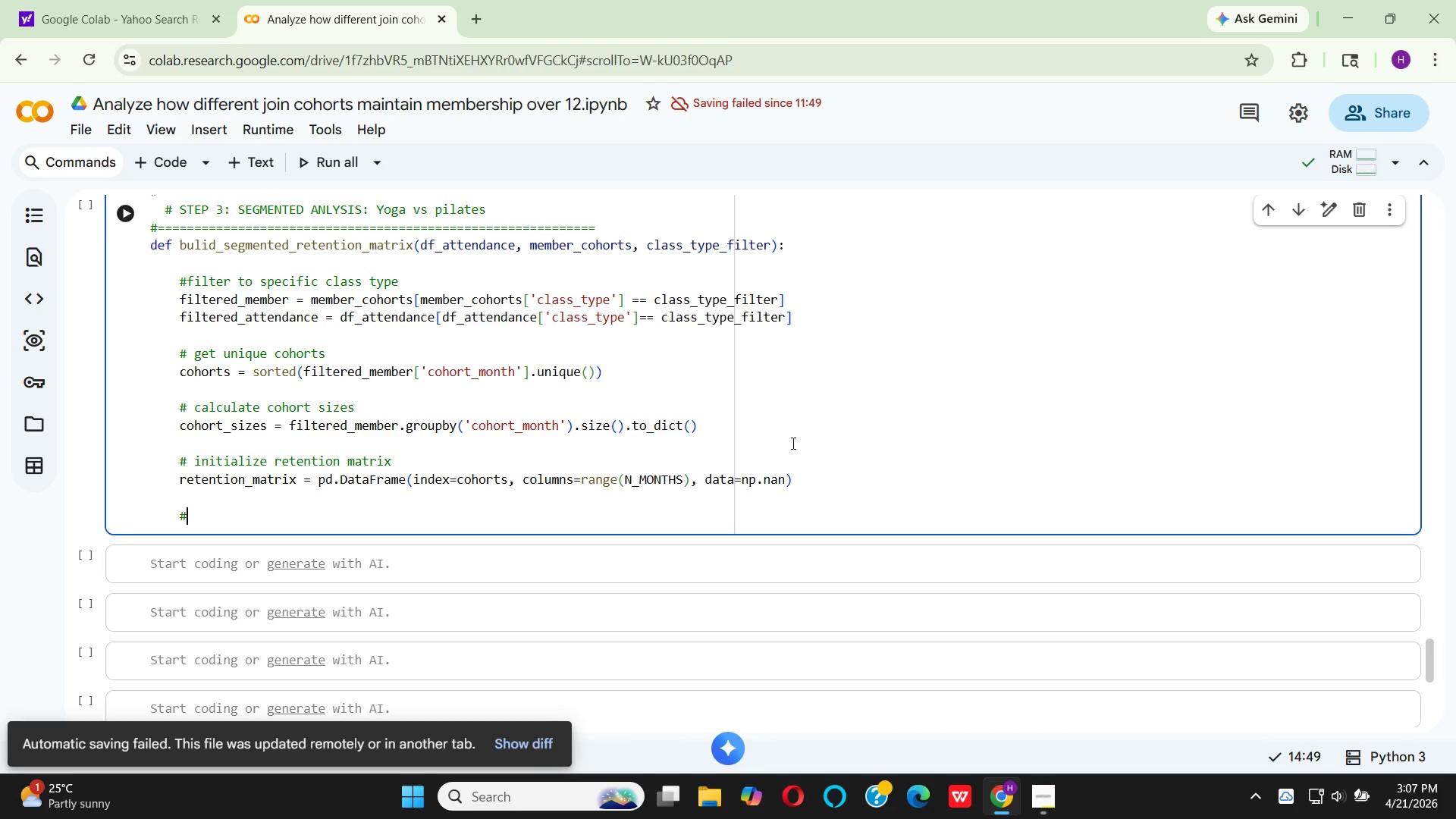 
key(Shift+3)
 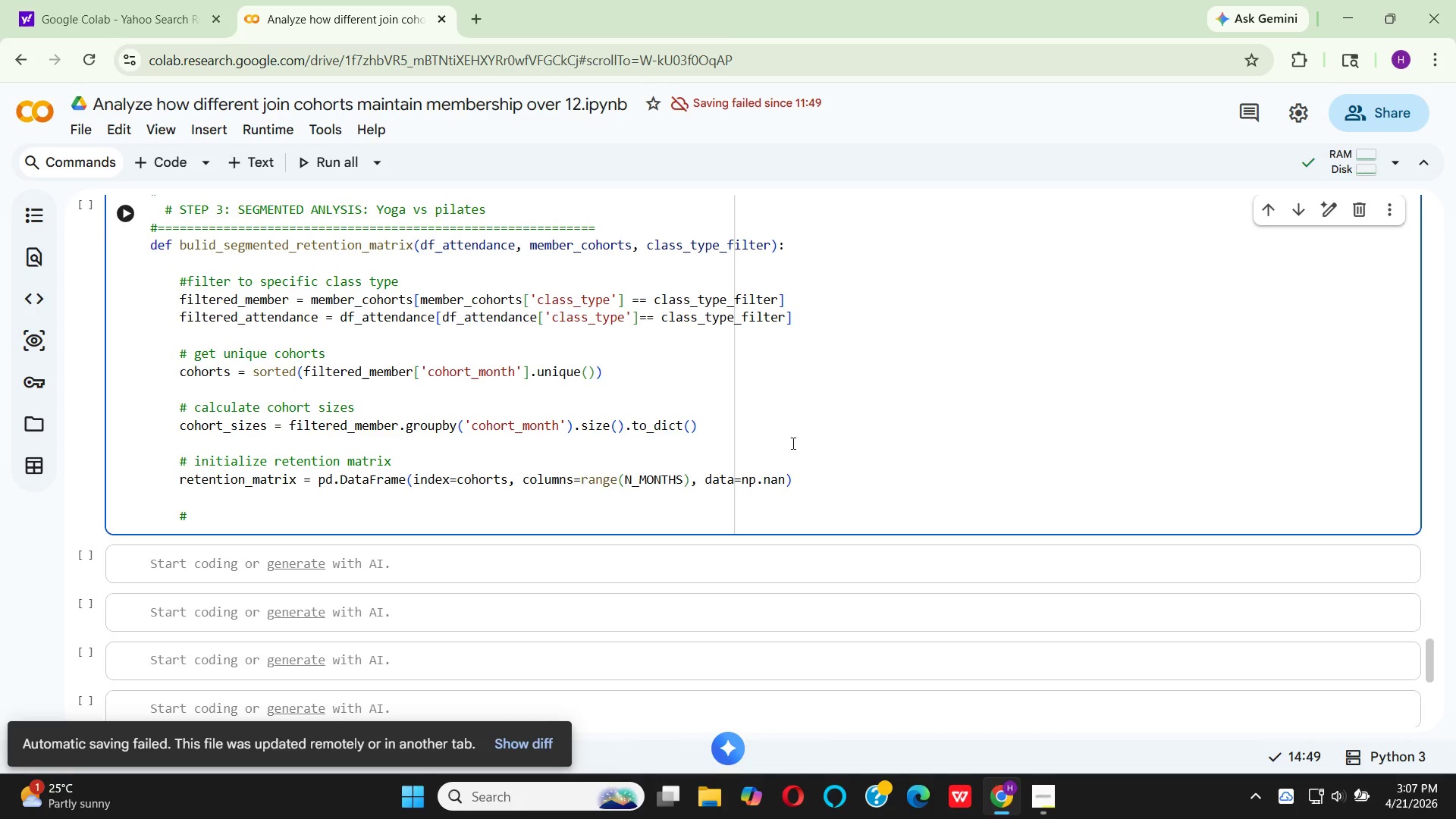 
type( fill rete)
 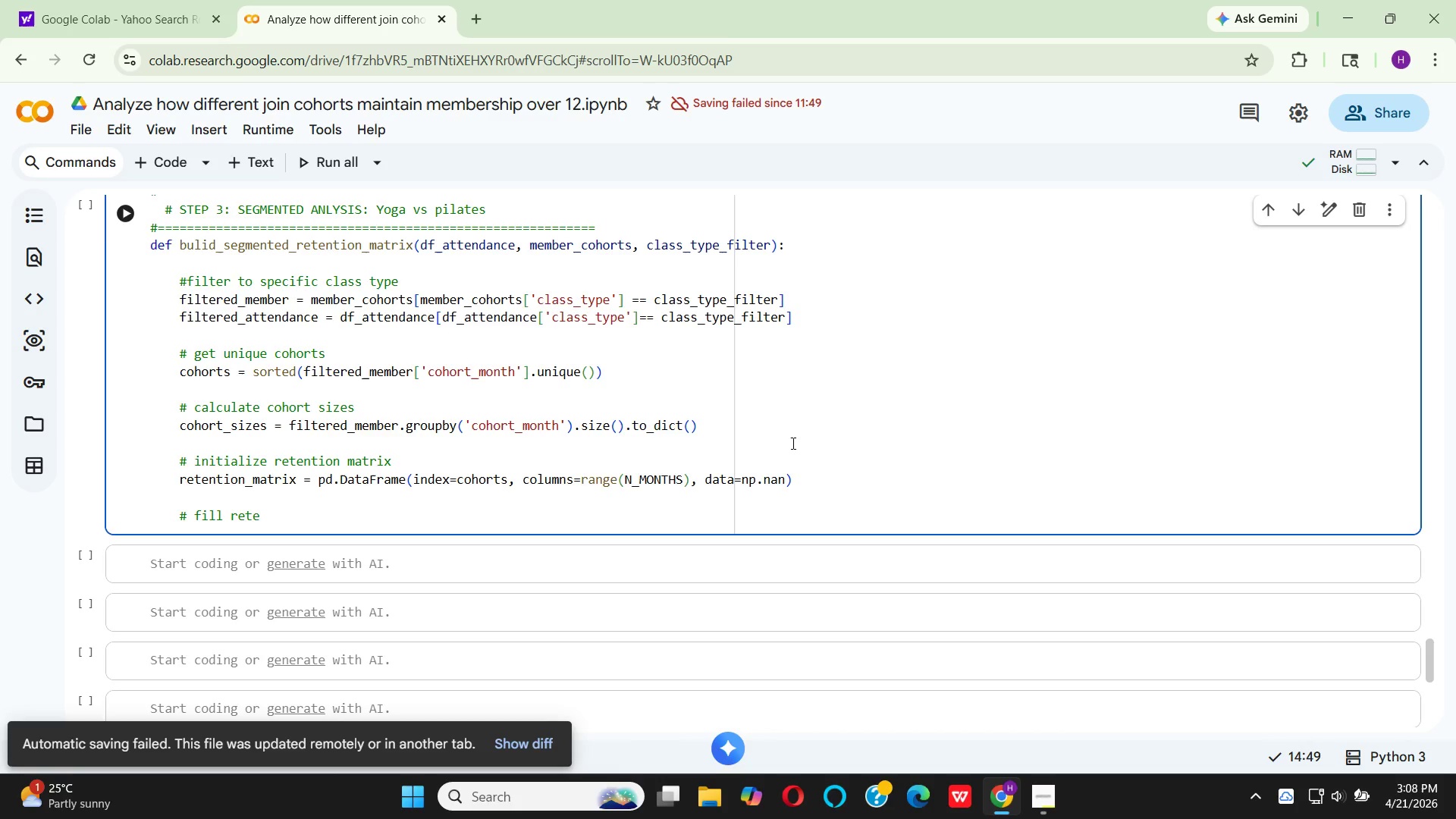 
type(ntion ma)
 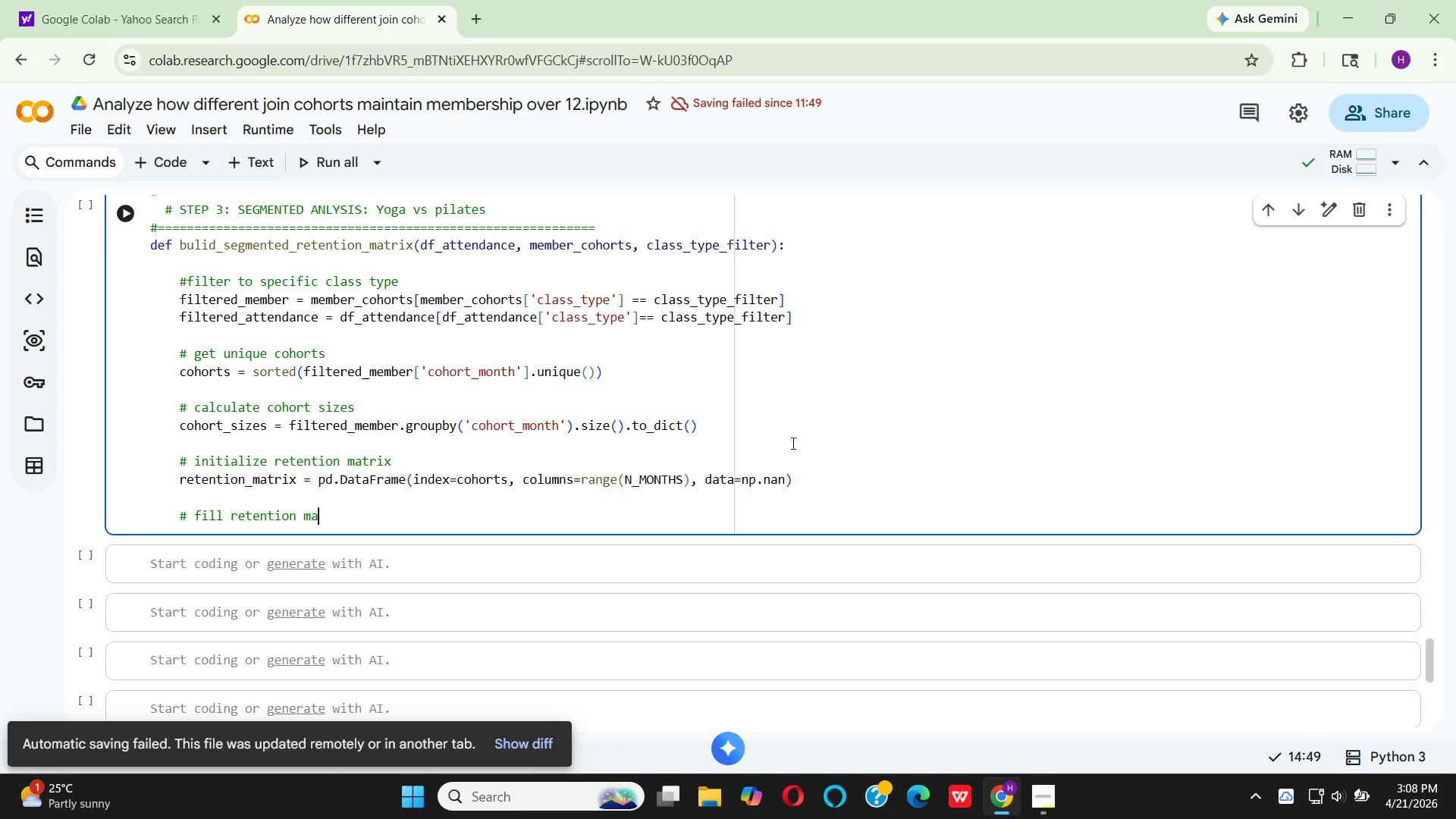 
type(trix)
 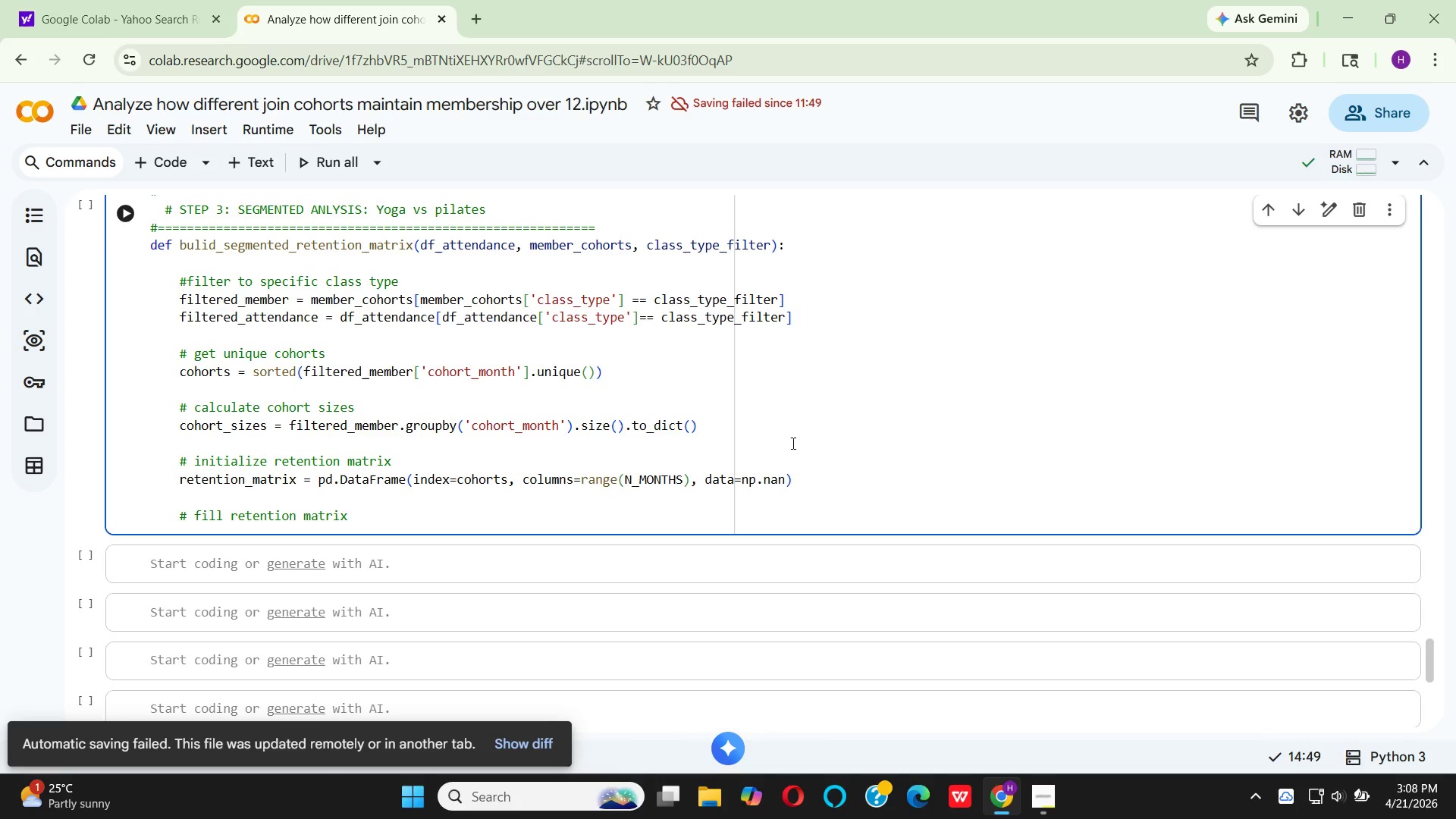 
key(Enter)
 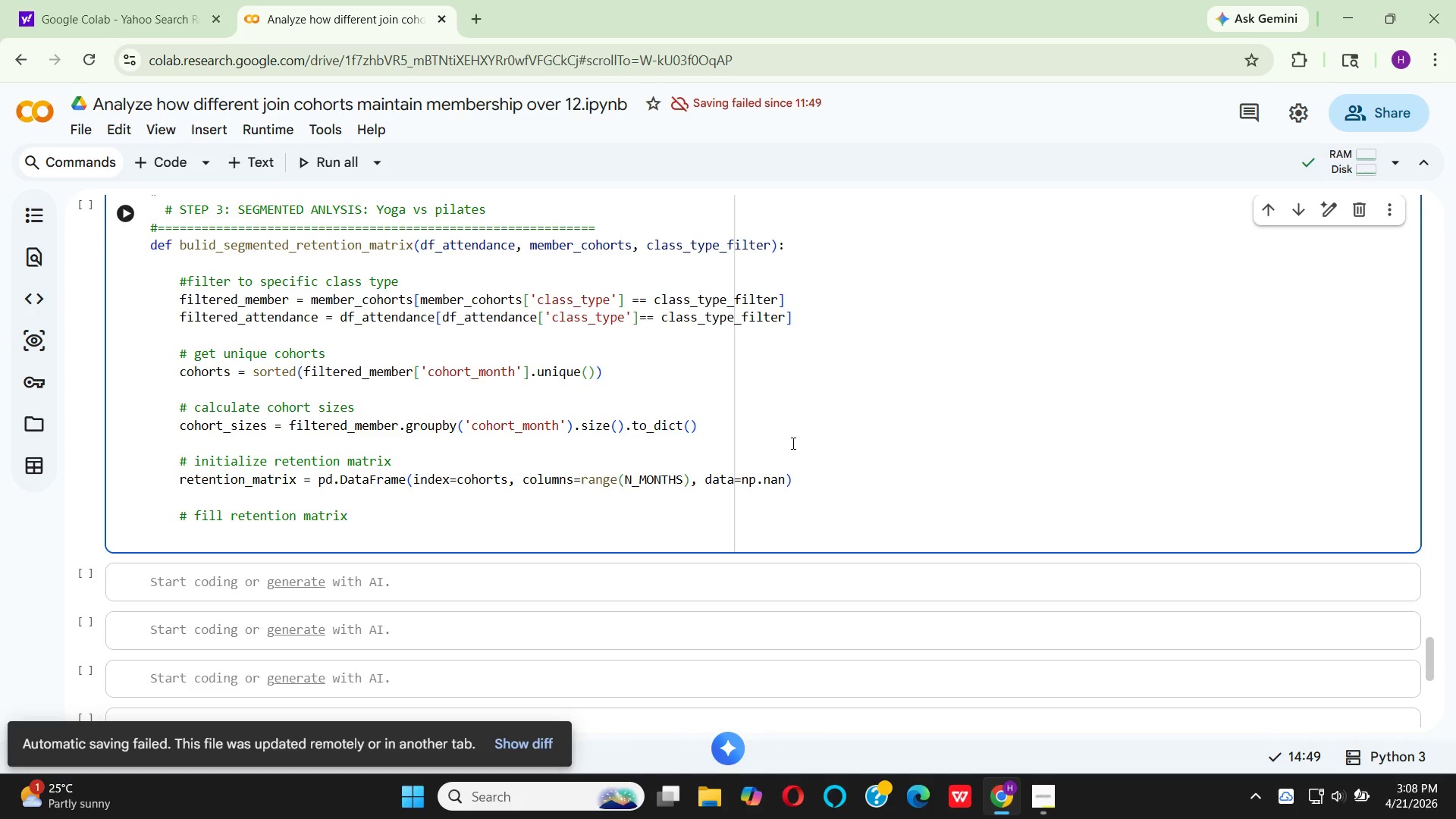 
type(for co)
 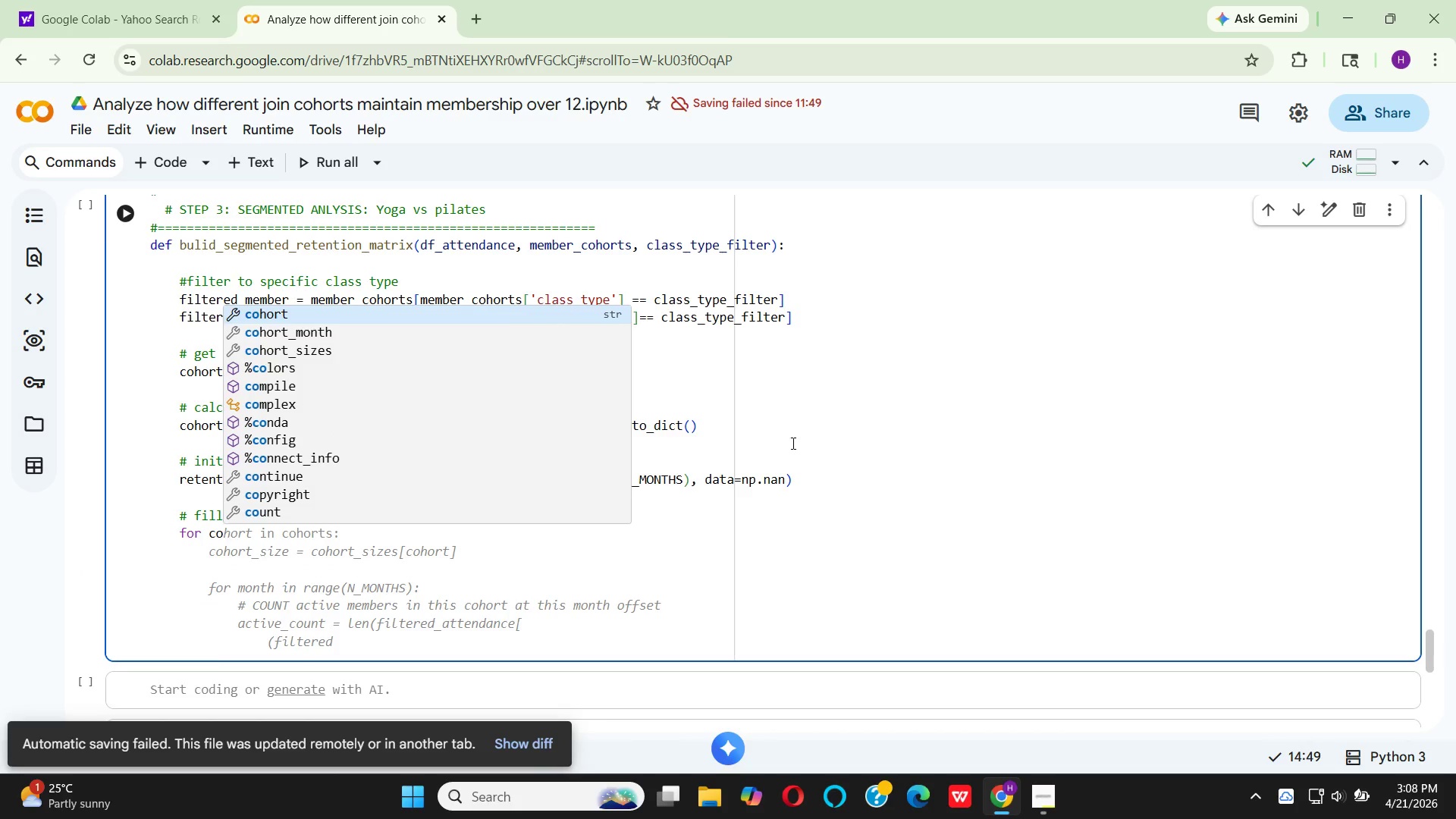 
key(Enter)
 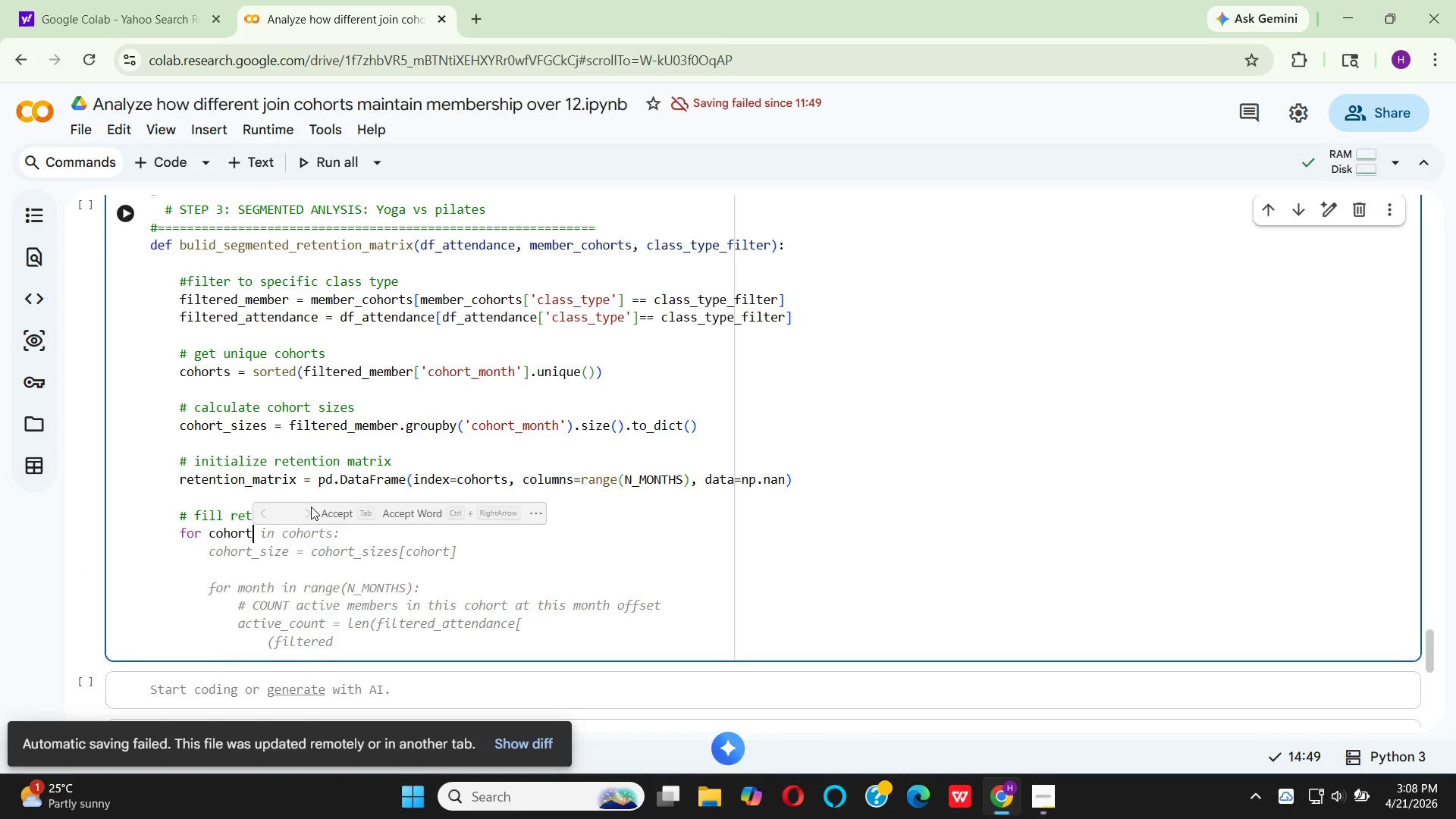 
wait(5.33)
 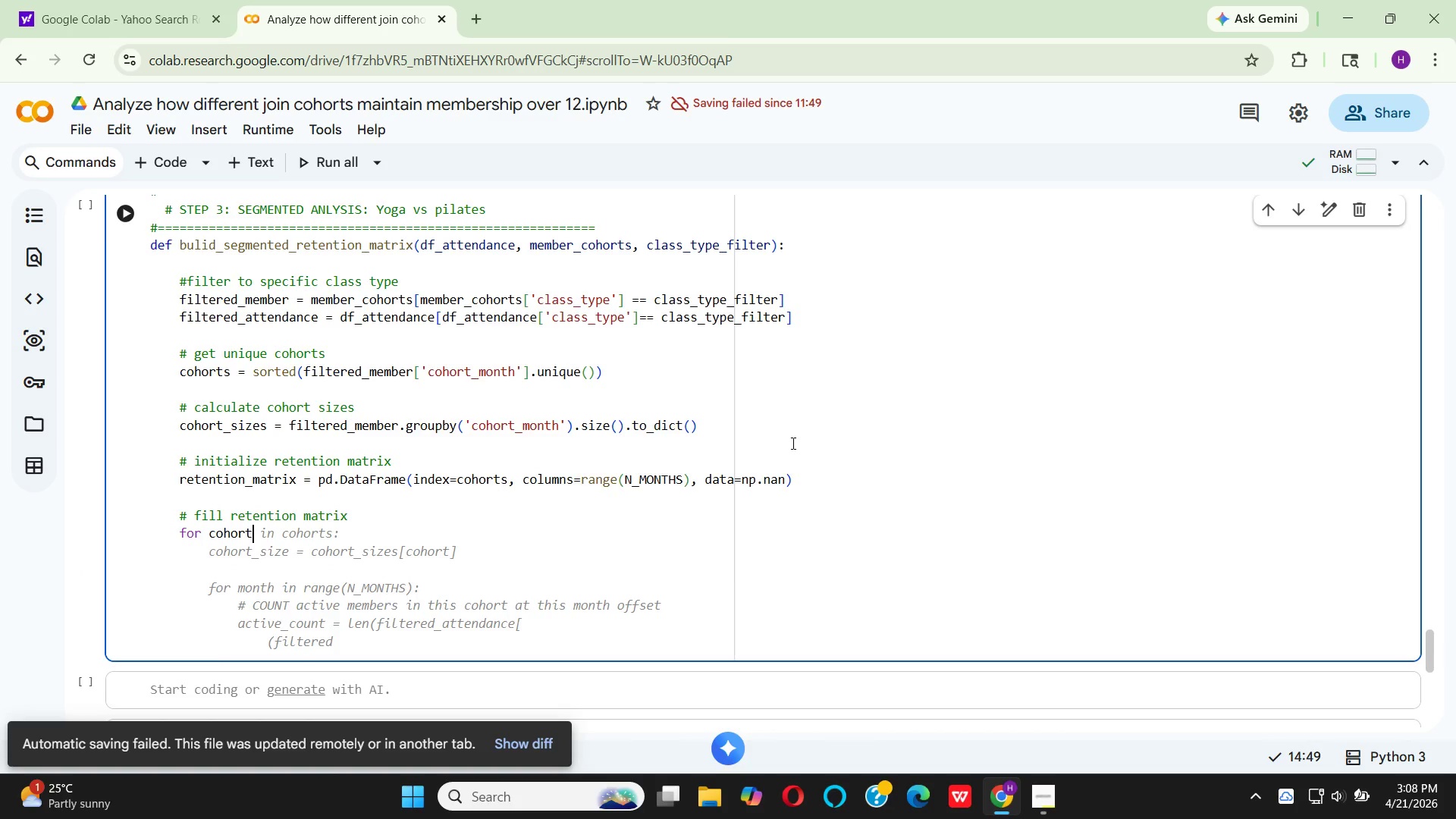 
left_click([346, 518])
 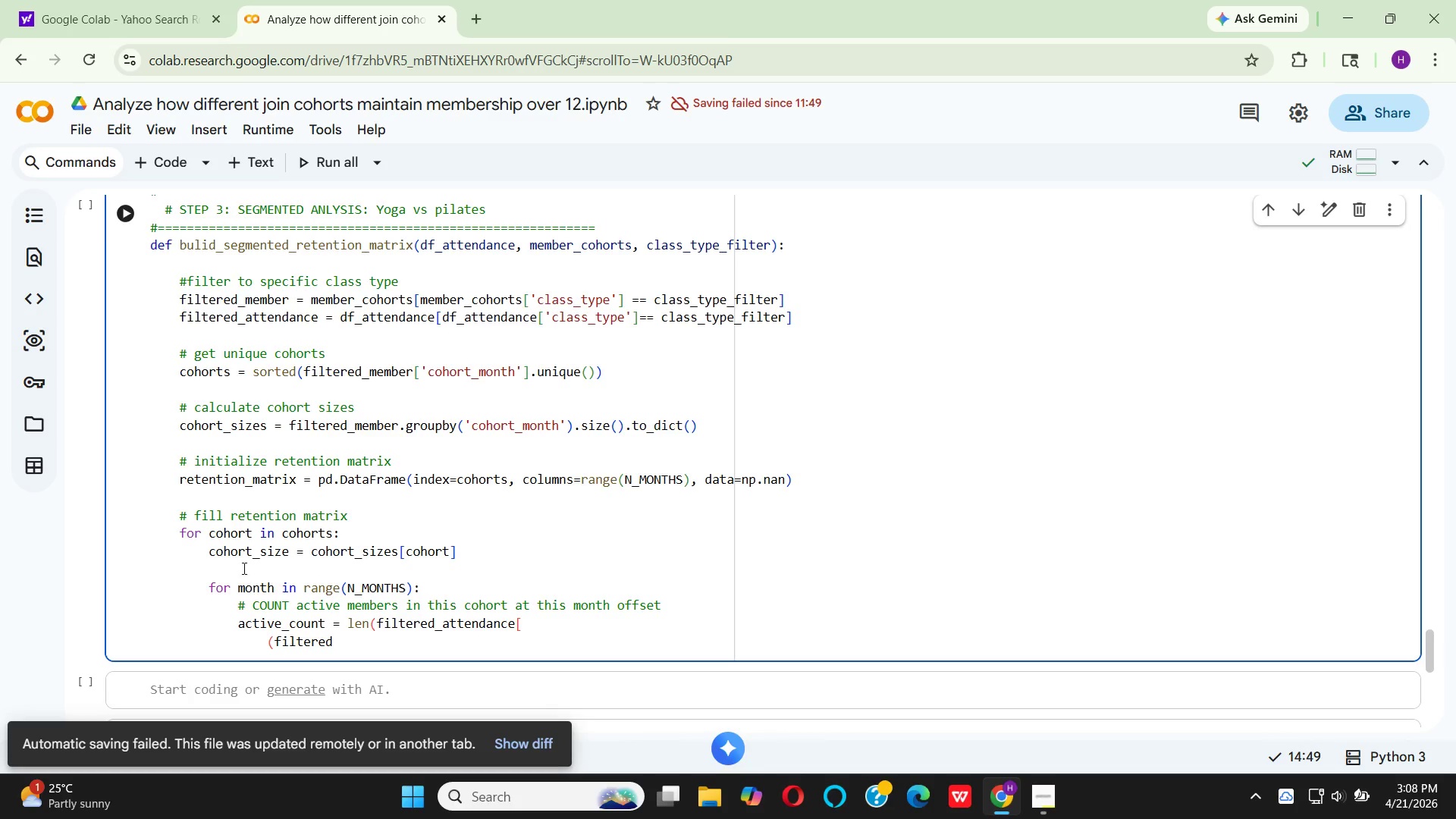 
mouse_move([396, 560])
 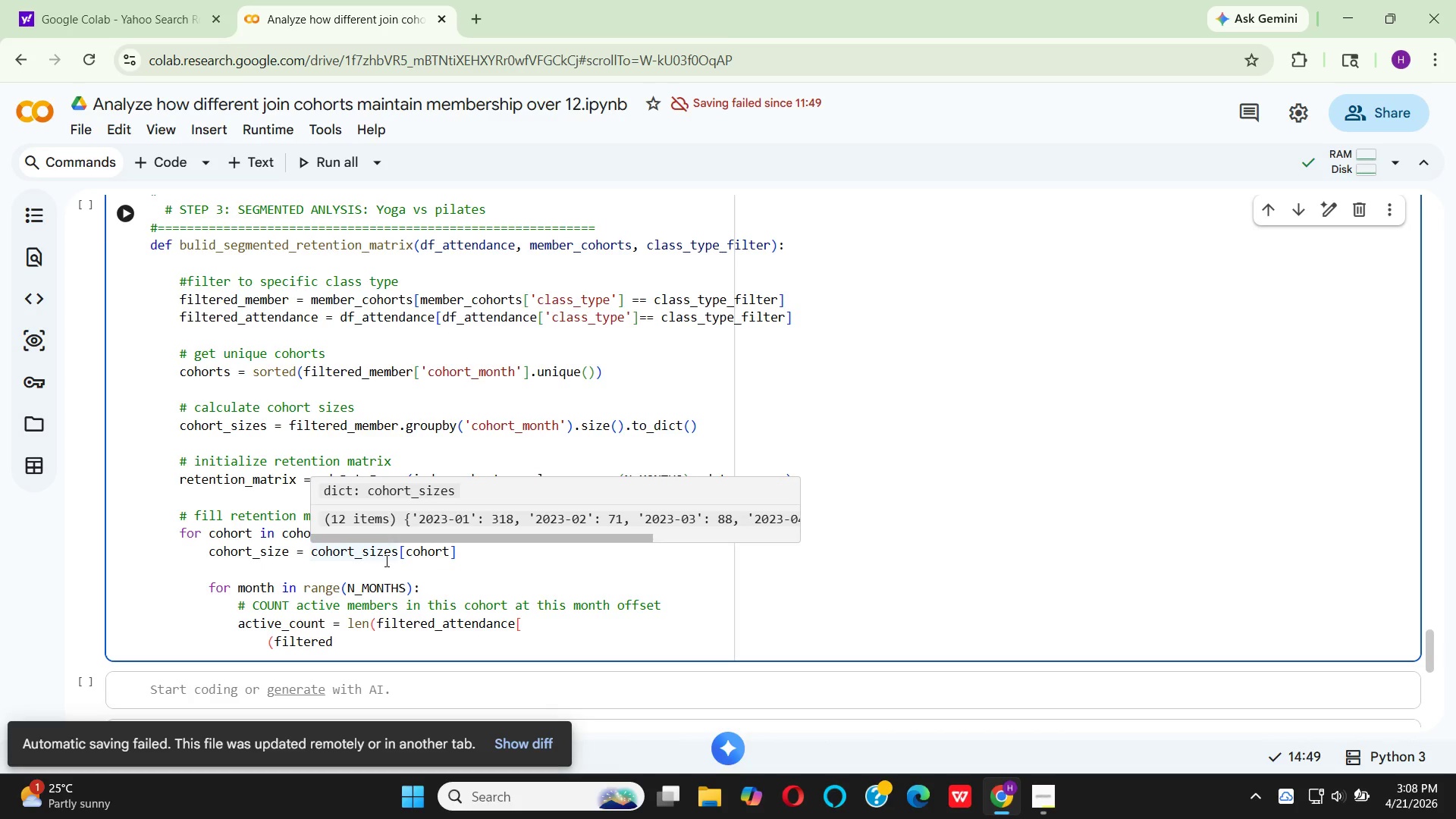 
left_click([399, 553])
 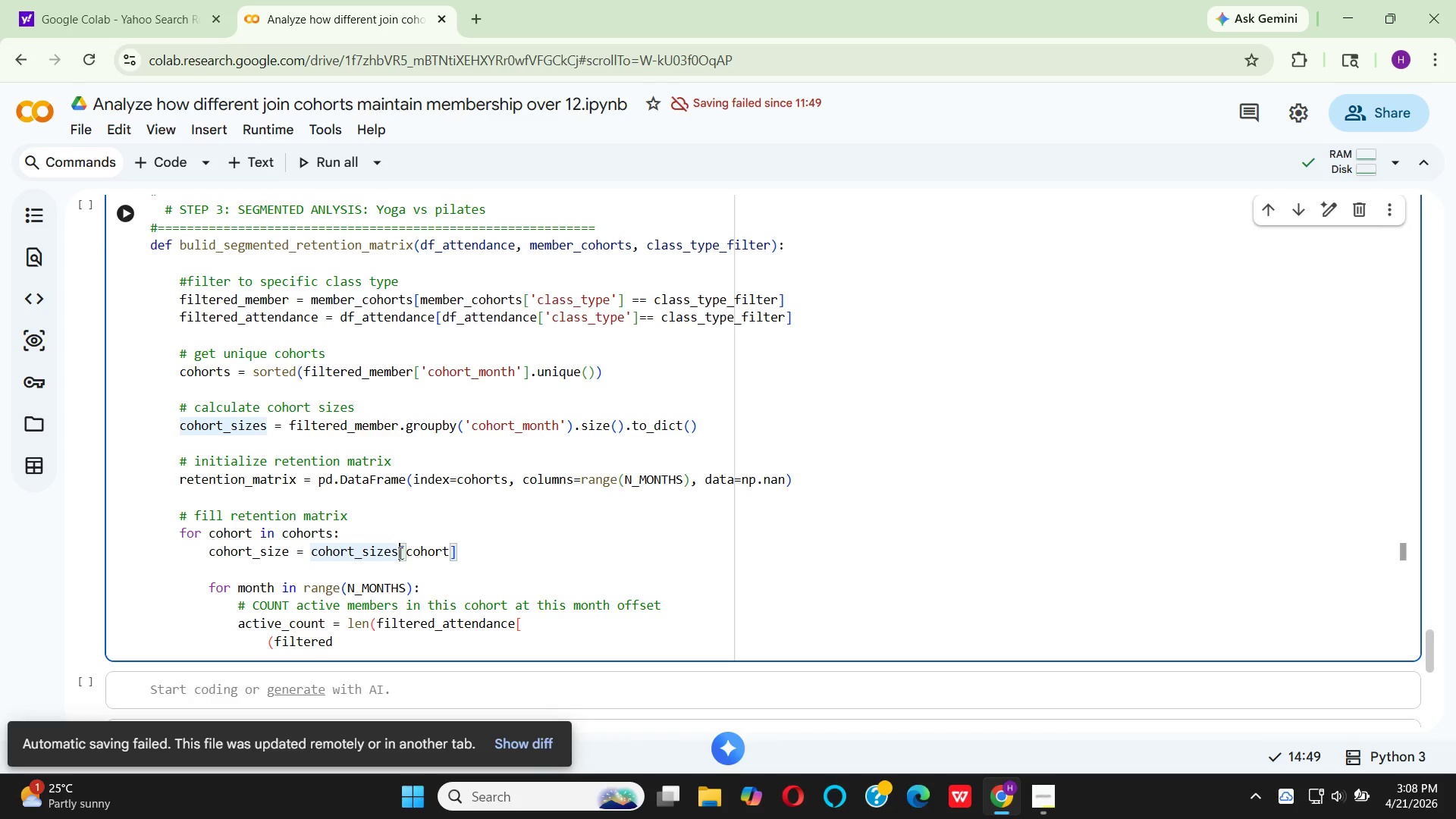 
type(.s)
key(Backspace)
type(get)
 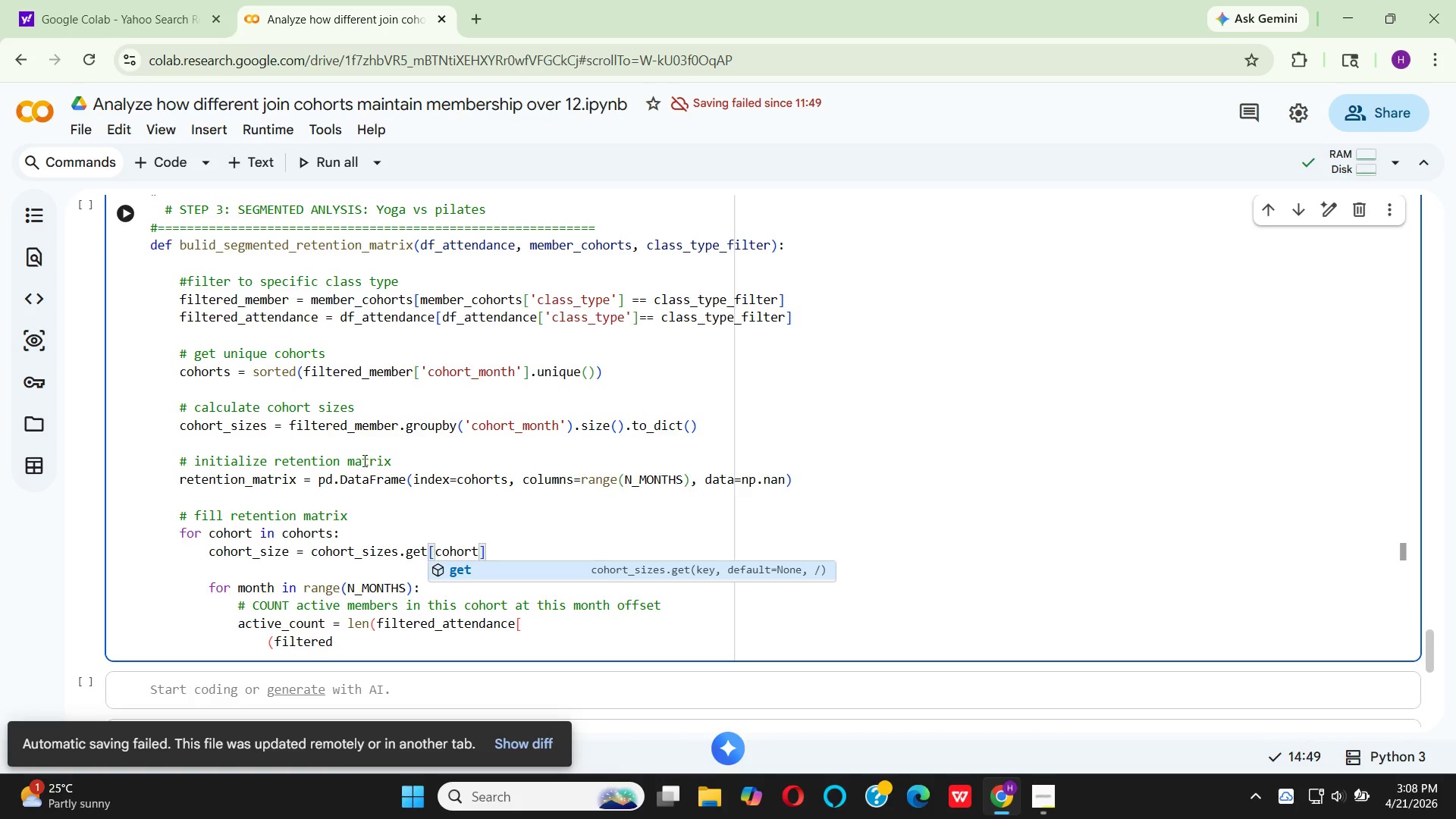 
wait(7.5)
 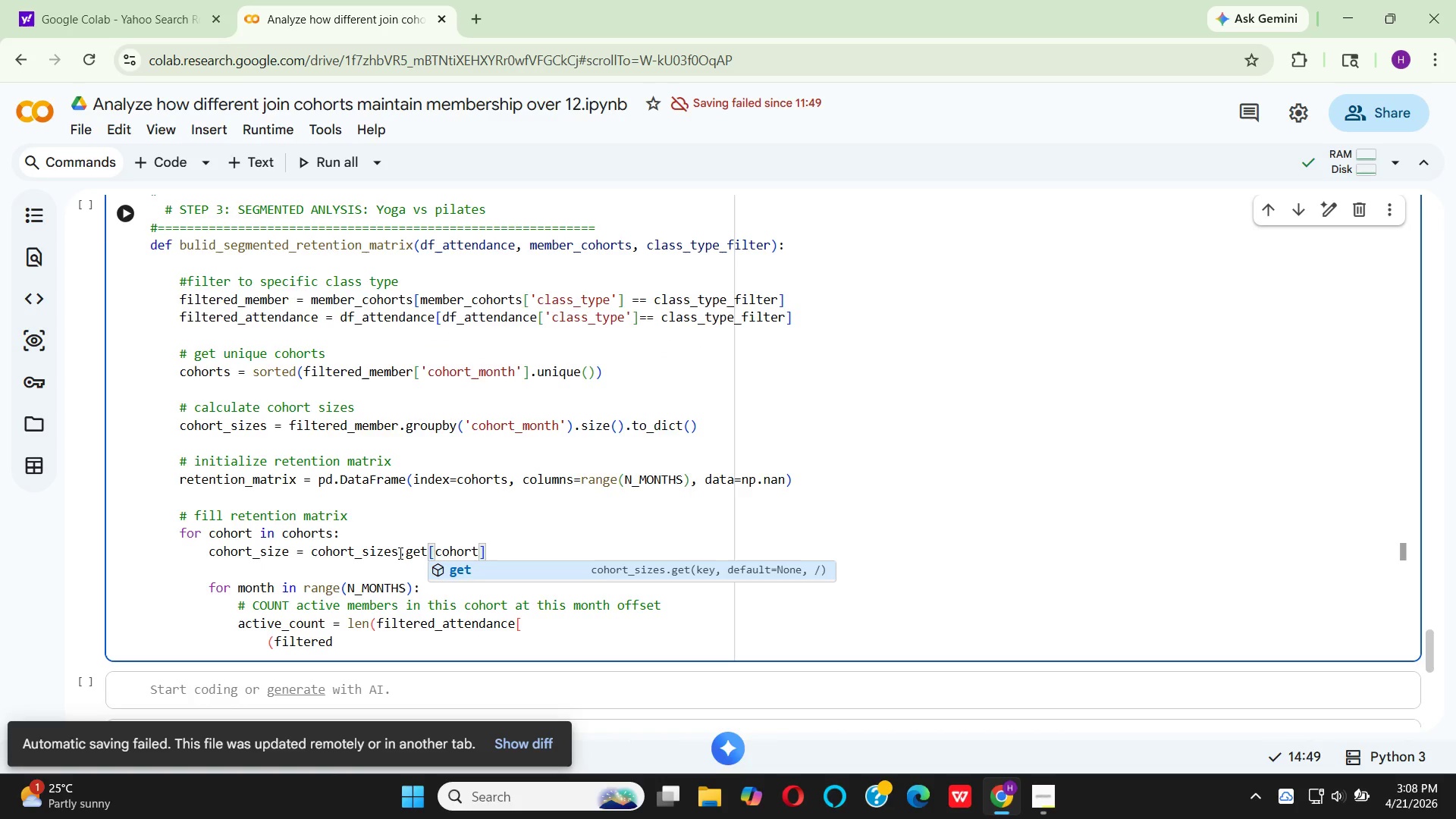 
left_click([434, 544])
 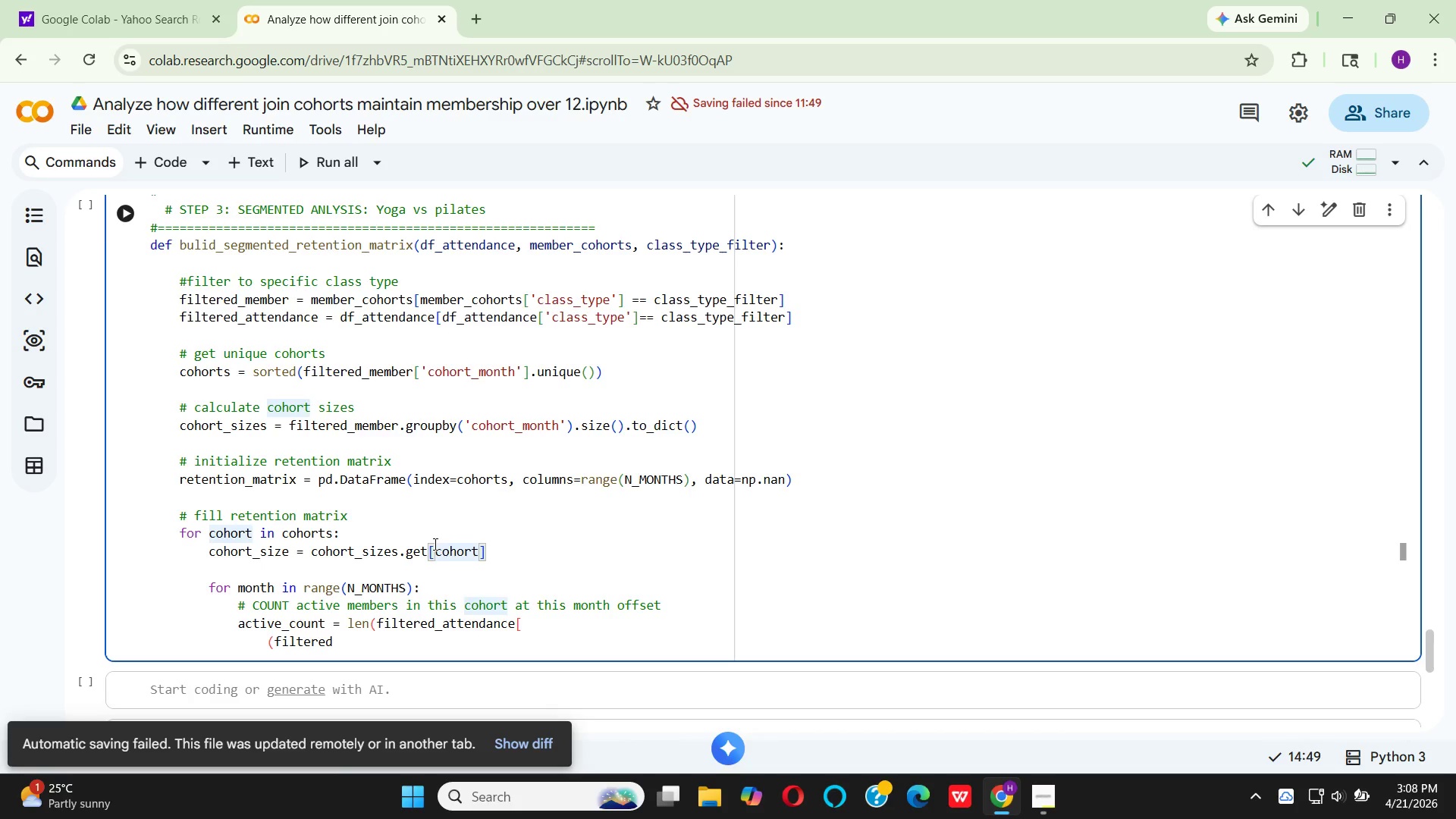 
key(Backspace)
 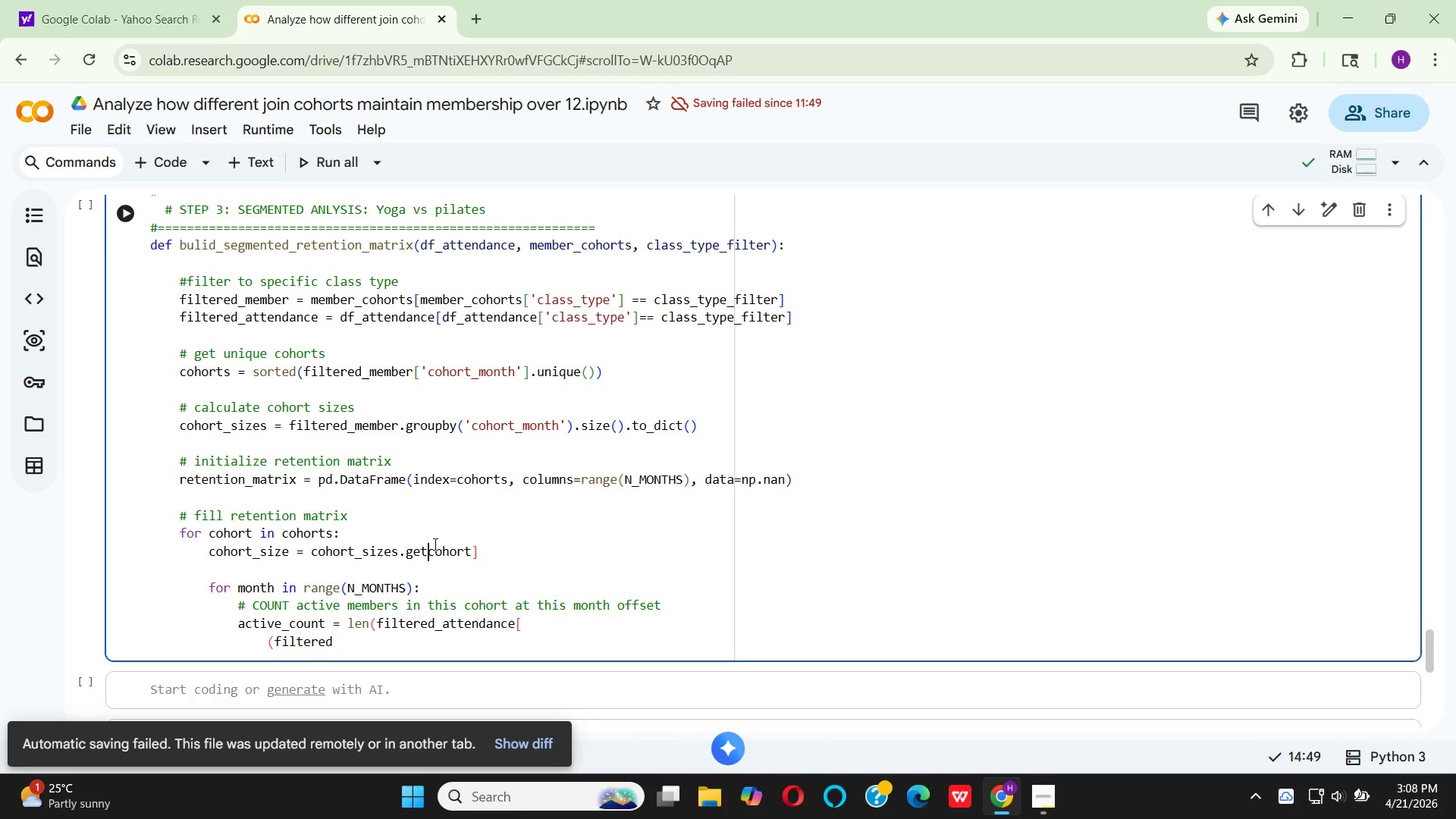 
key(Shift+9)
 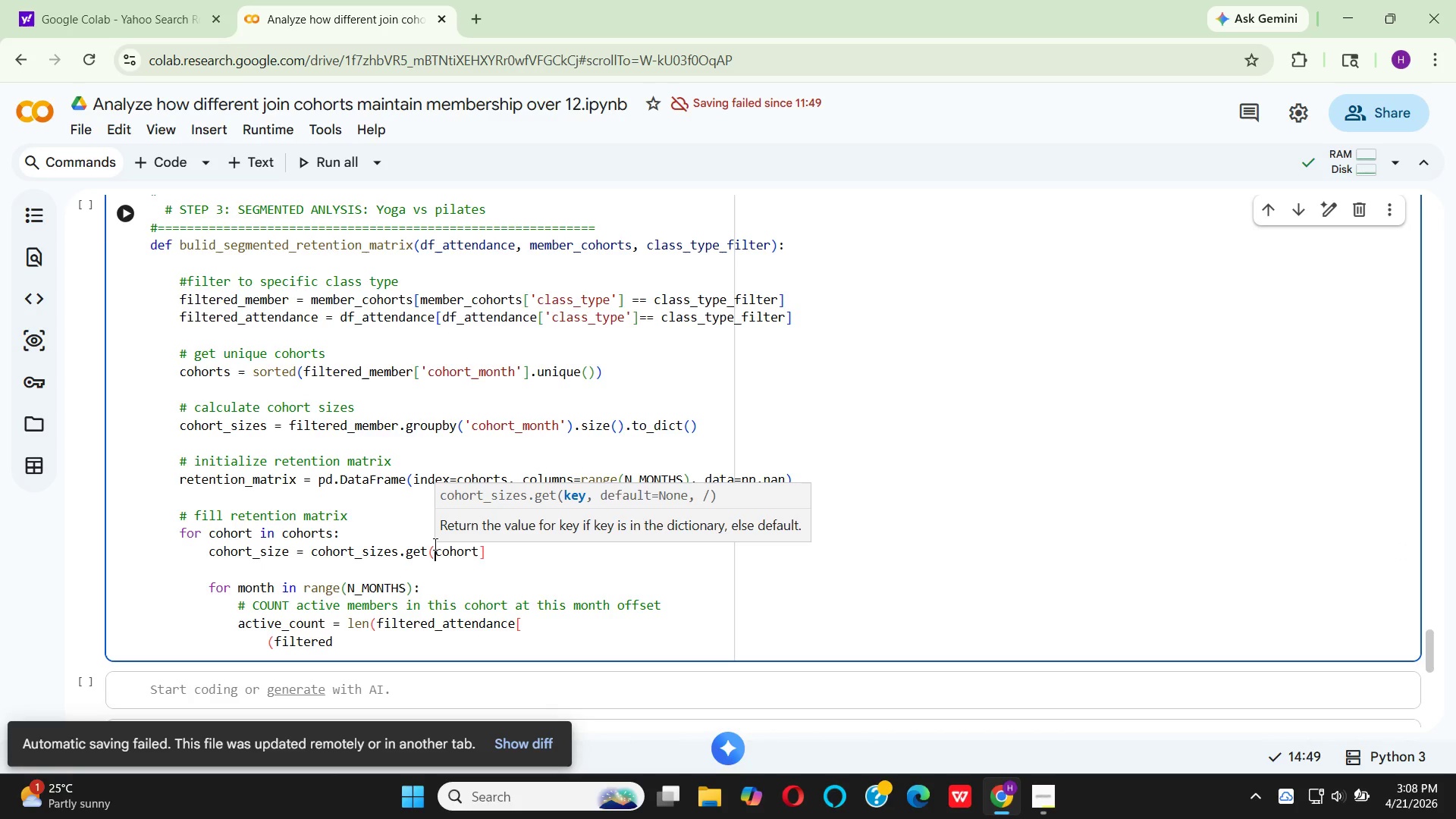 
key(ArrowRight)
 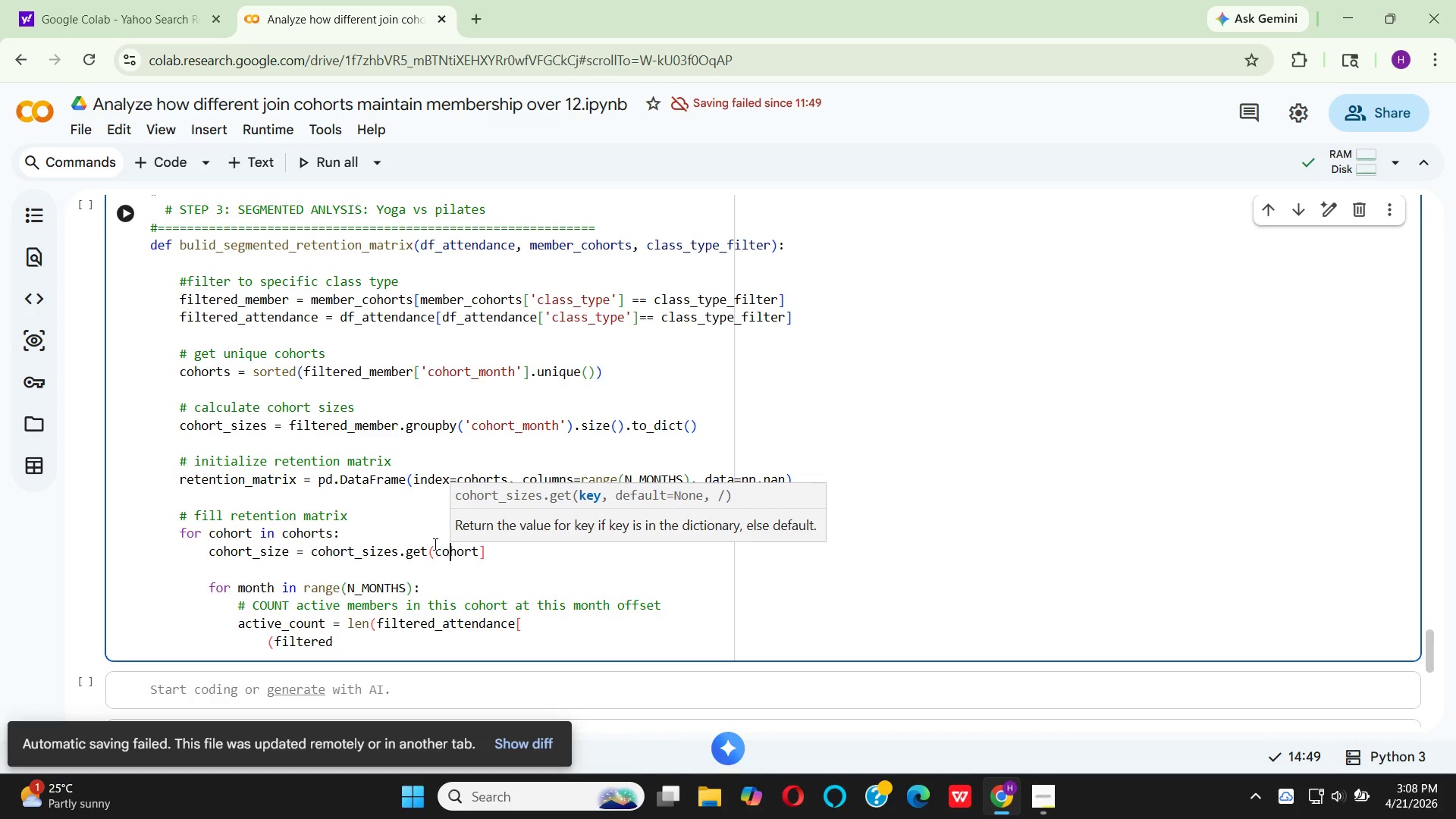 
key(ArrowRight)
 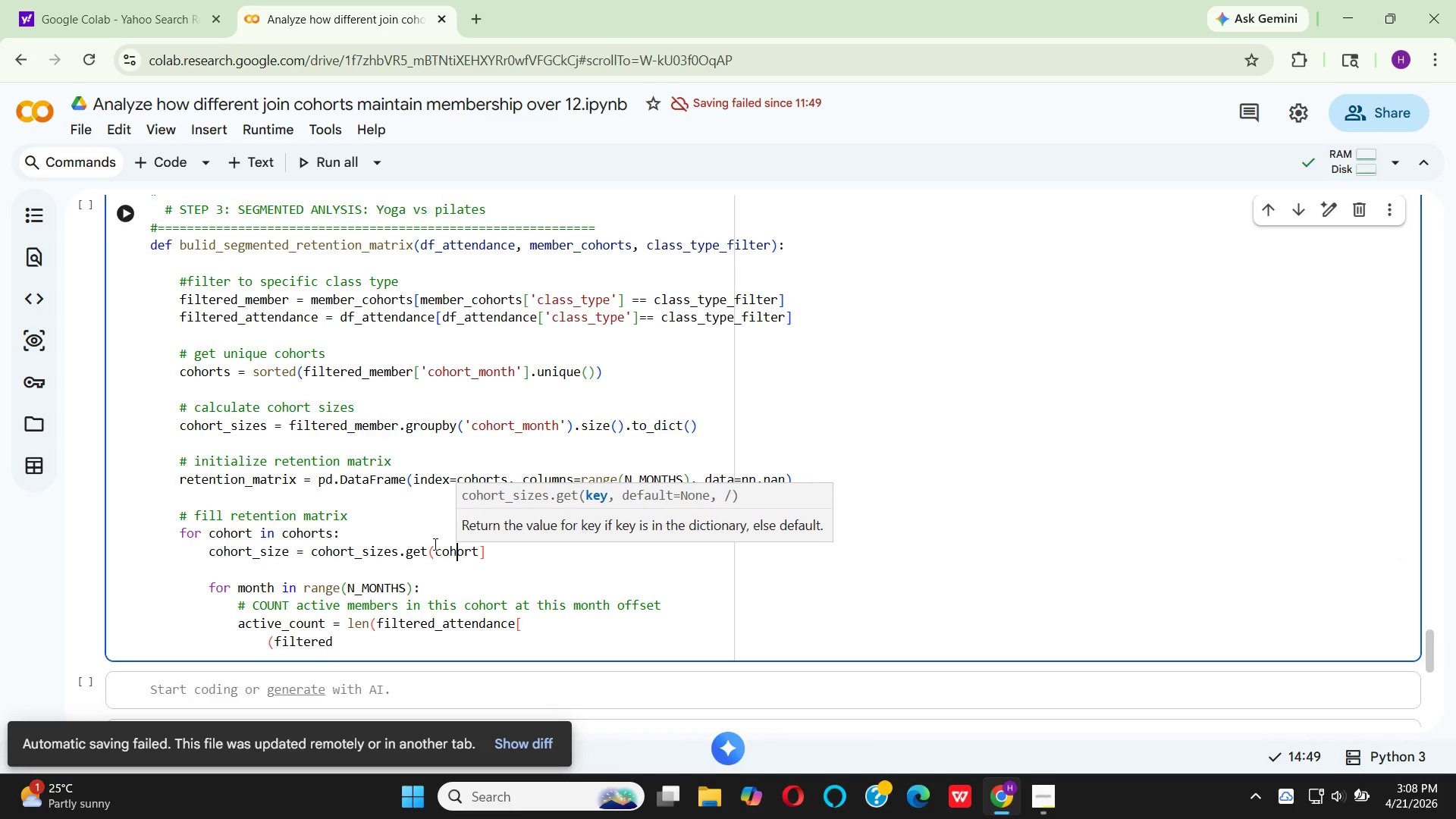 
key(ArrowRight)
 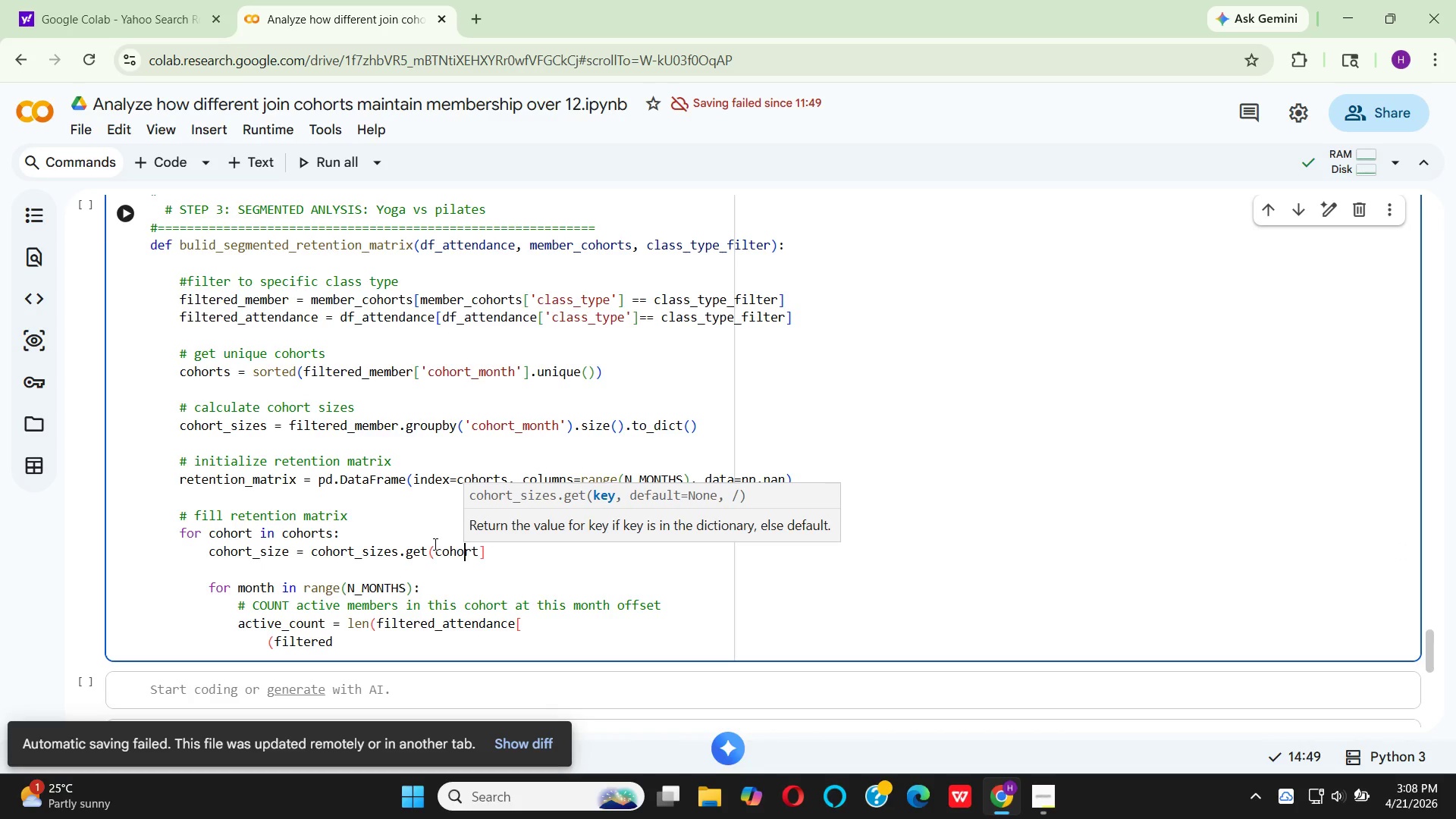 
key(ArrowRight)
 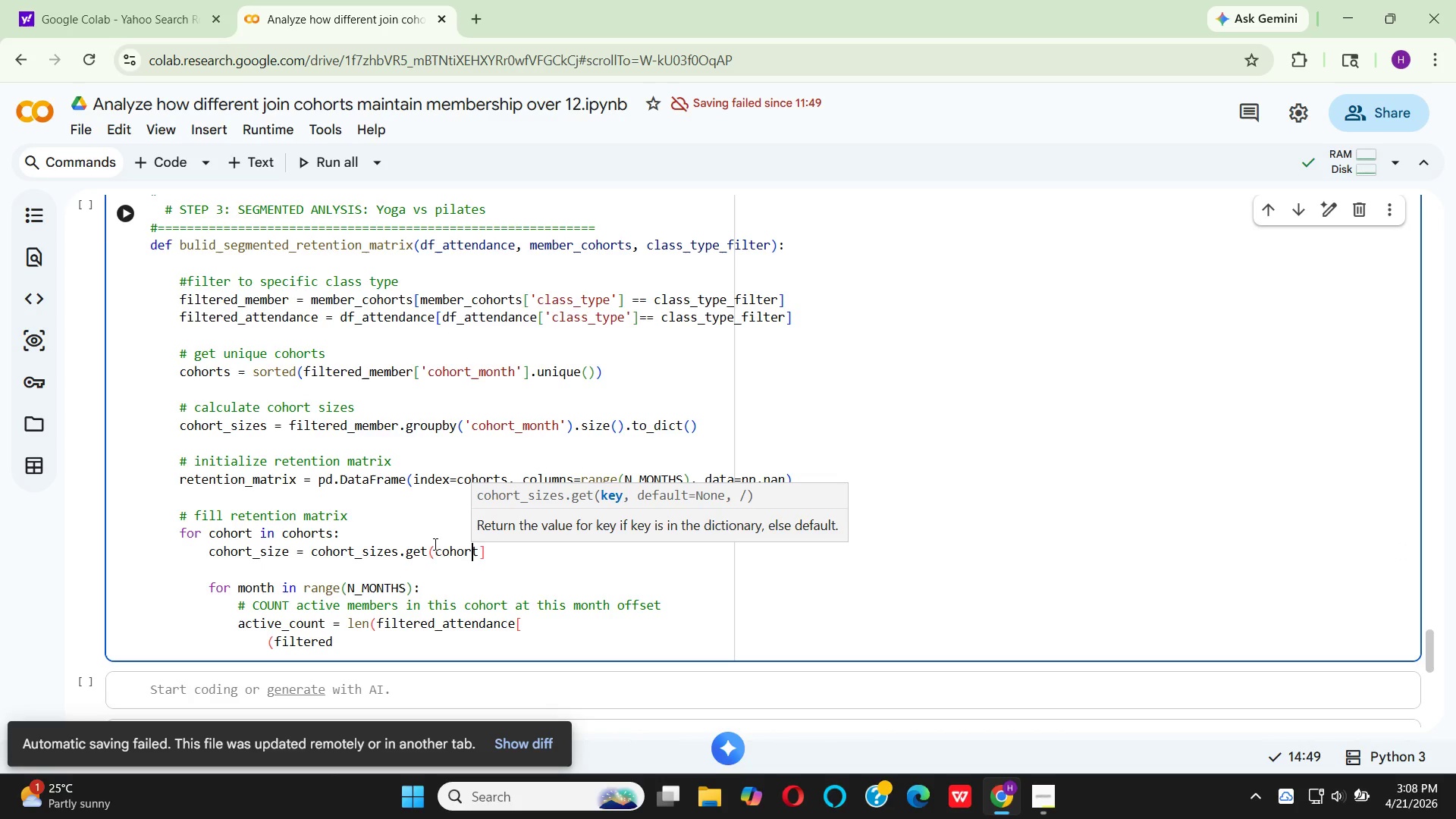 
key(ArrowRight)
 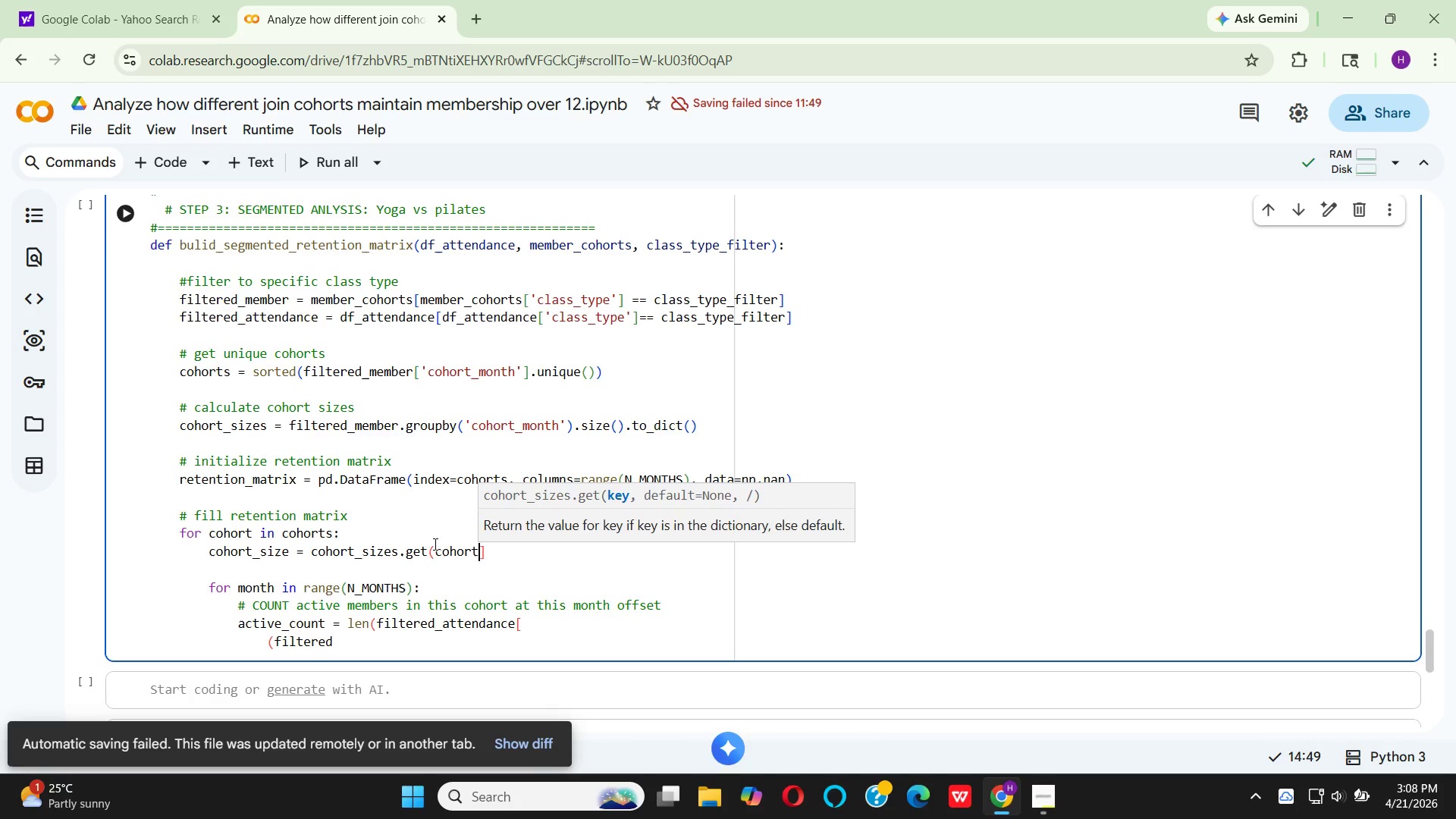 
key(ArrowRight)
 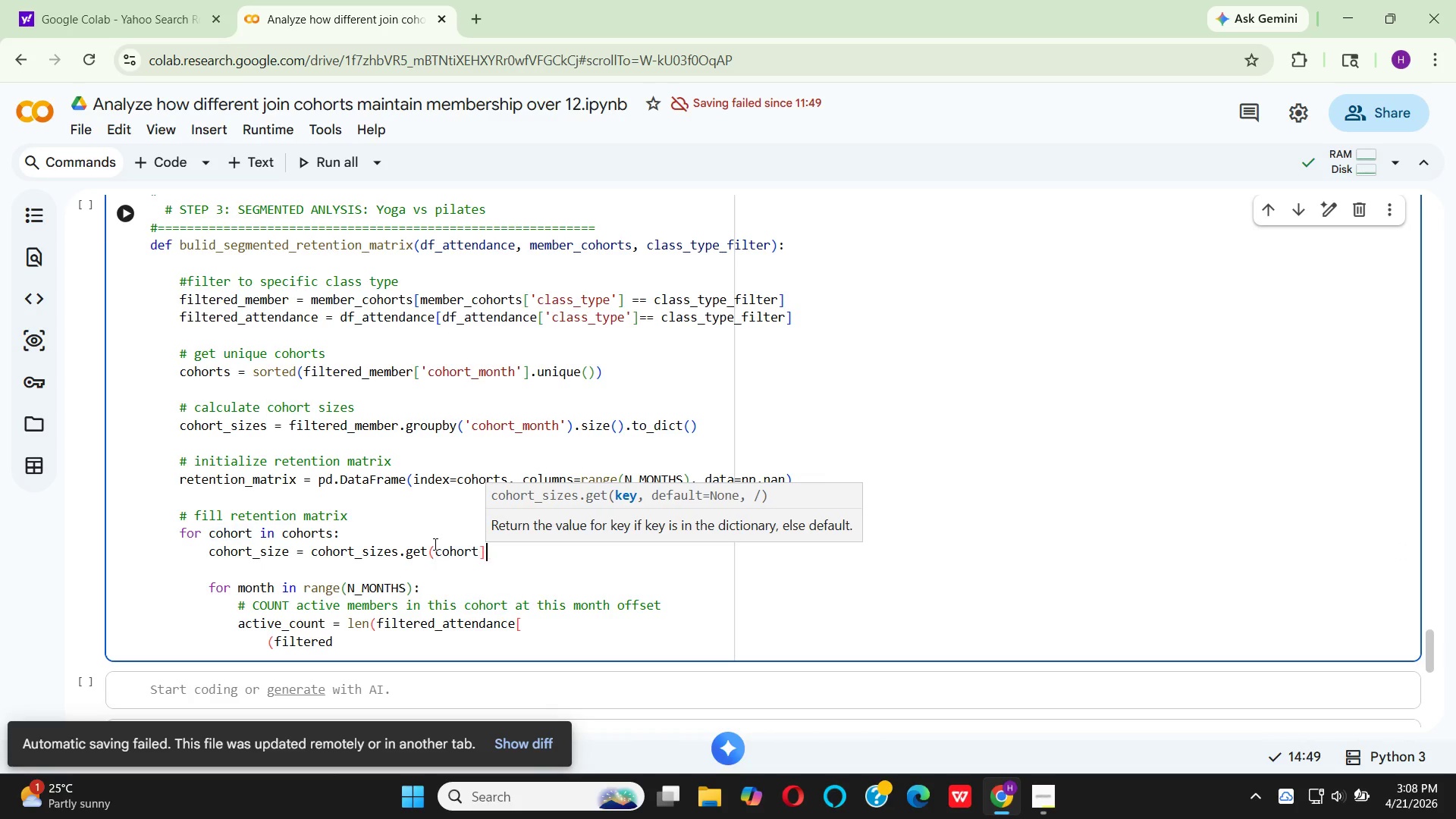 
key(ArrowRight)
 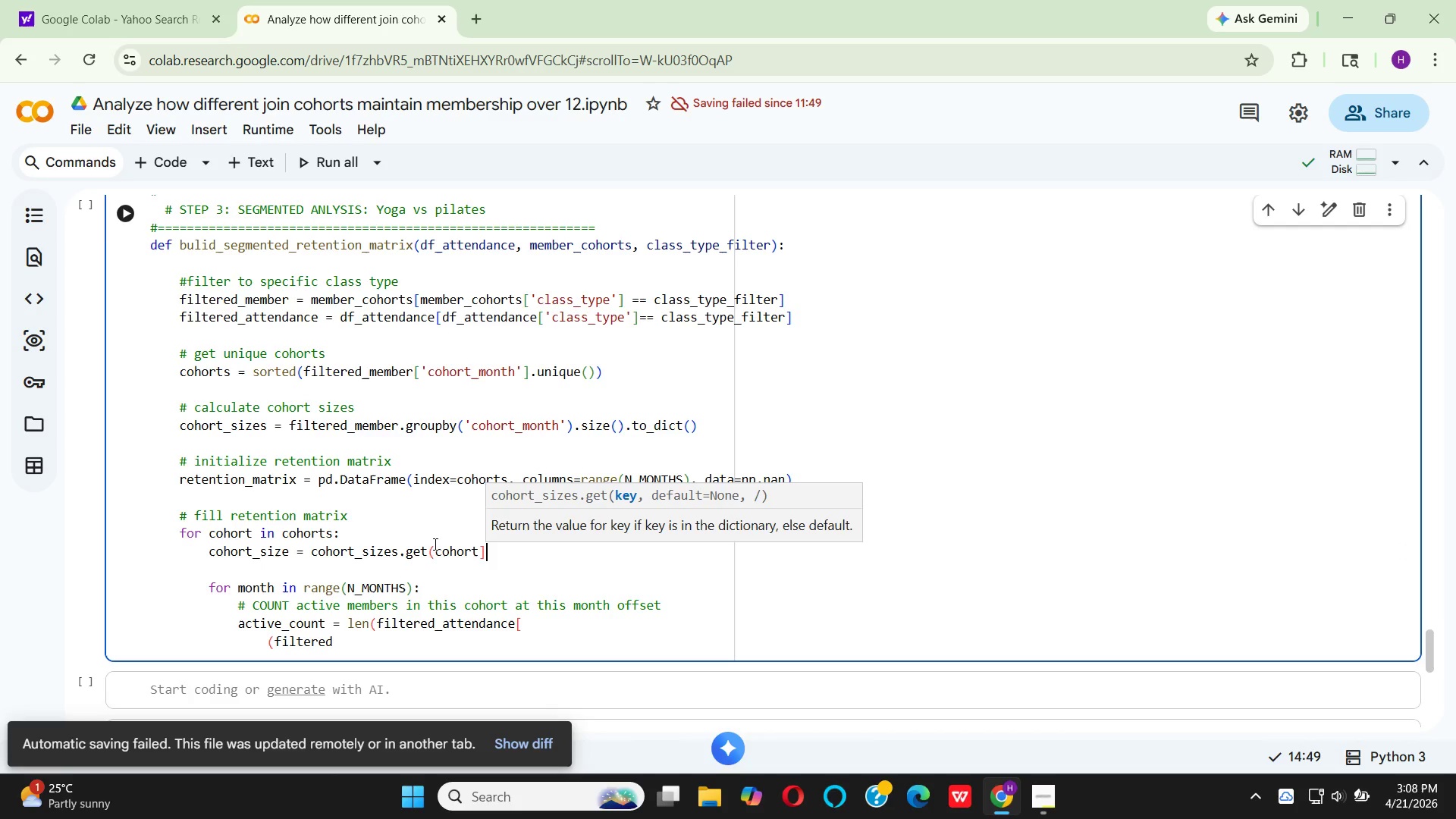 
key(Backspace)
 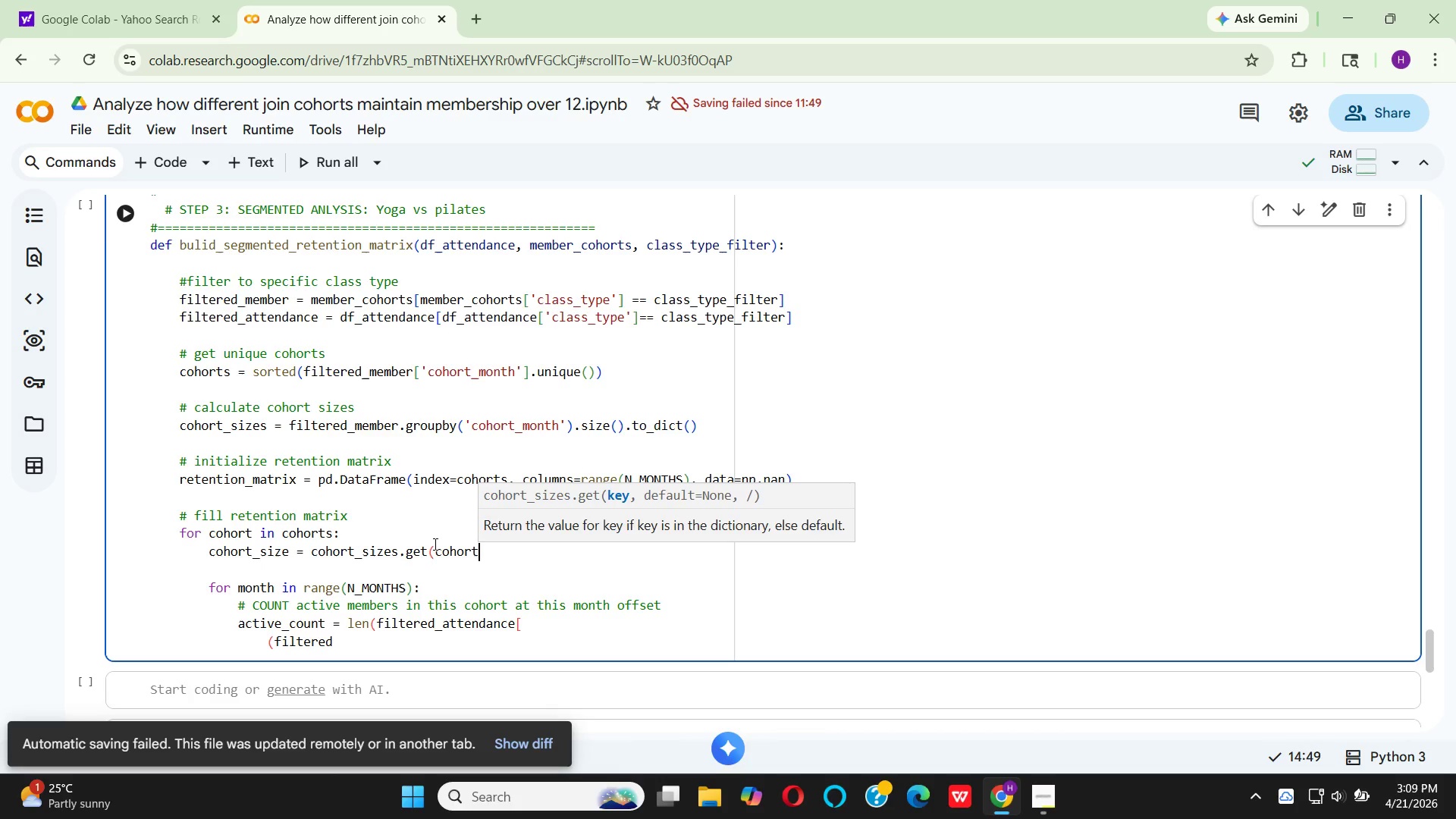 
key(Shift+0)
 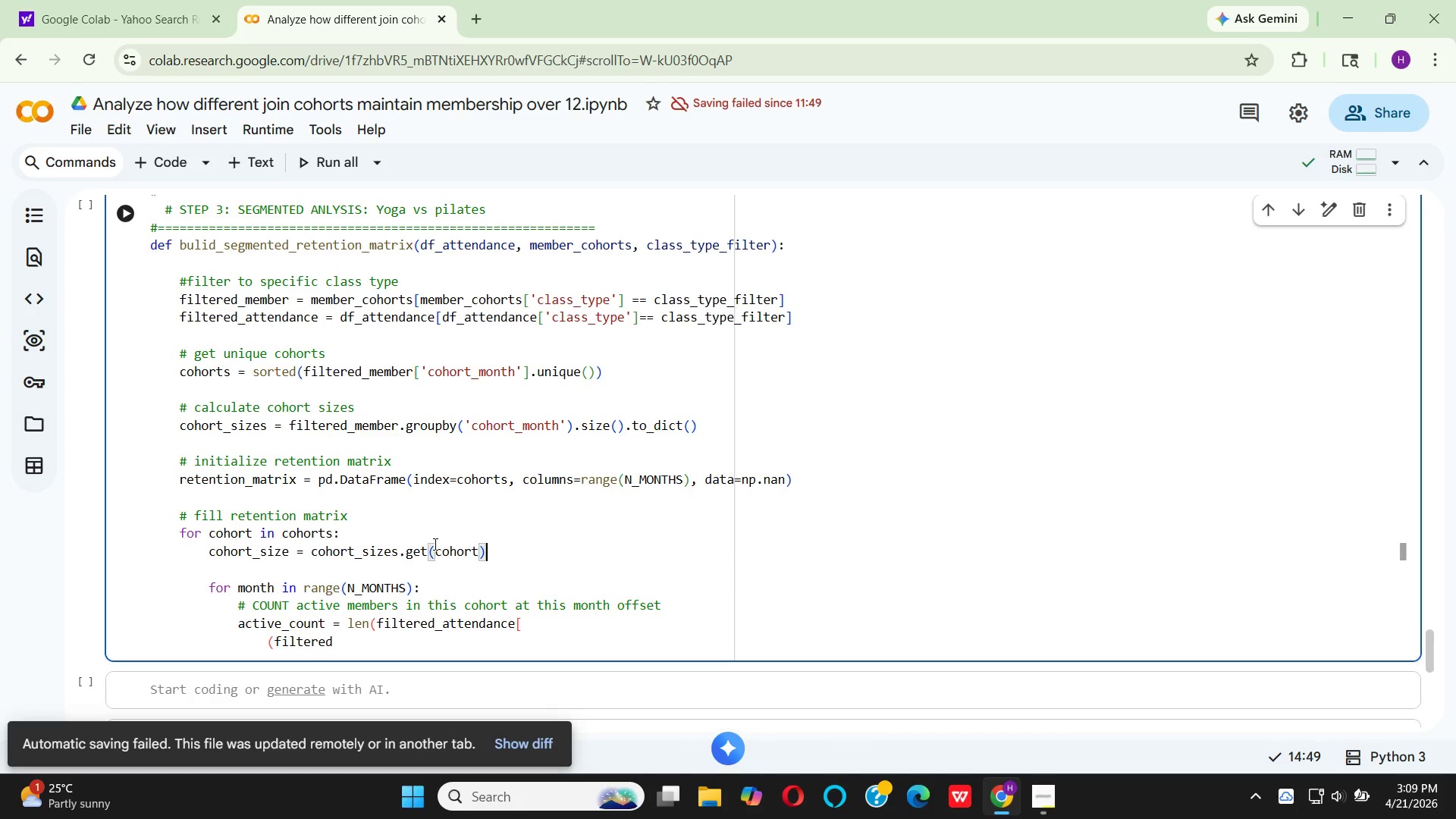 
key(ArrowLeft)
 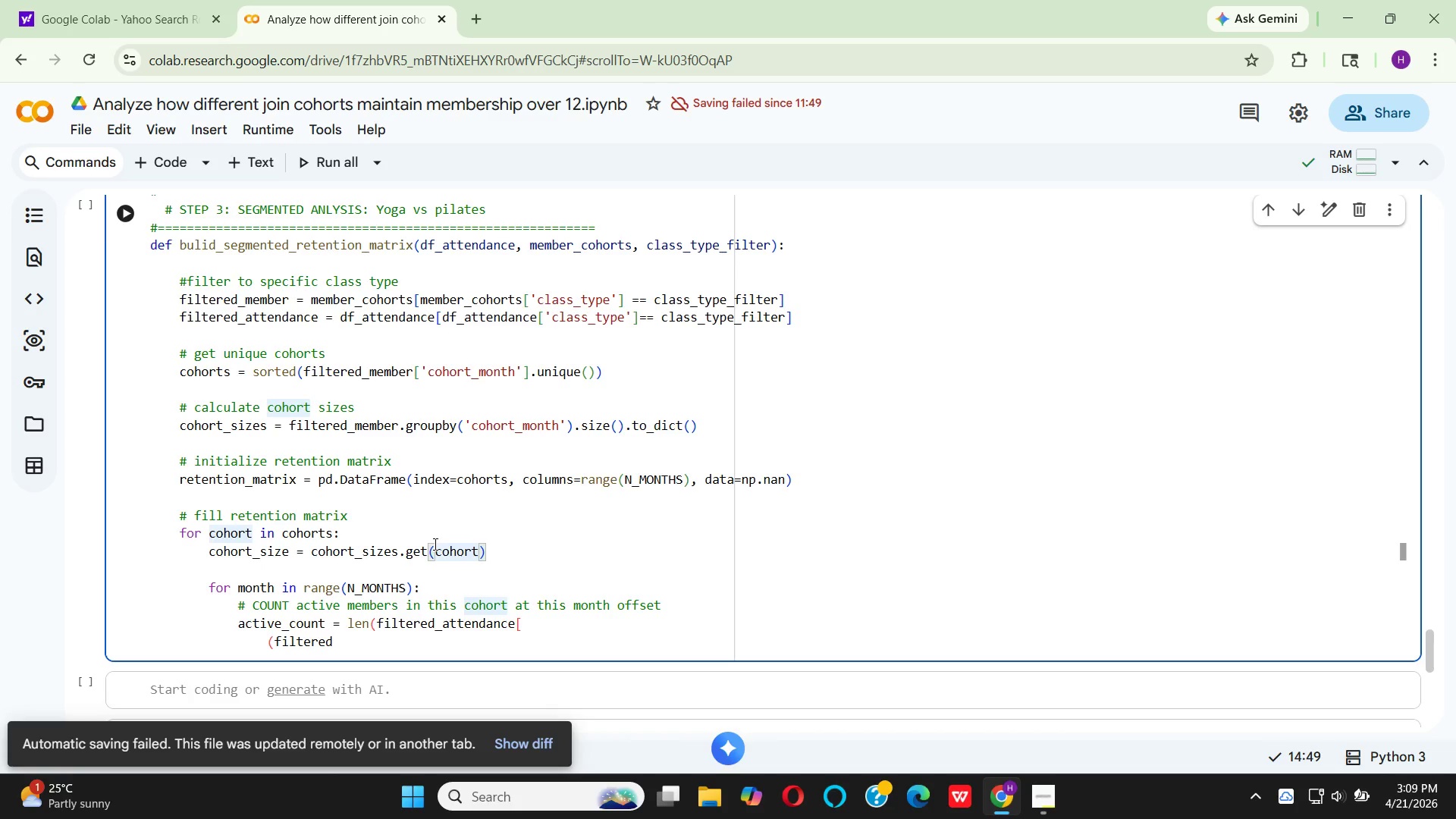 
key(Comma)
 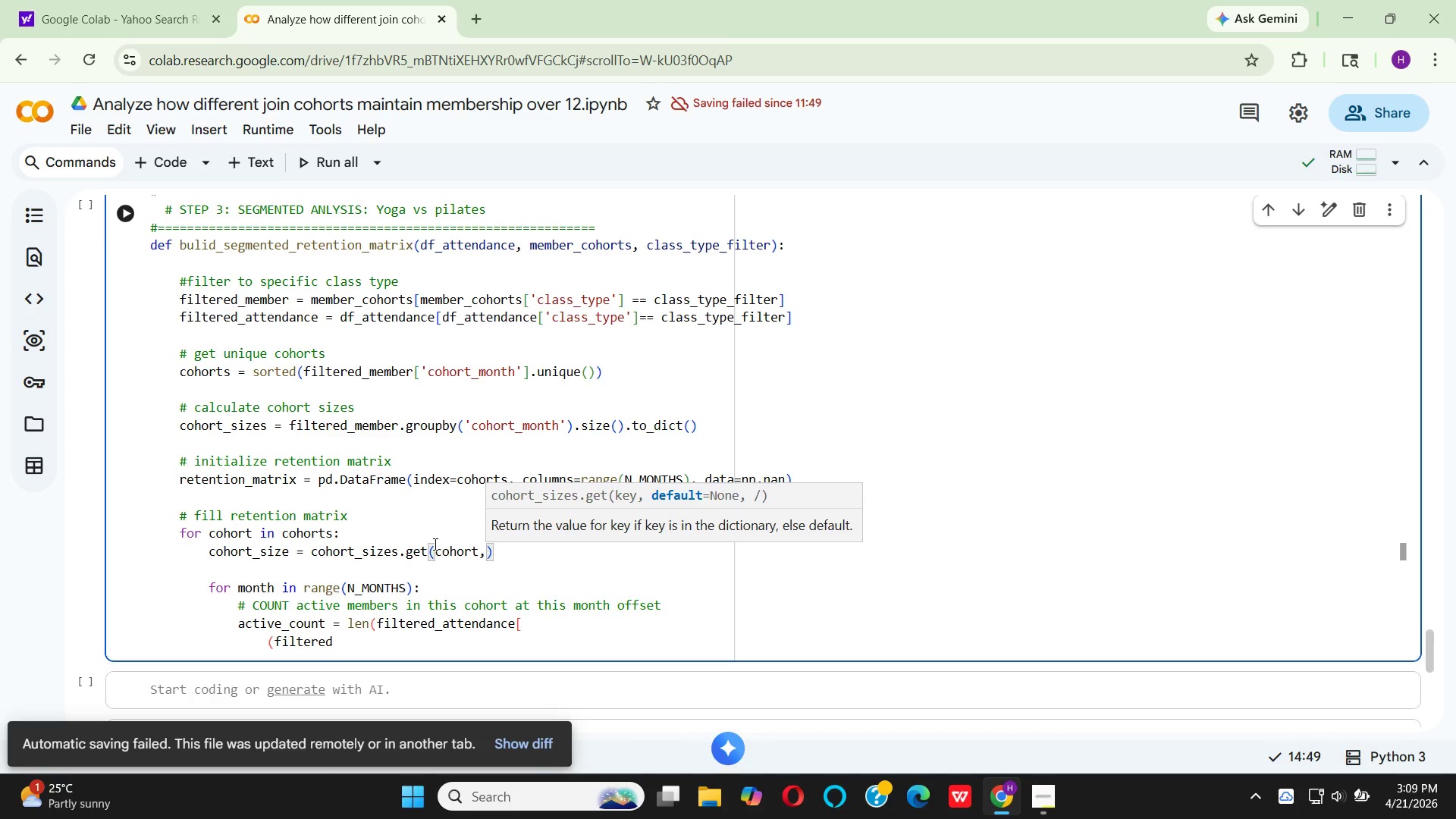 
key(Space)
 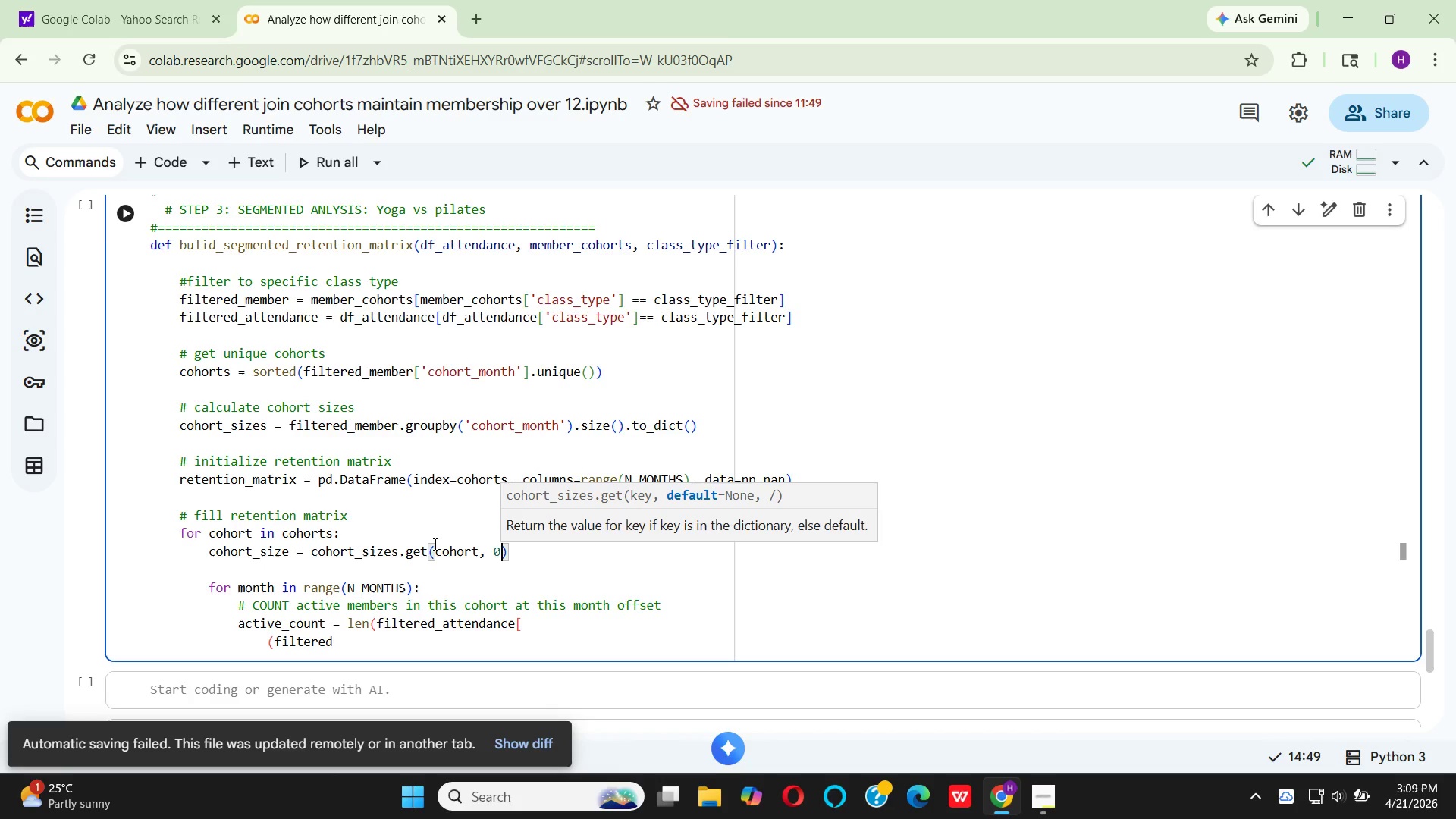 
key(0)
 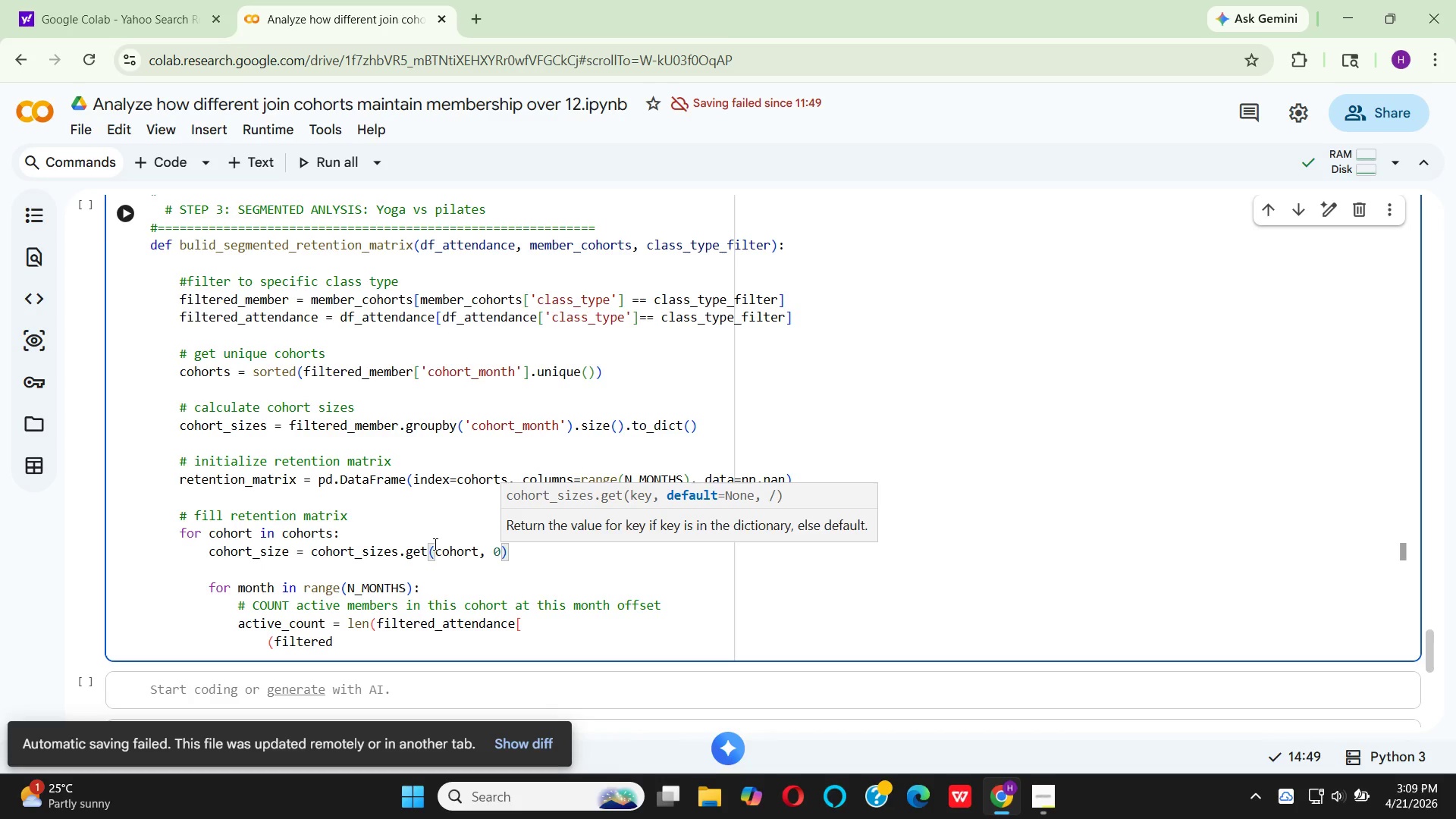 
key(ArrowRight)
 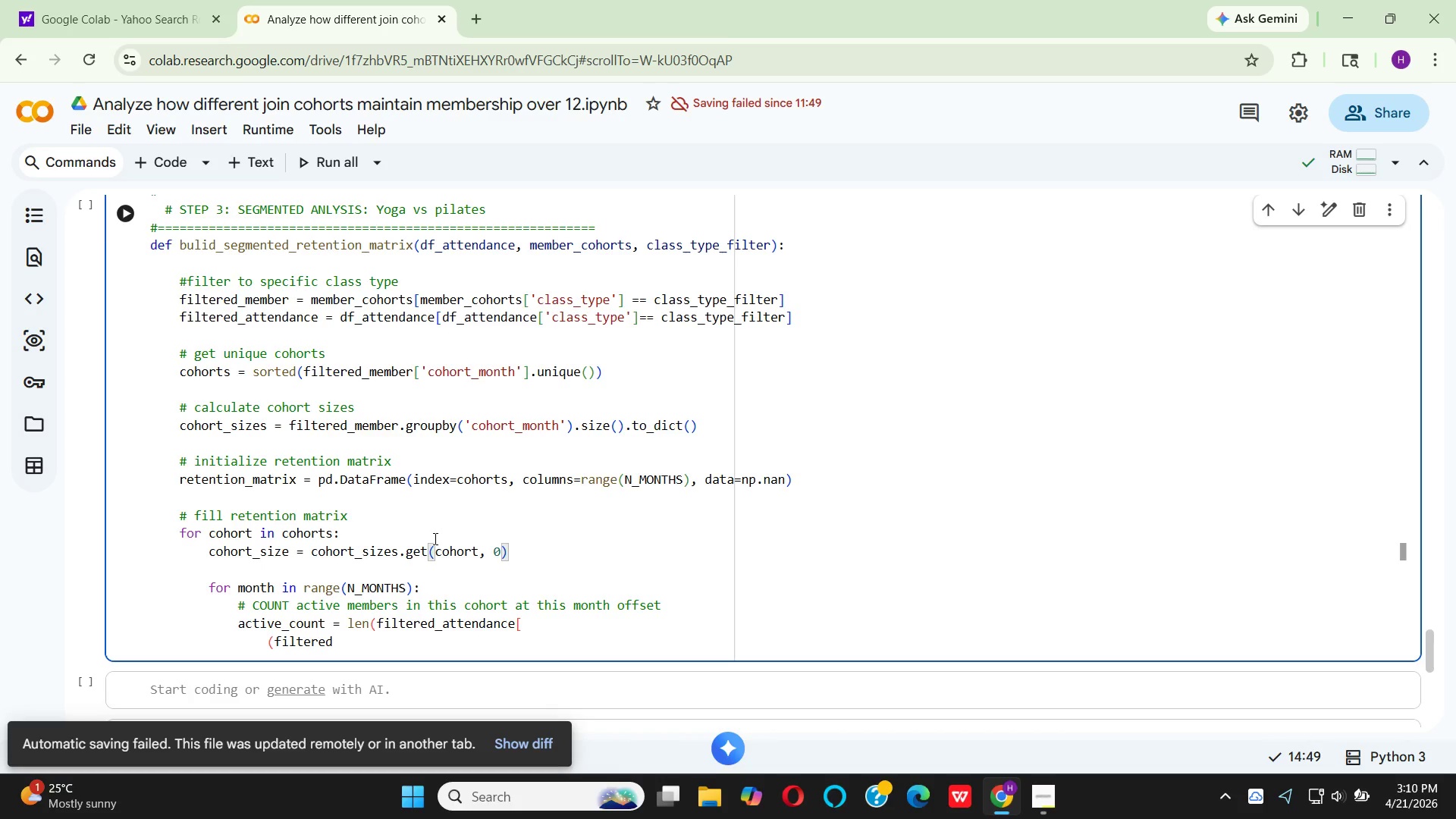 
wait(71.19)
 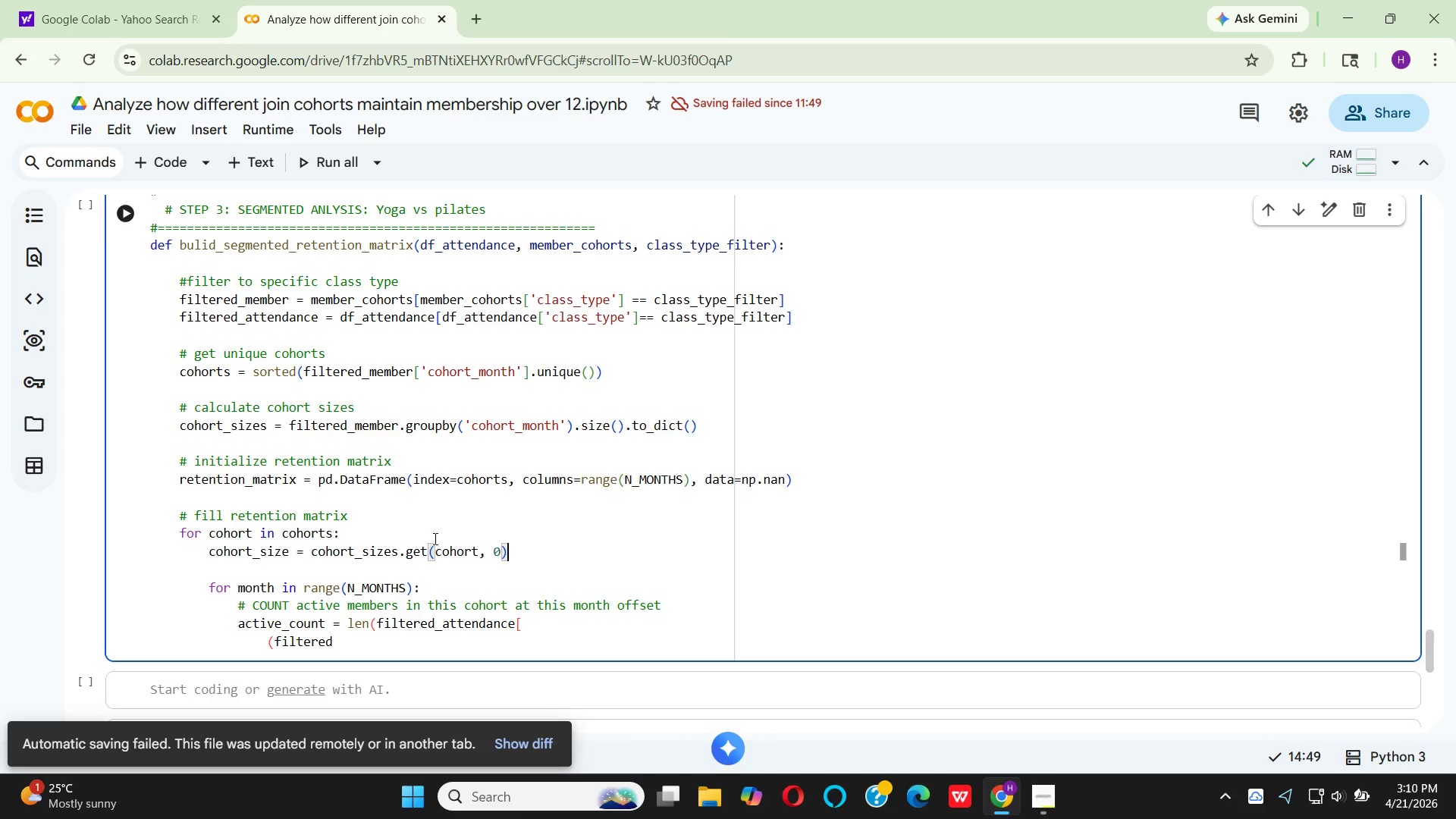 
key(Shift+Minus)
 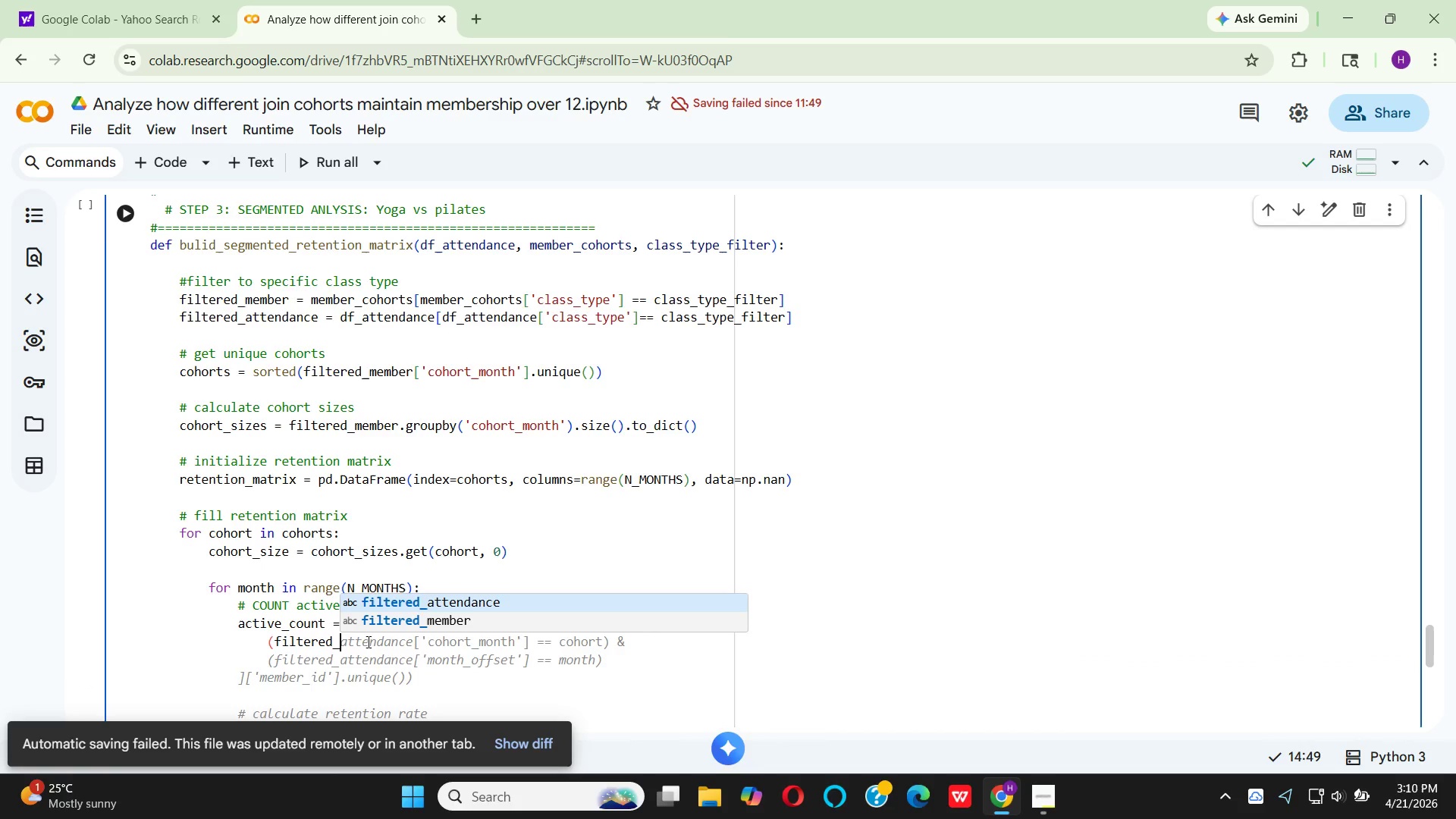 
wait(7.8)
 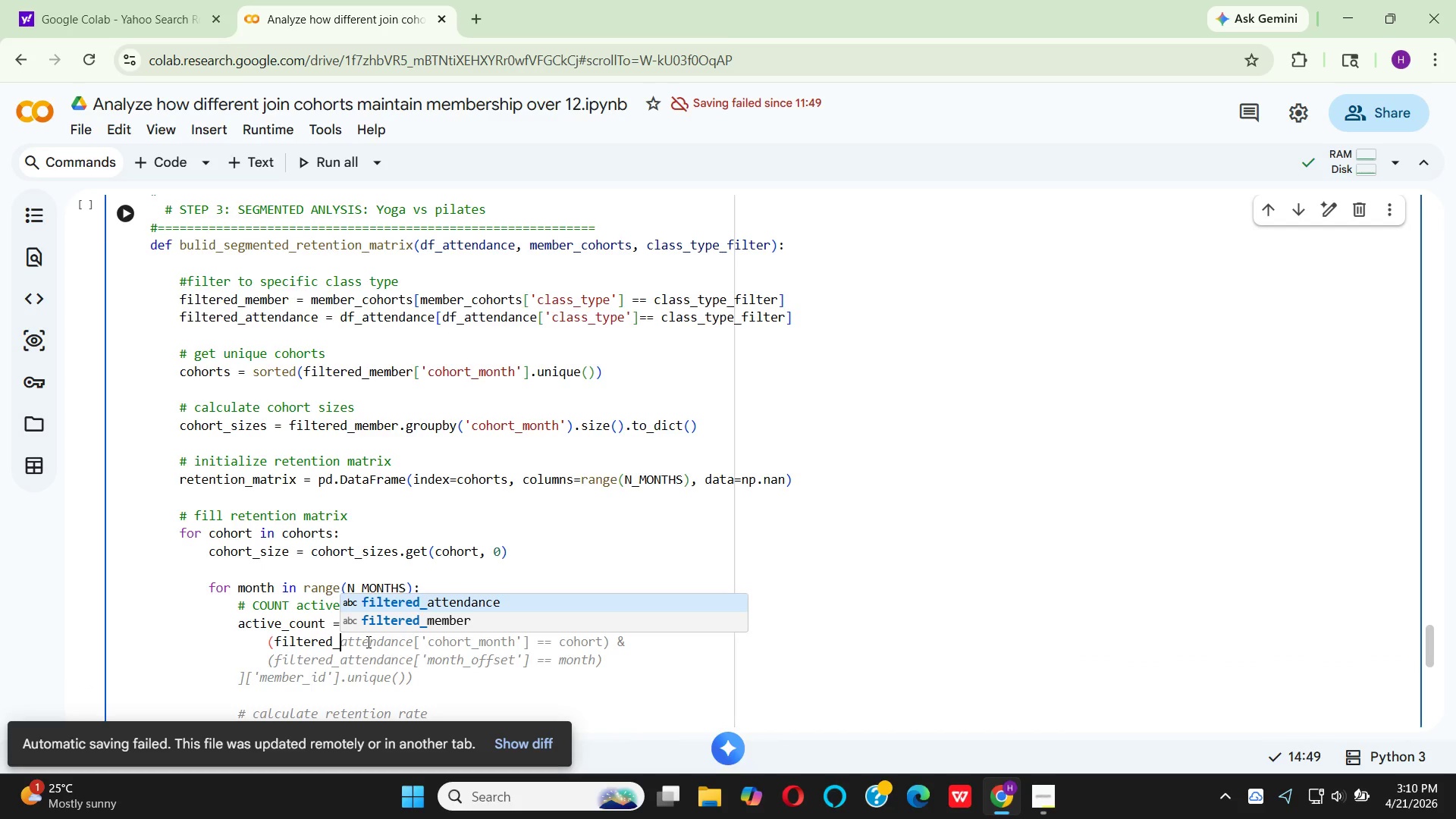 
key(Enter)
 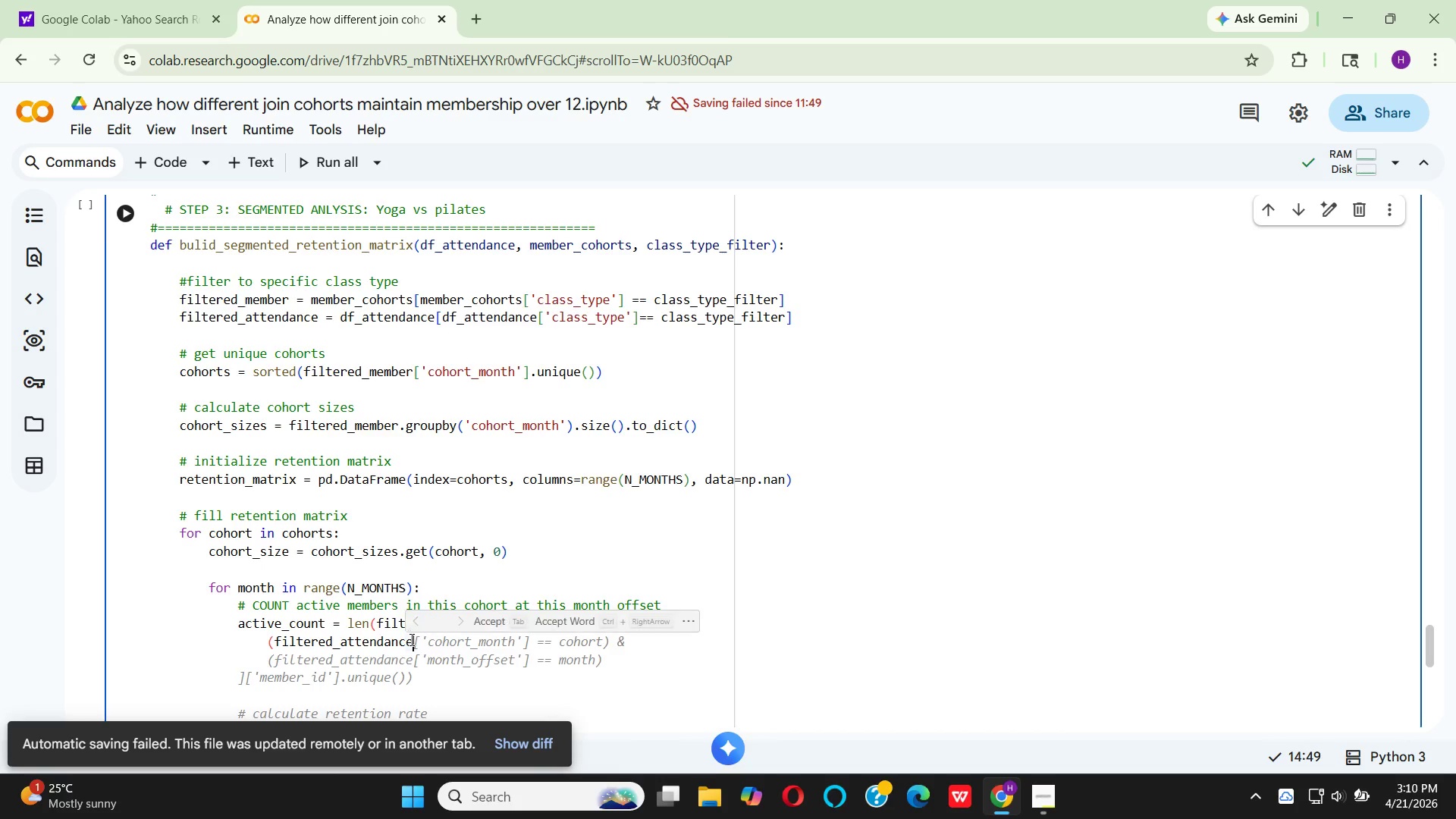 
left_click([488, 620])
 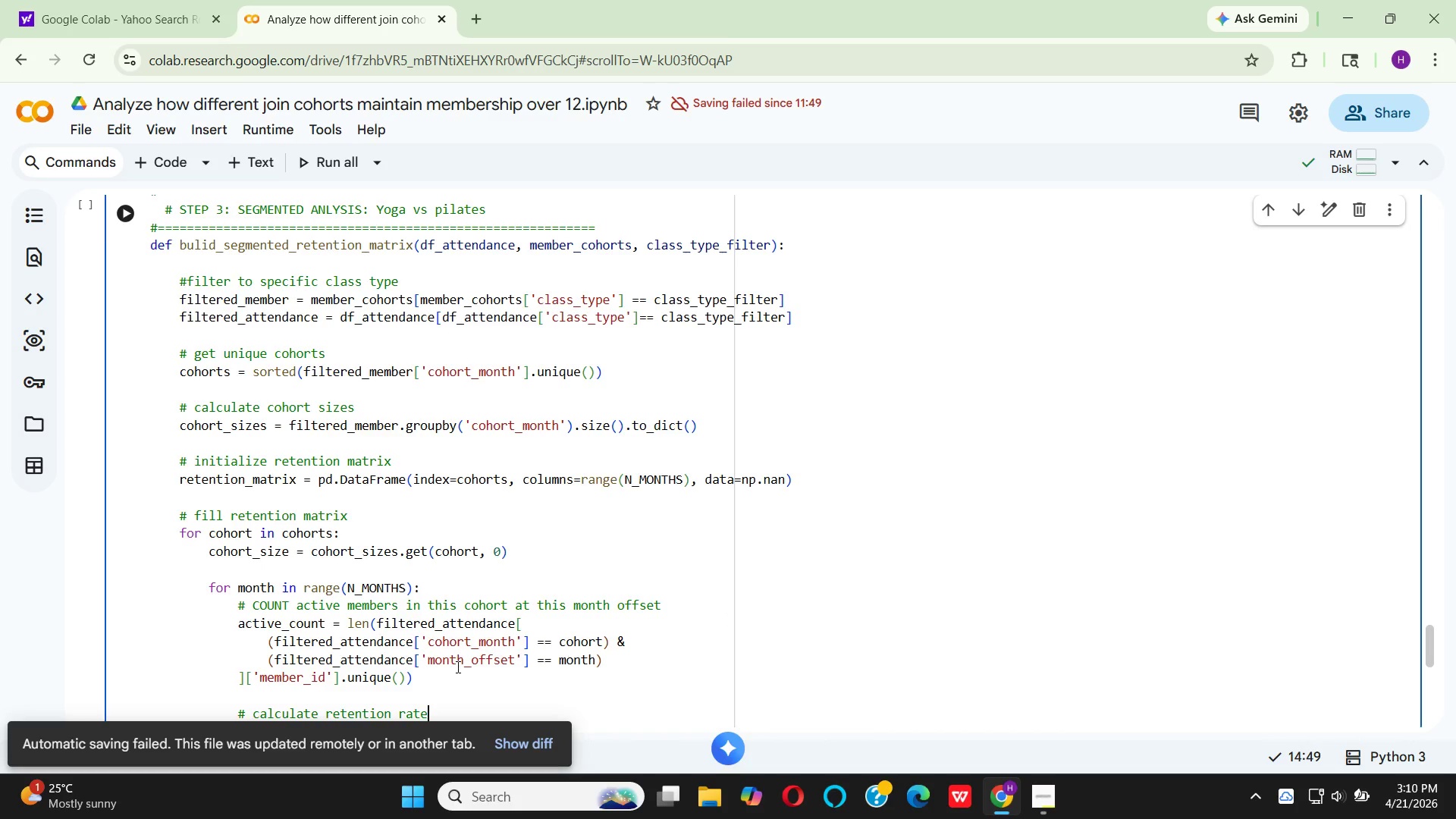 
wait(7.0)
 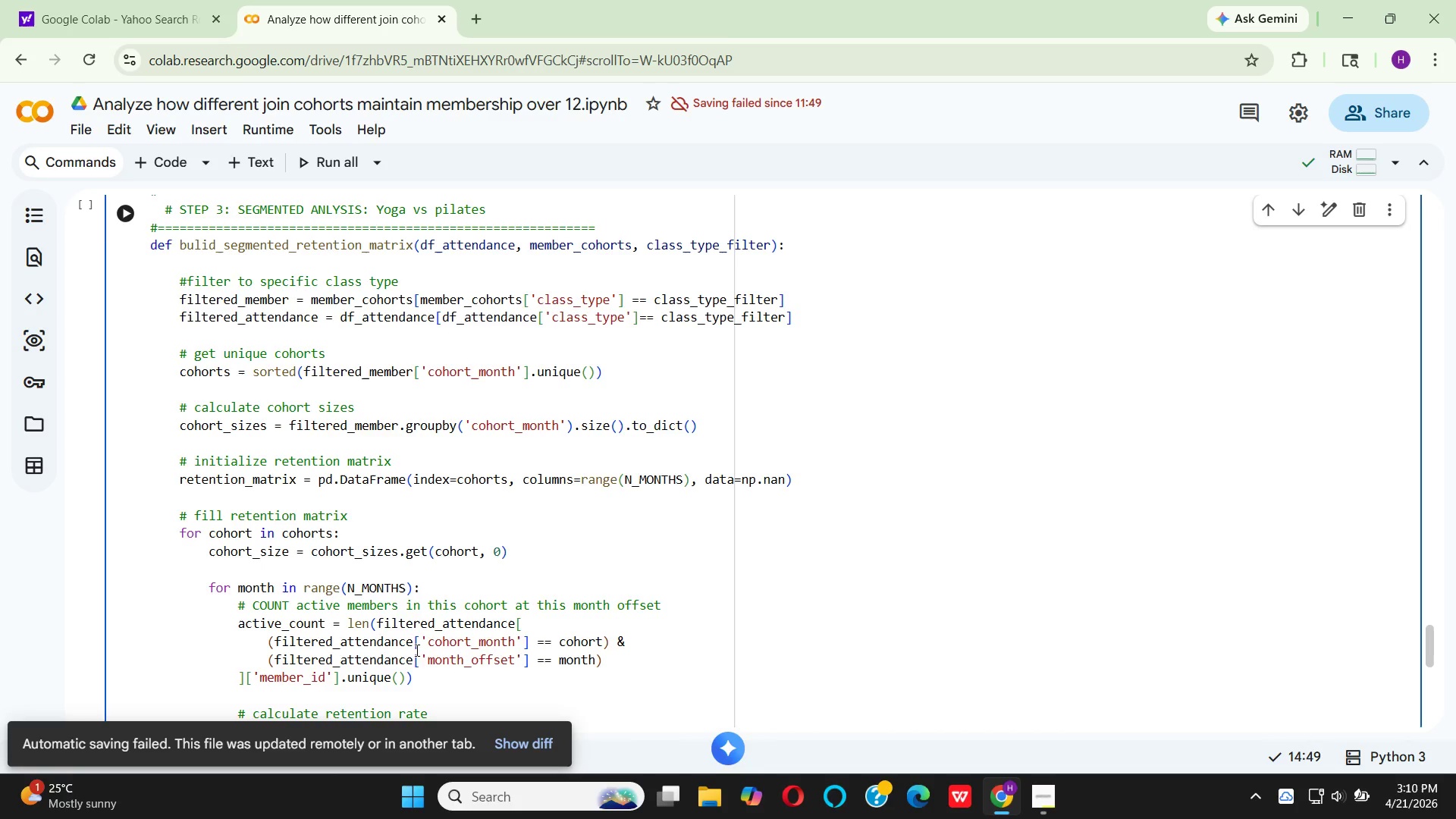 
scroll: coordinate [548, 653], scroll_direction: down, amount: 1.0
 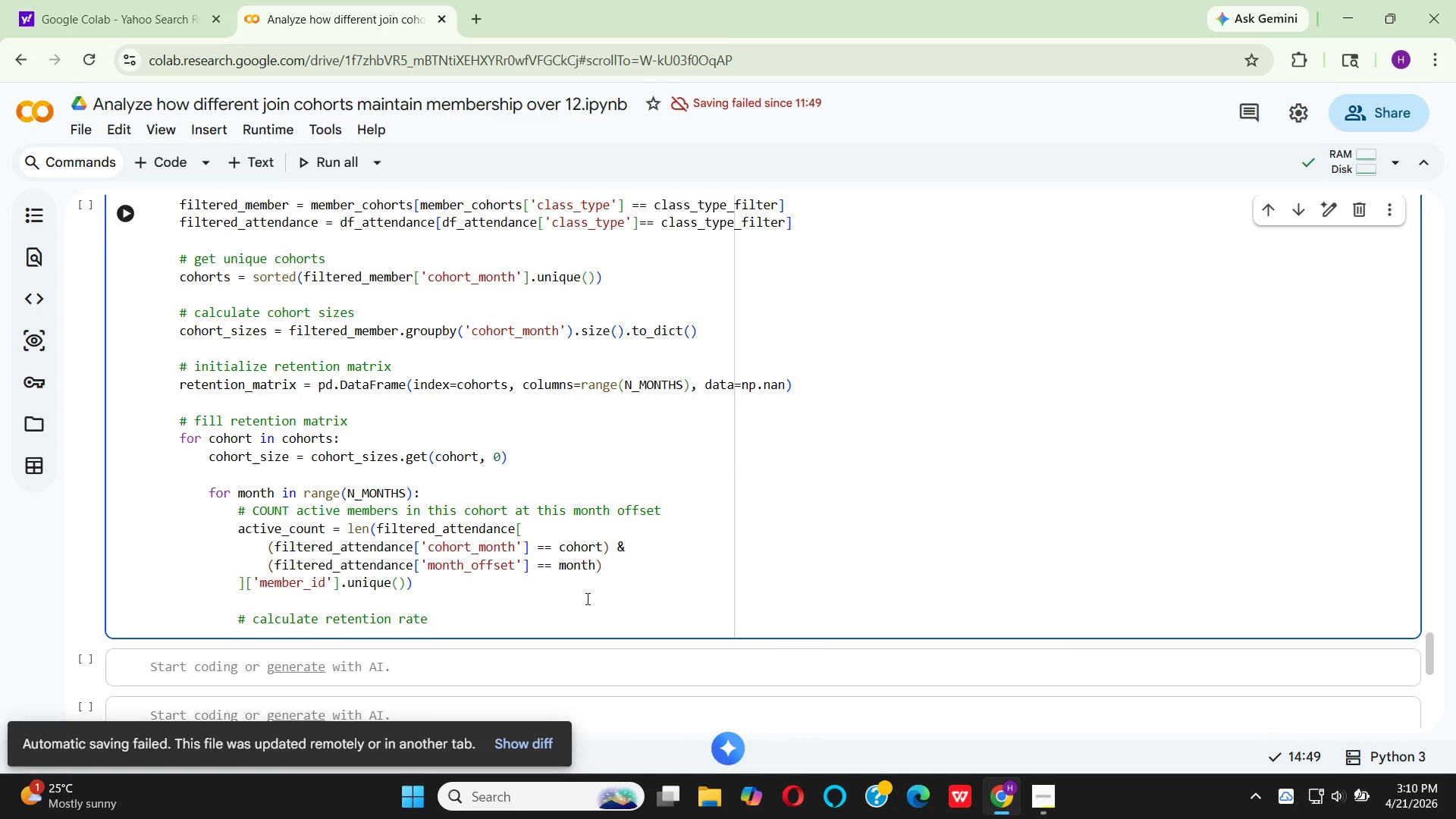 
mouse_move([311, 581])
 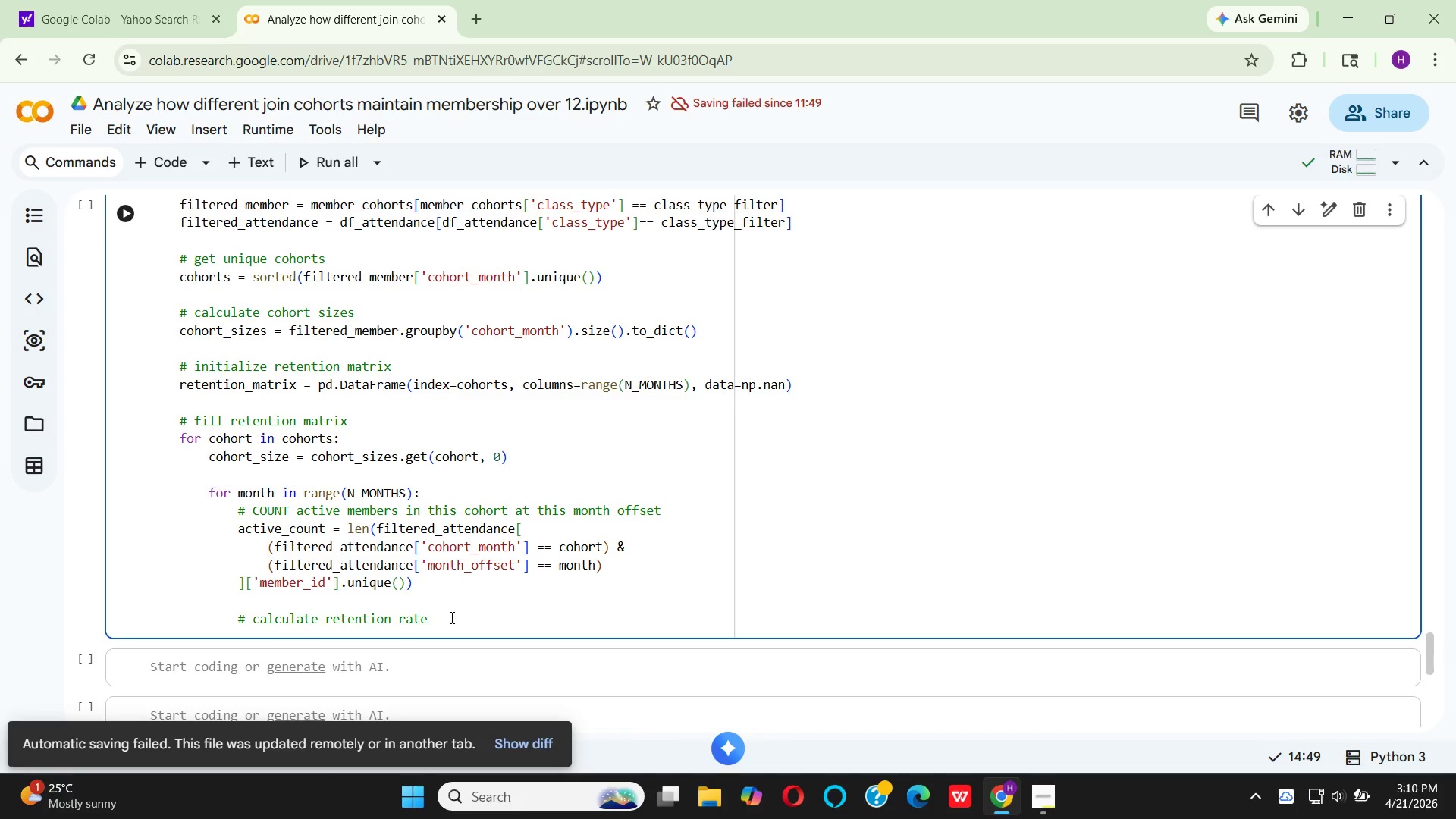 
wait(7.61)
 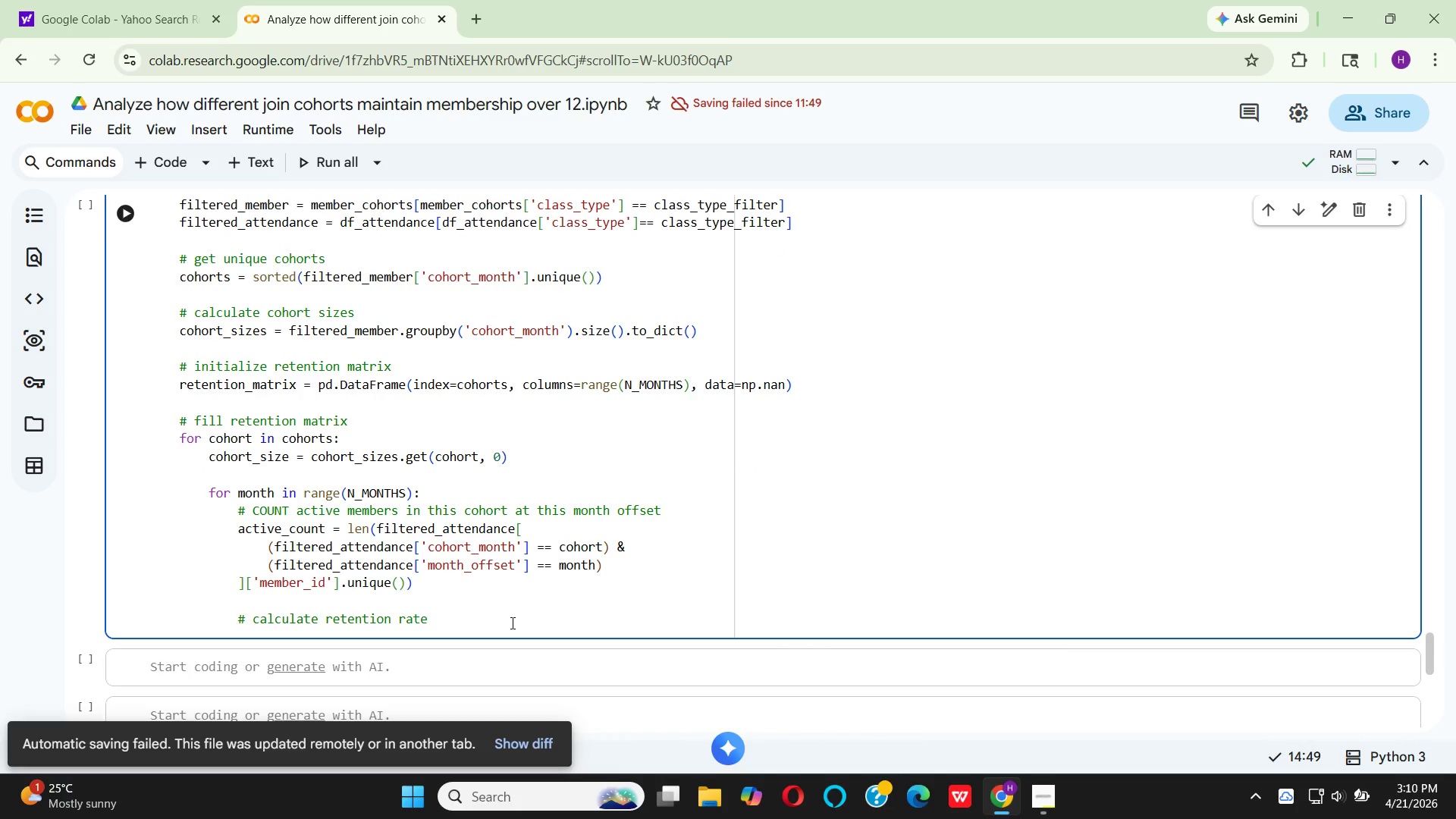 
left_click([428, 582])
 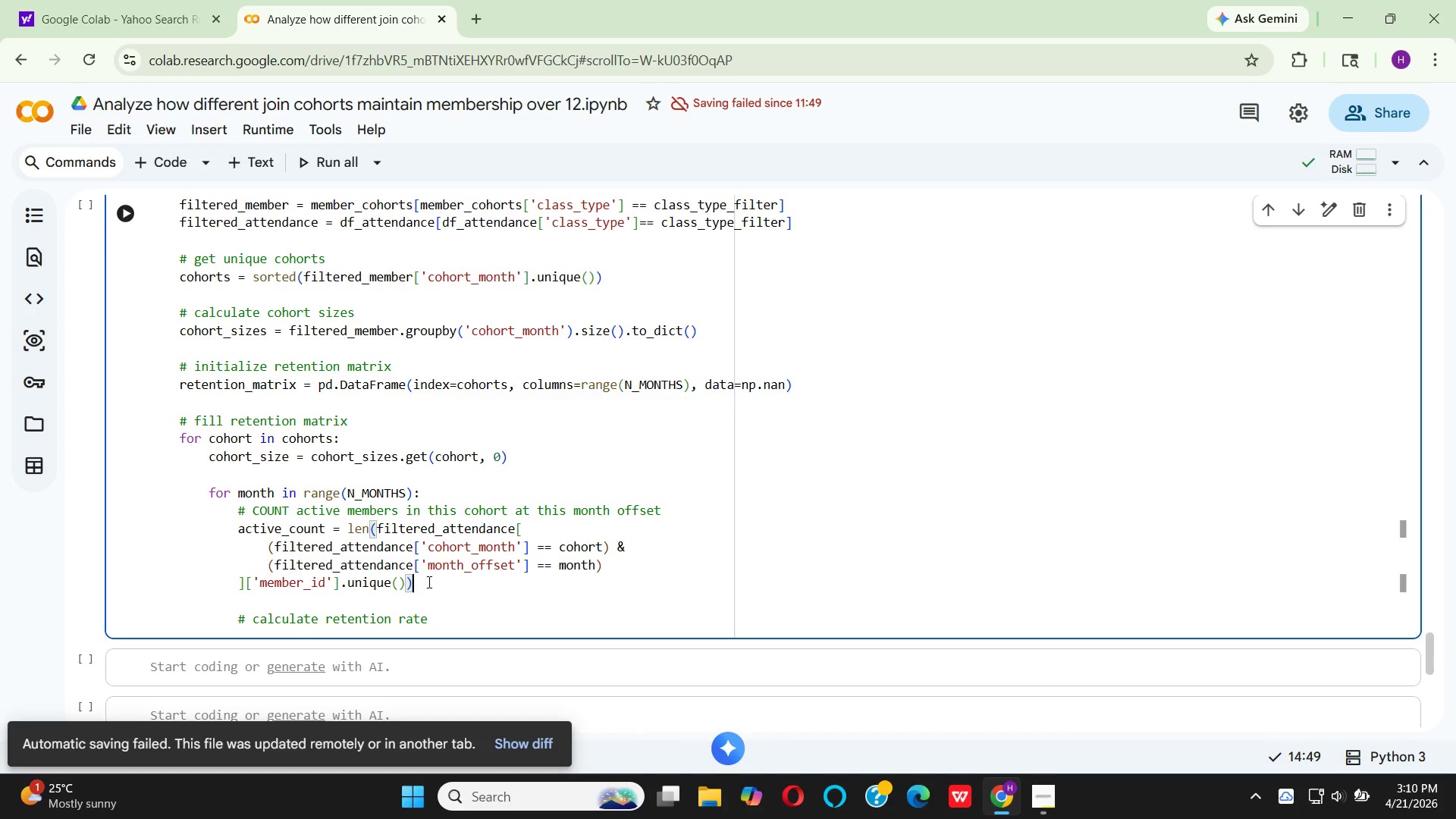 
key(Enter)
 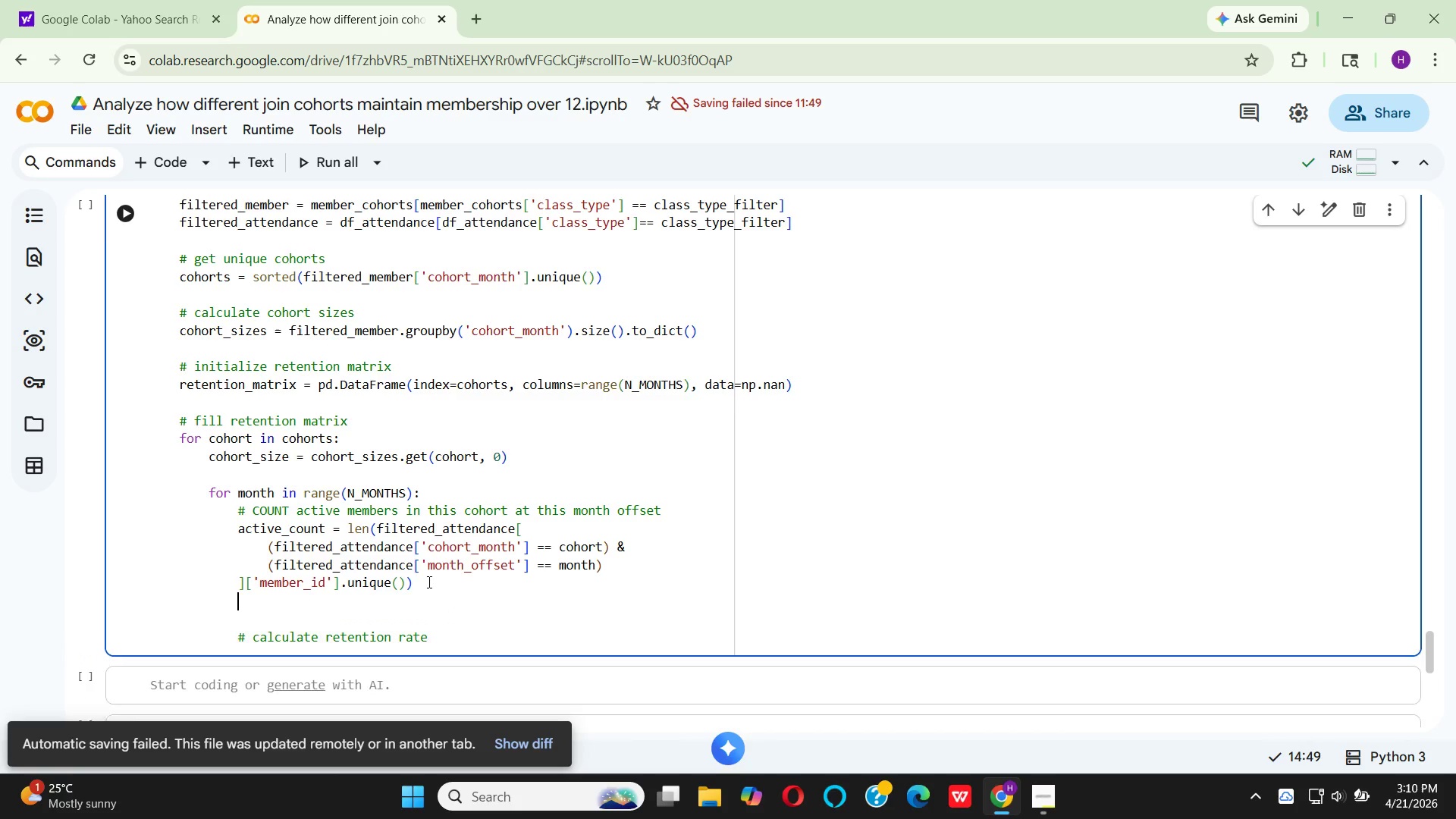 
key(Enter)
 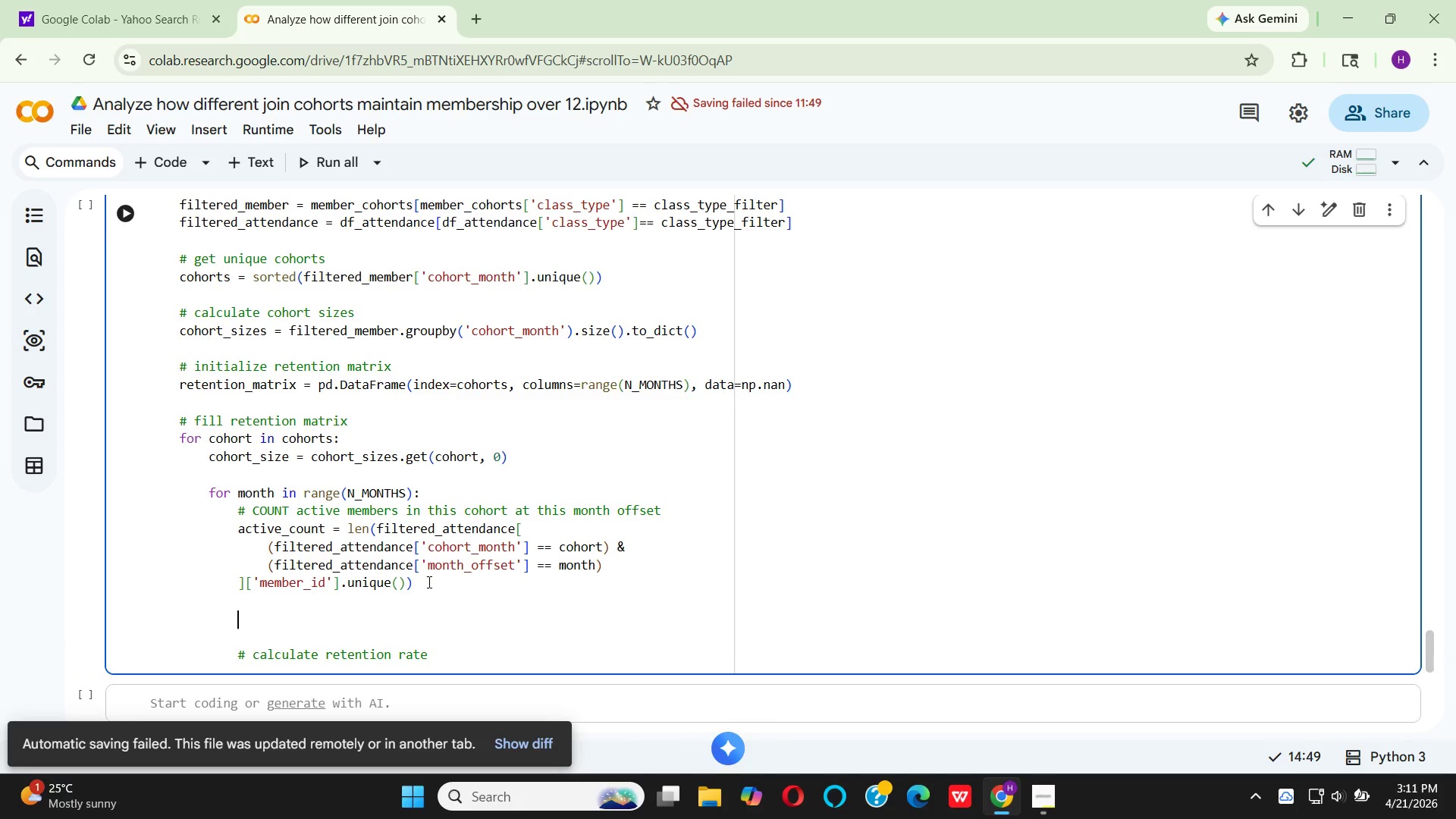 
type(if c)
 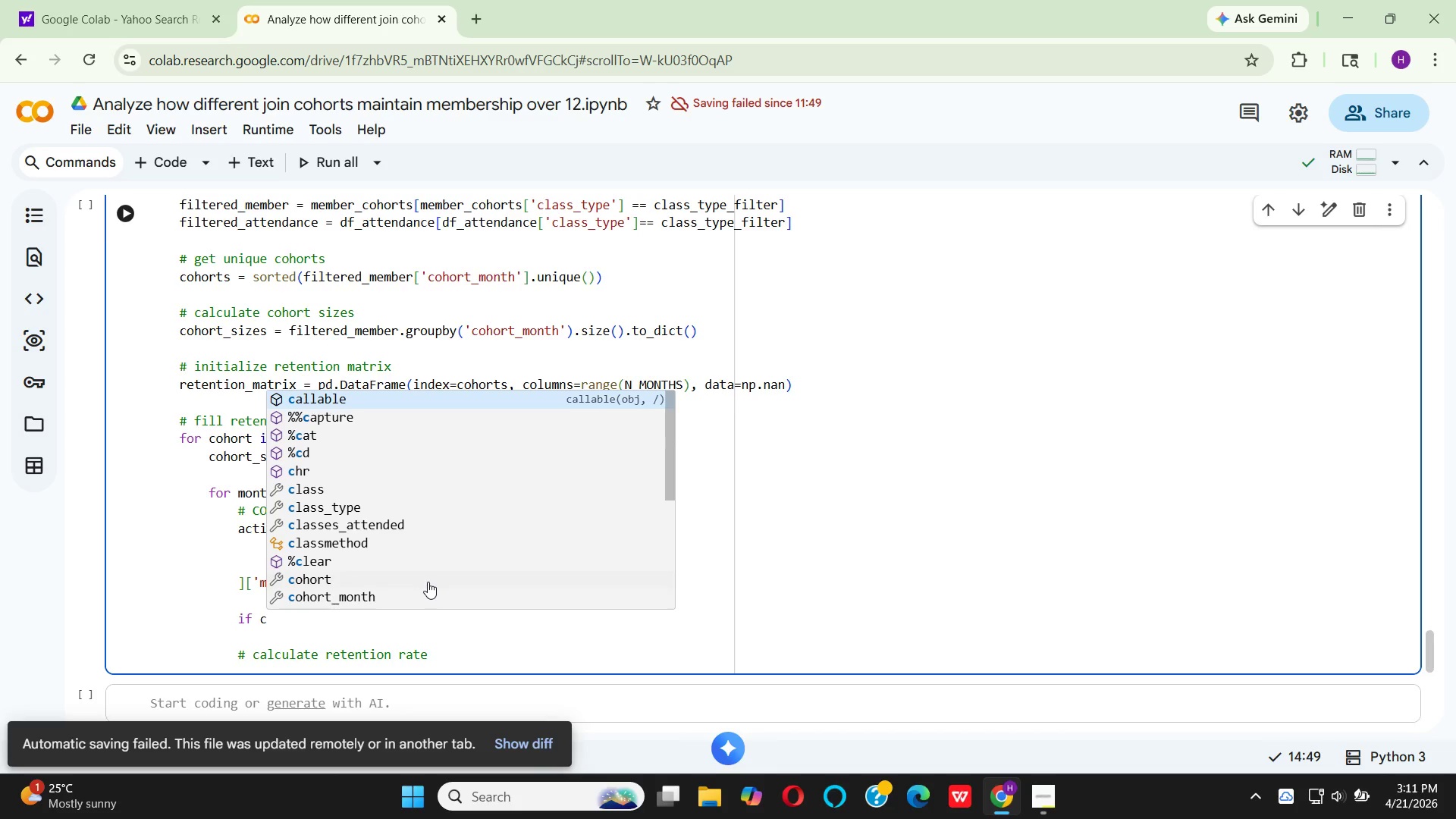 
hold_key(key=O, duration=0.36)
 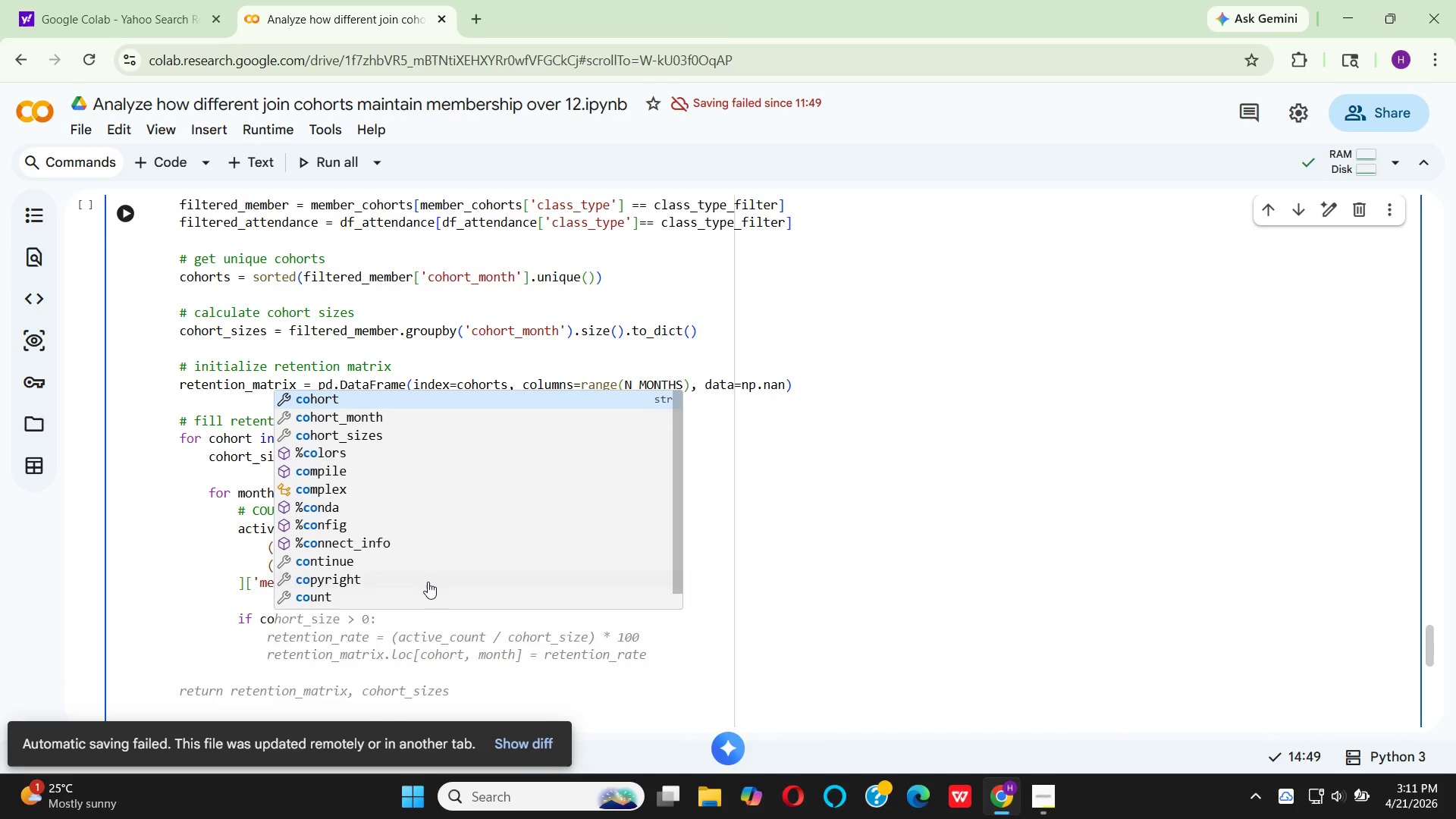 
key(ArrowDown)
 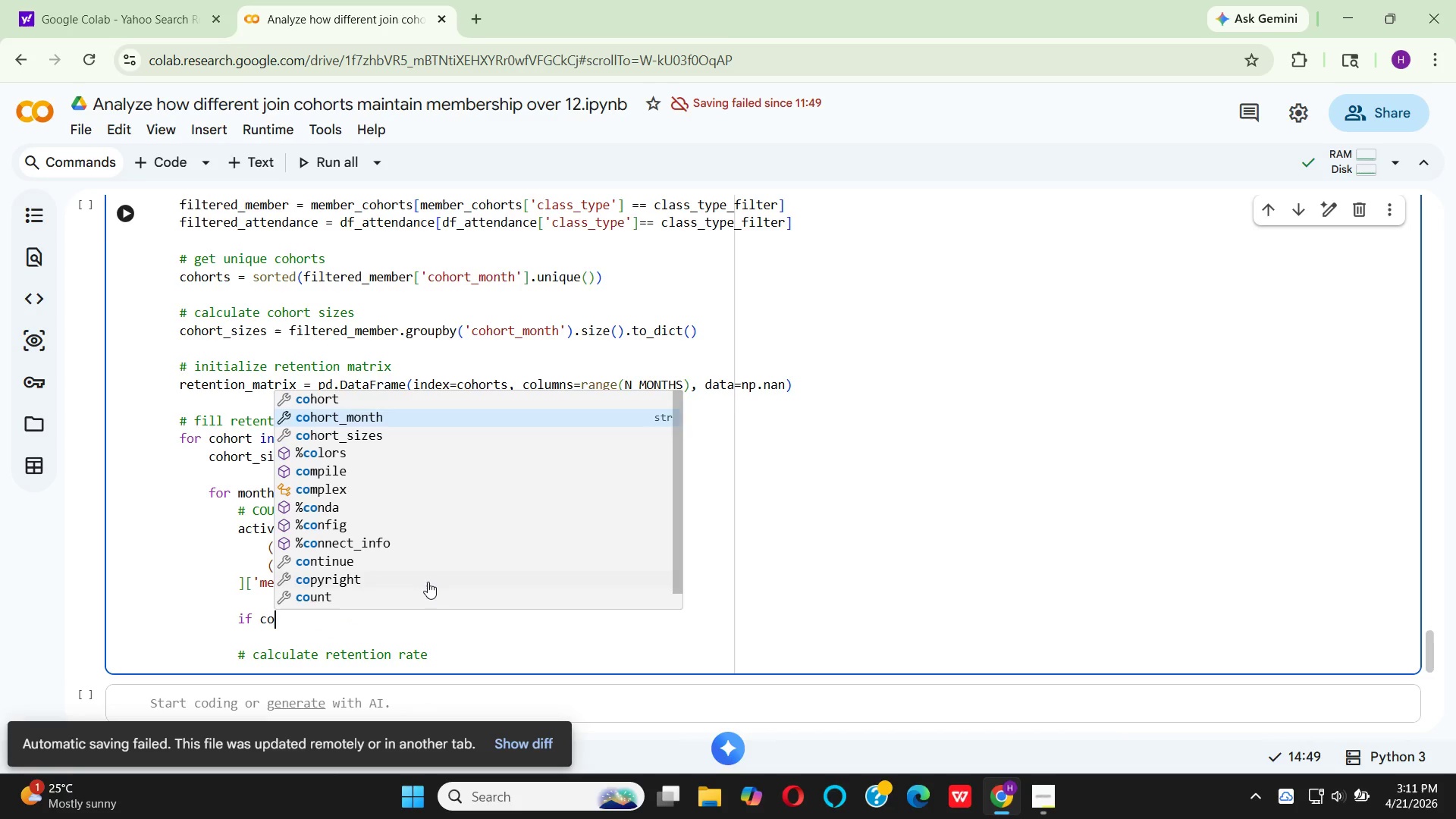 
key(ArrowDown)
 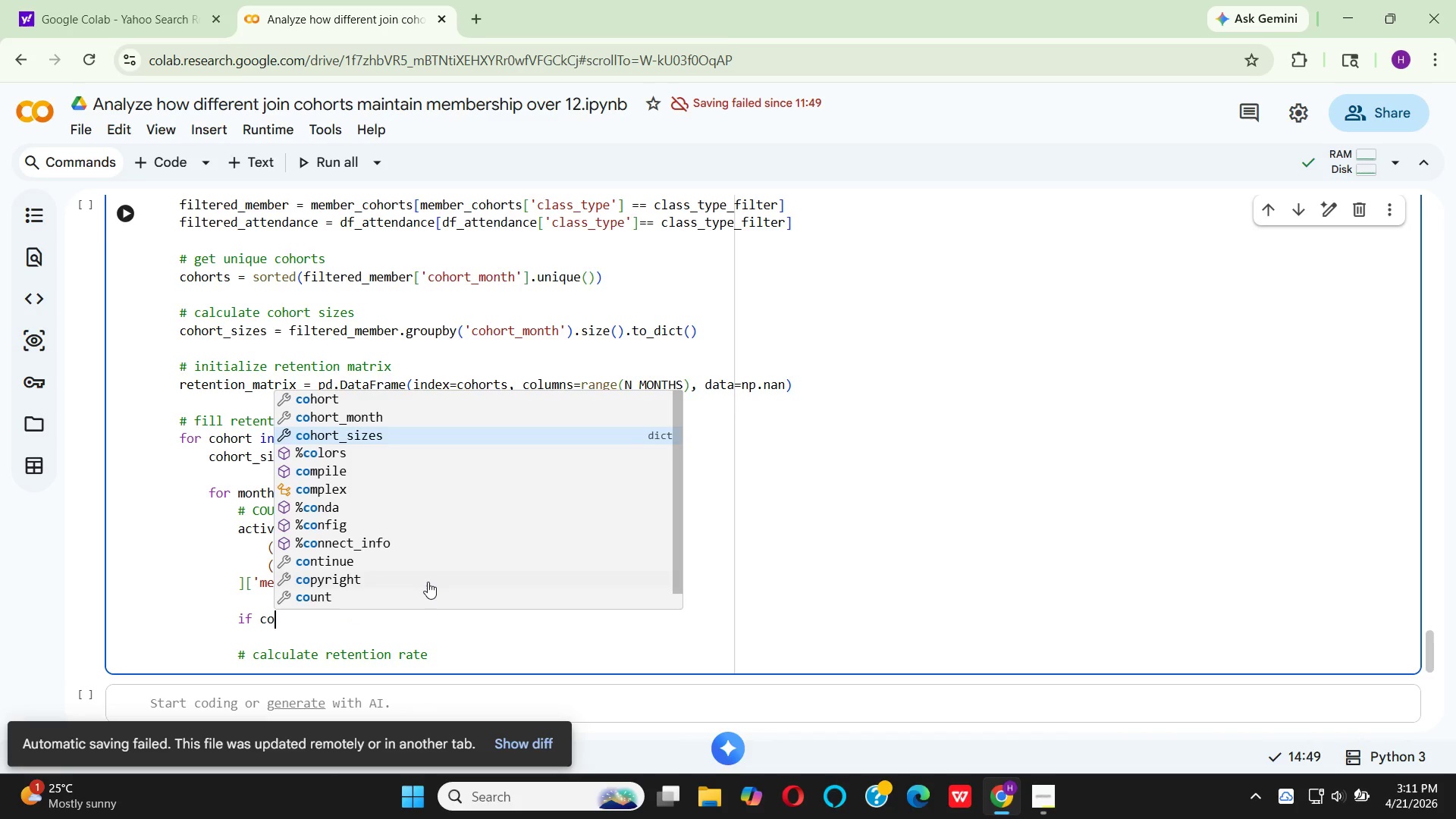 
key(Enter)
 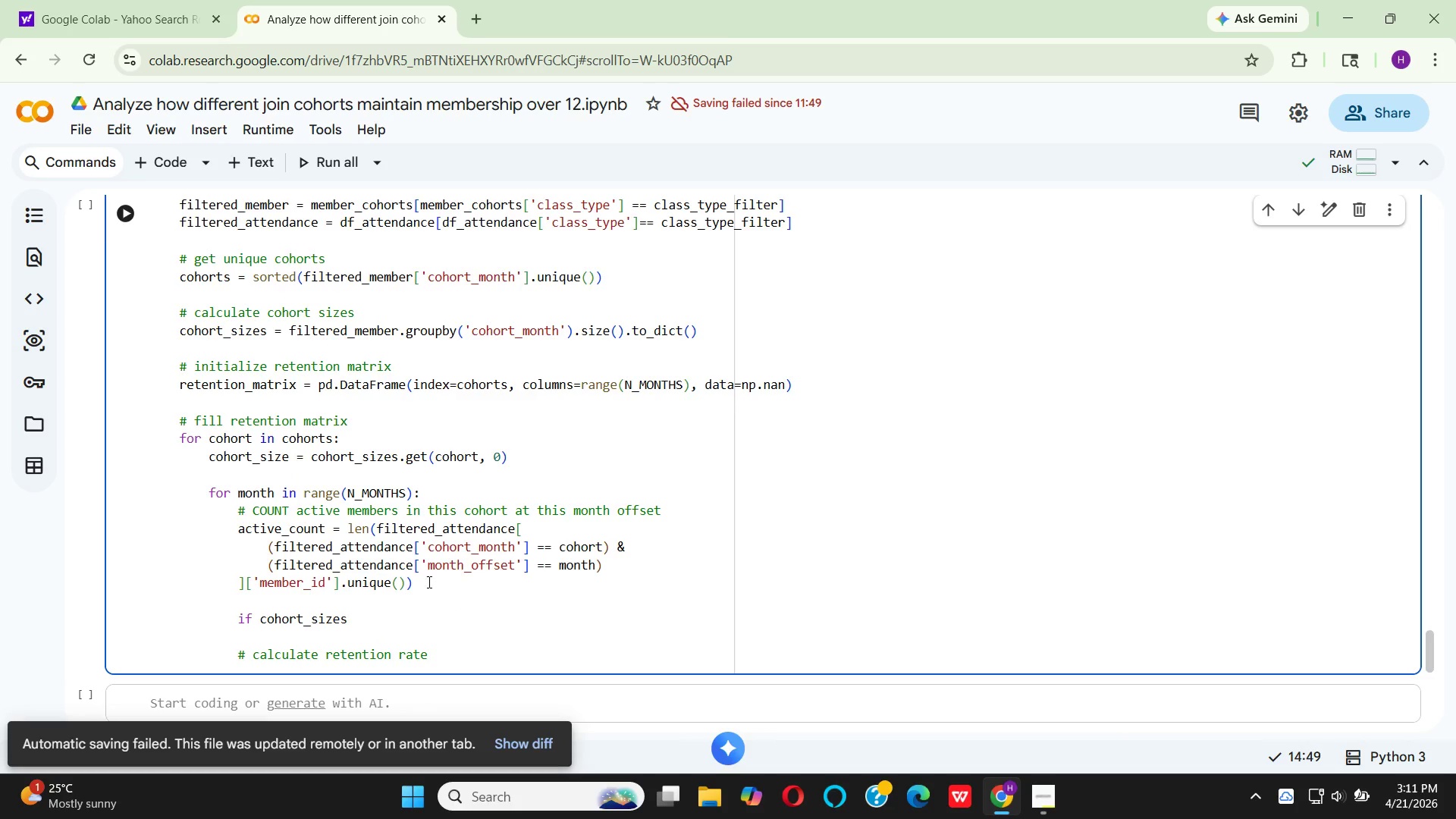 
key(Backspace)
 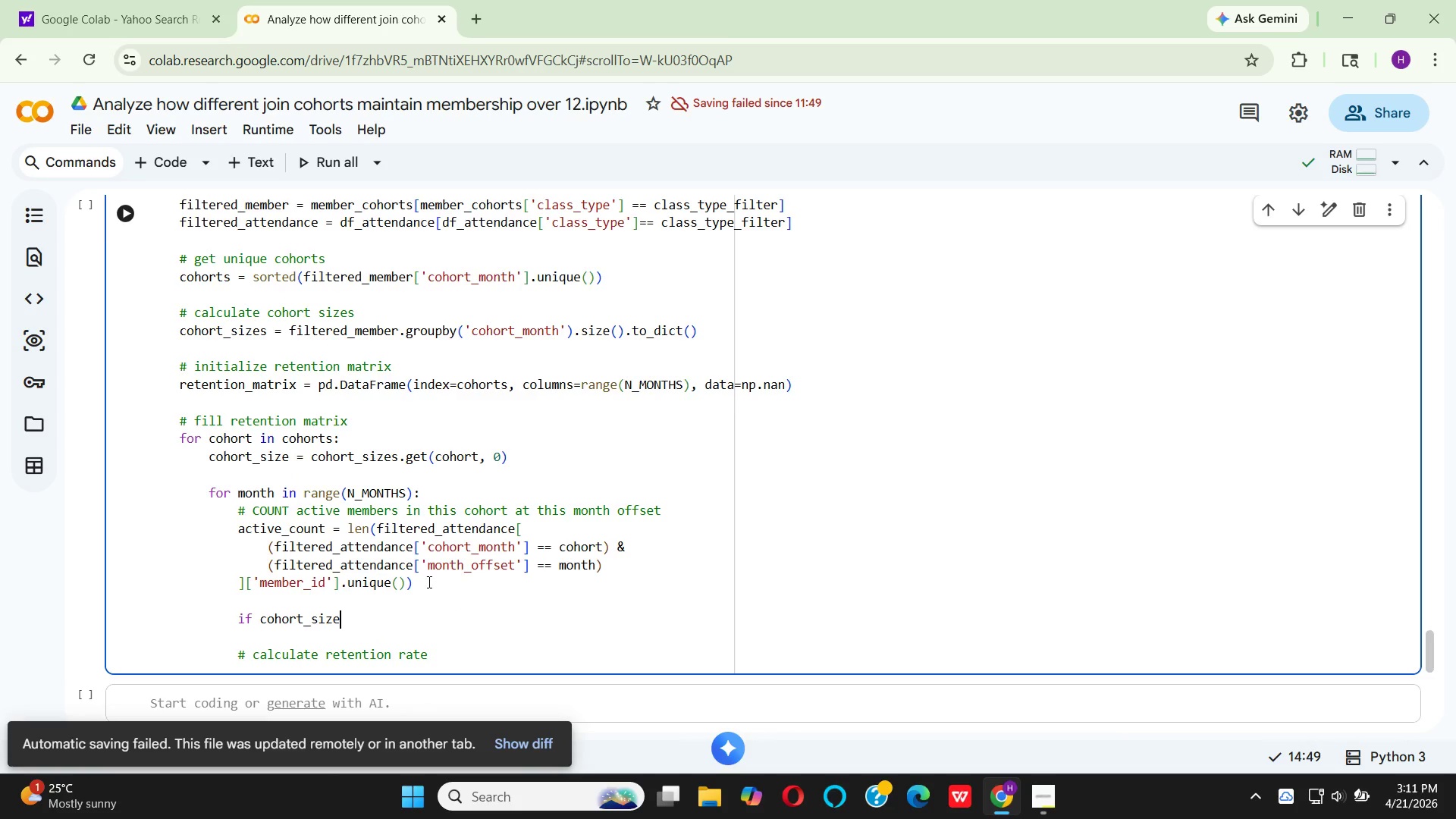 
key(Space)
 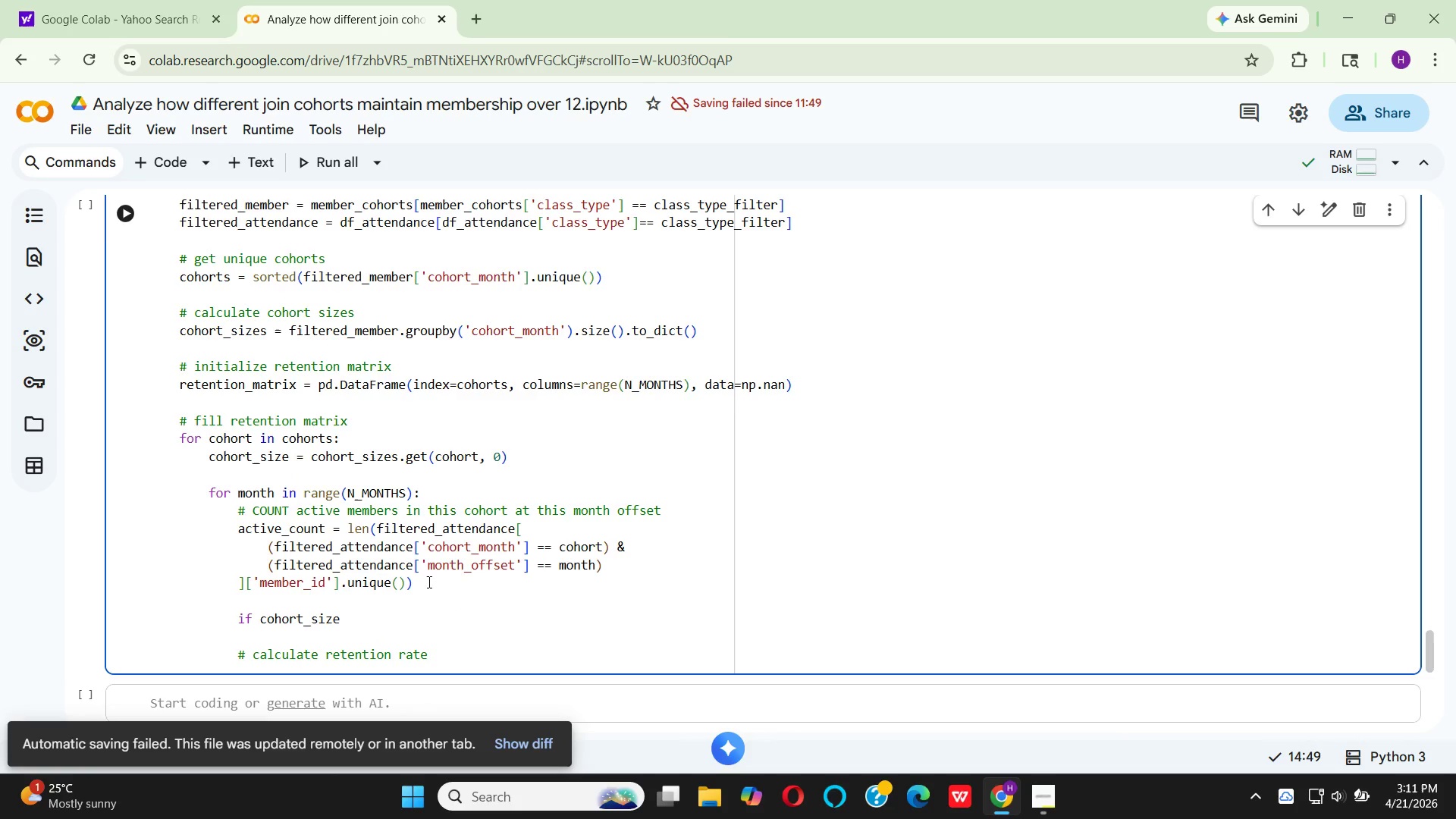 
key(Shift+Period)
 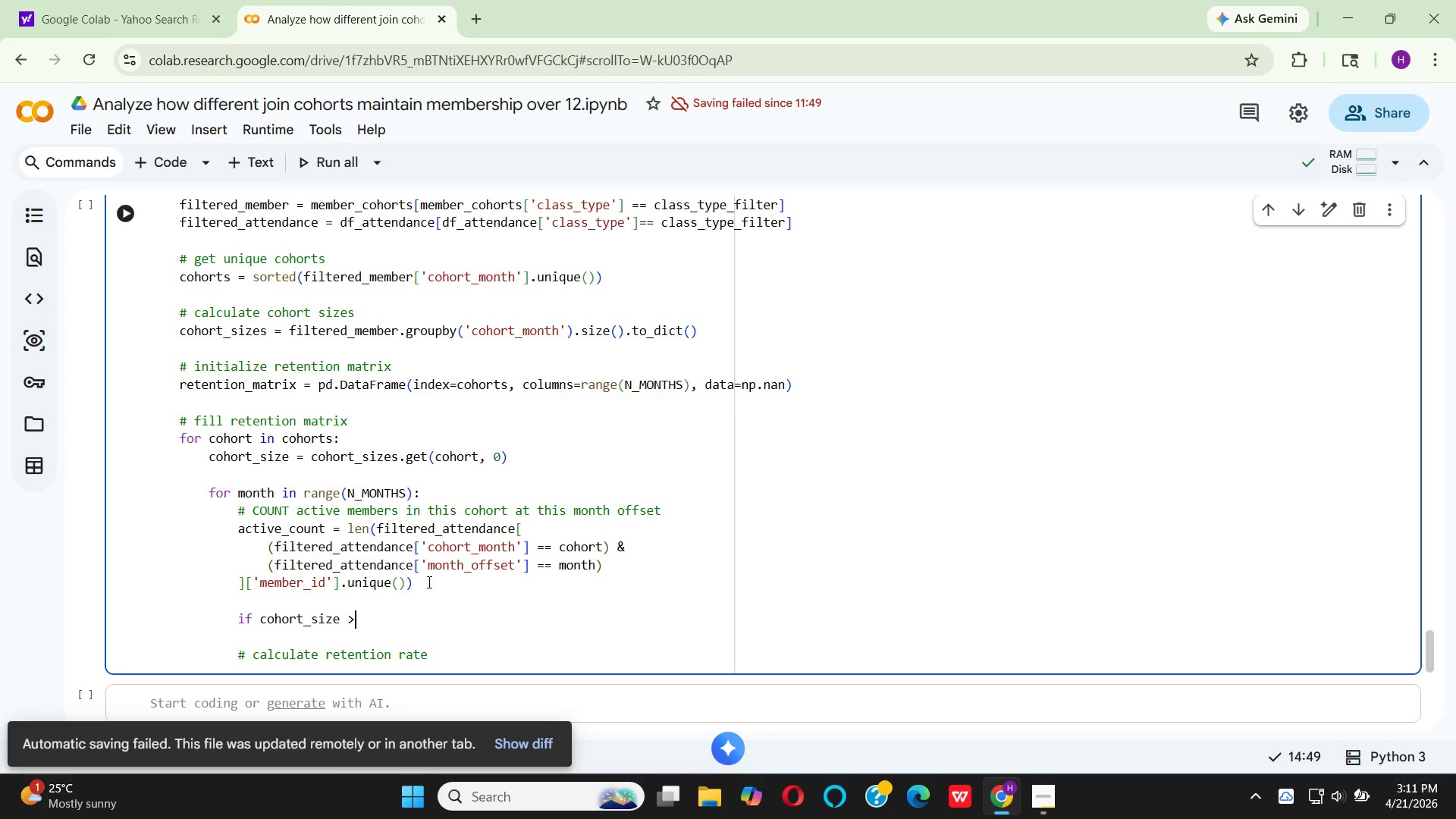 
key(Space)
 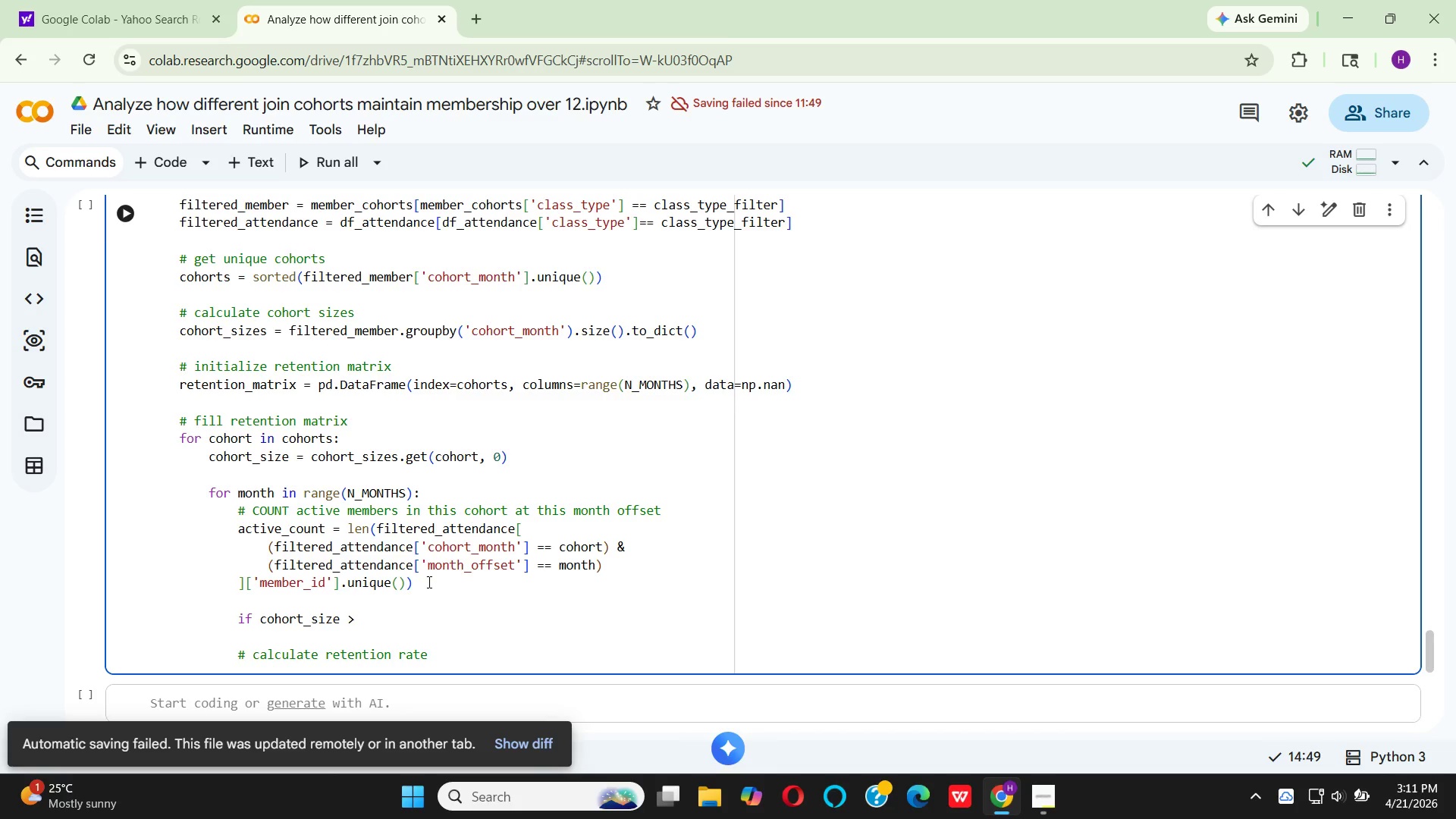 
key(0)
 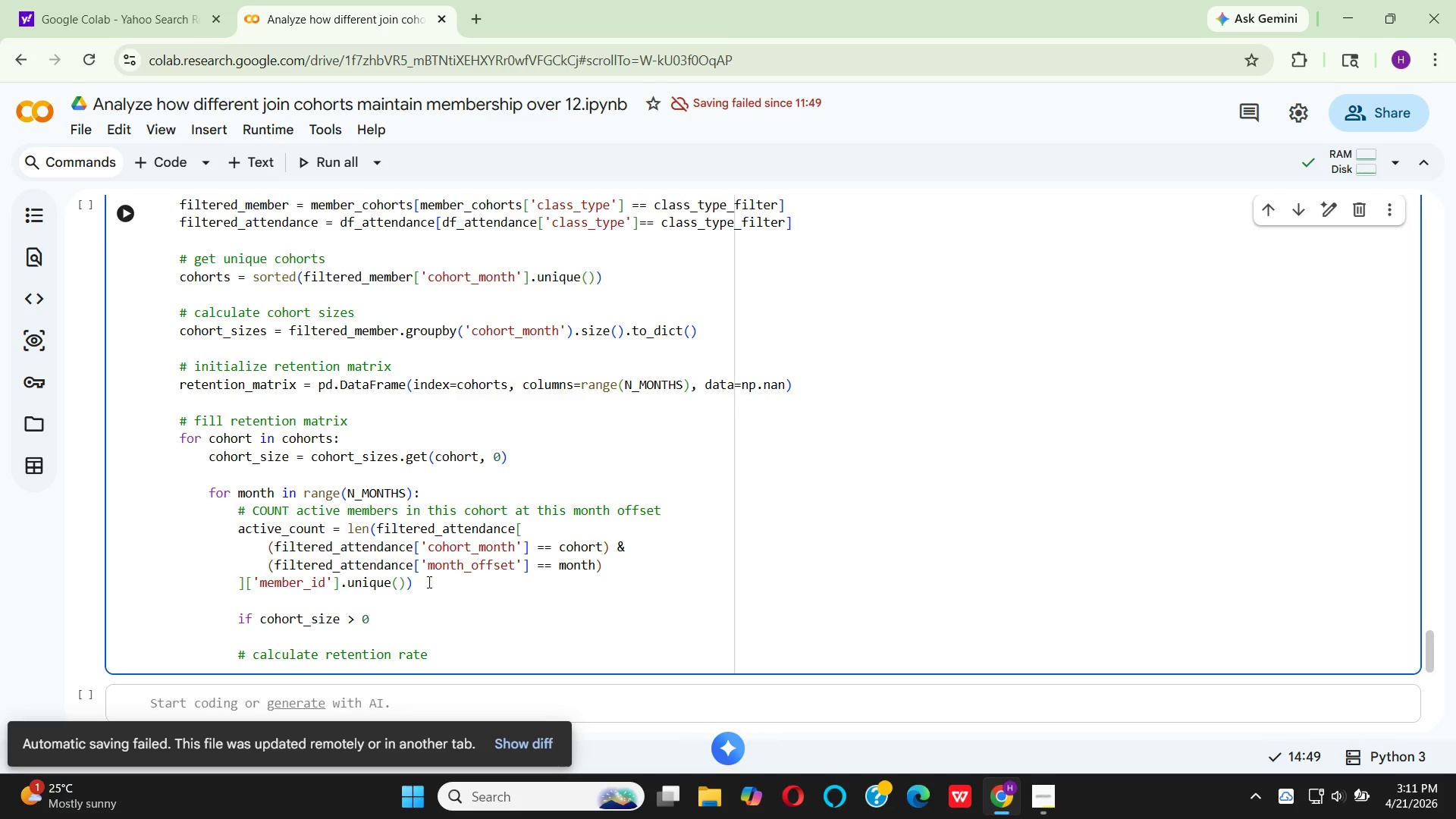 
key(Shift+Semicolon)
 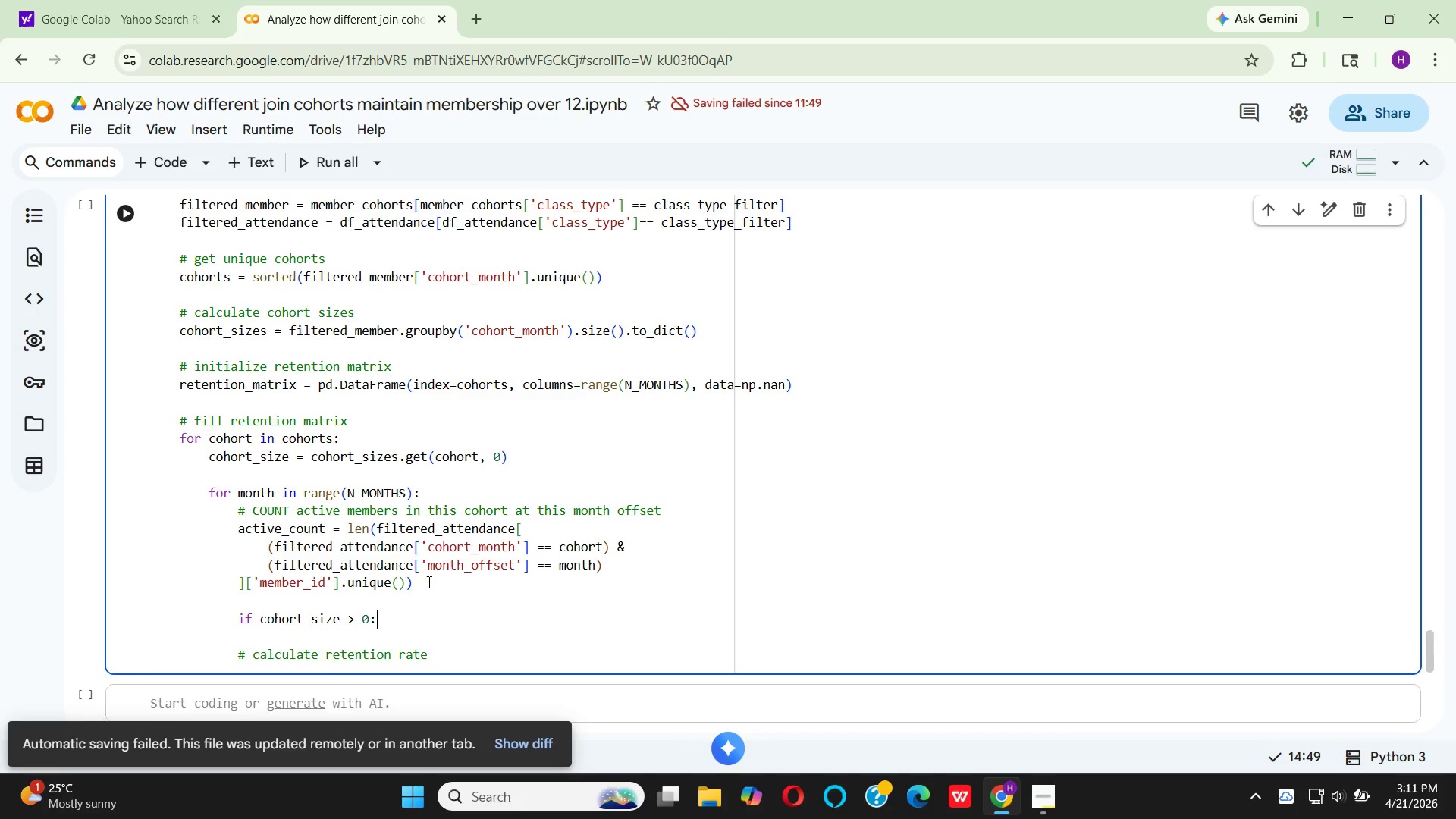 
key(Enter)
 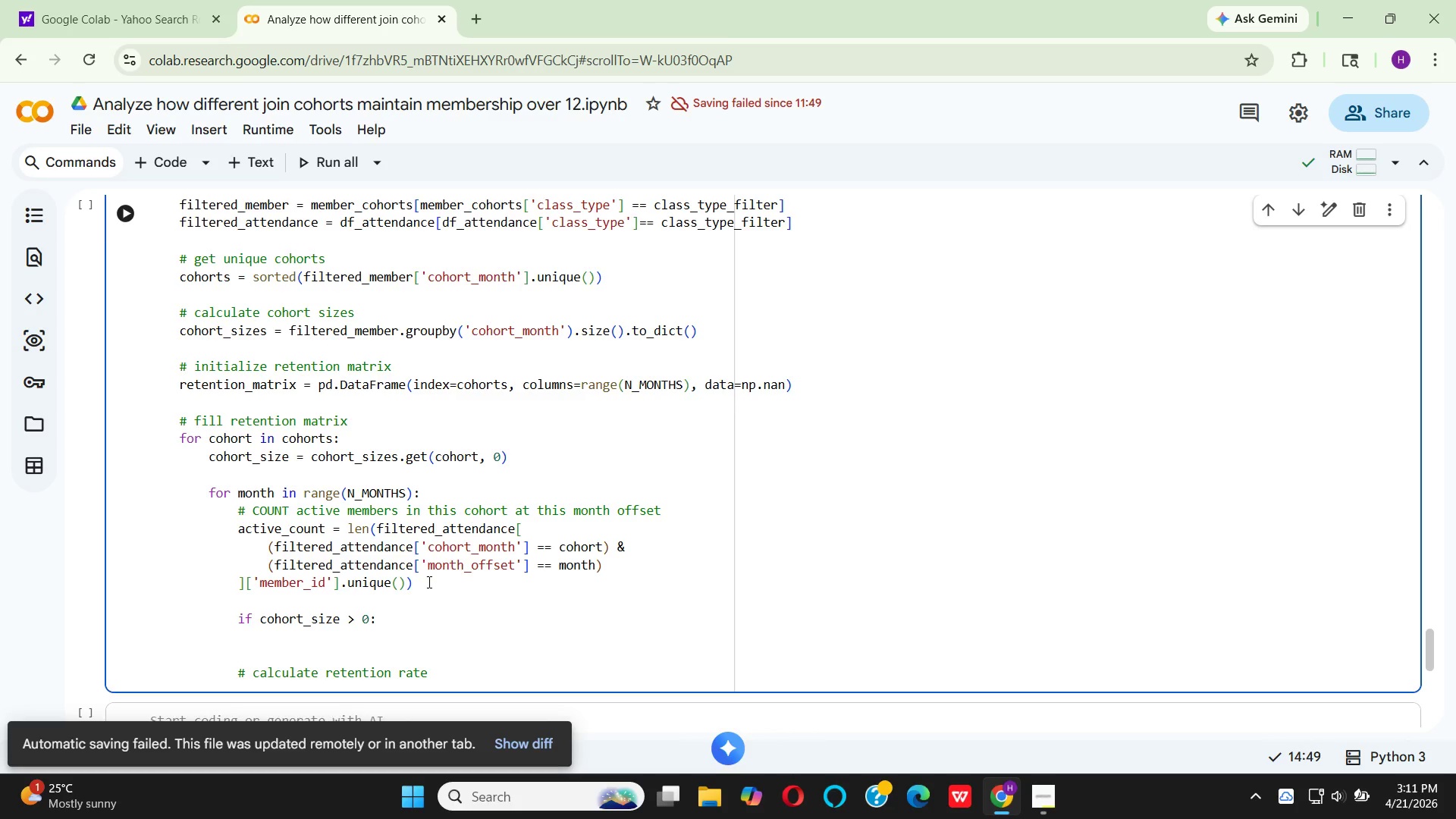 
type(  re)
 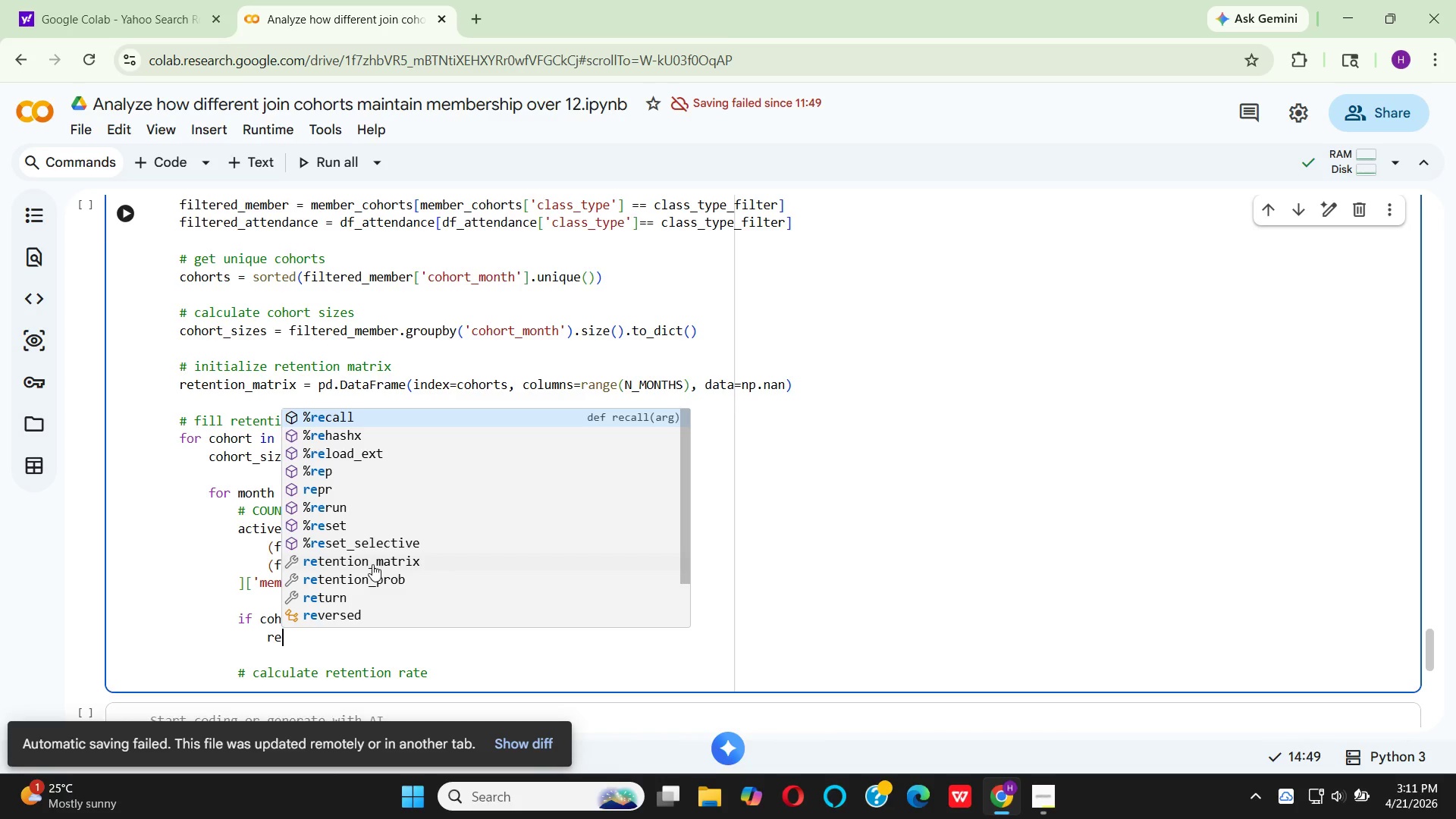 
wait(7.36)
 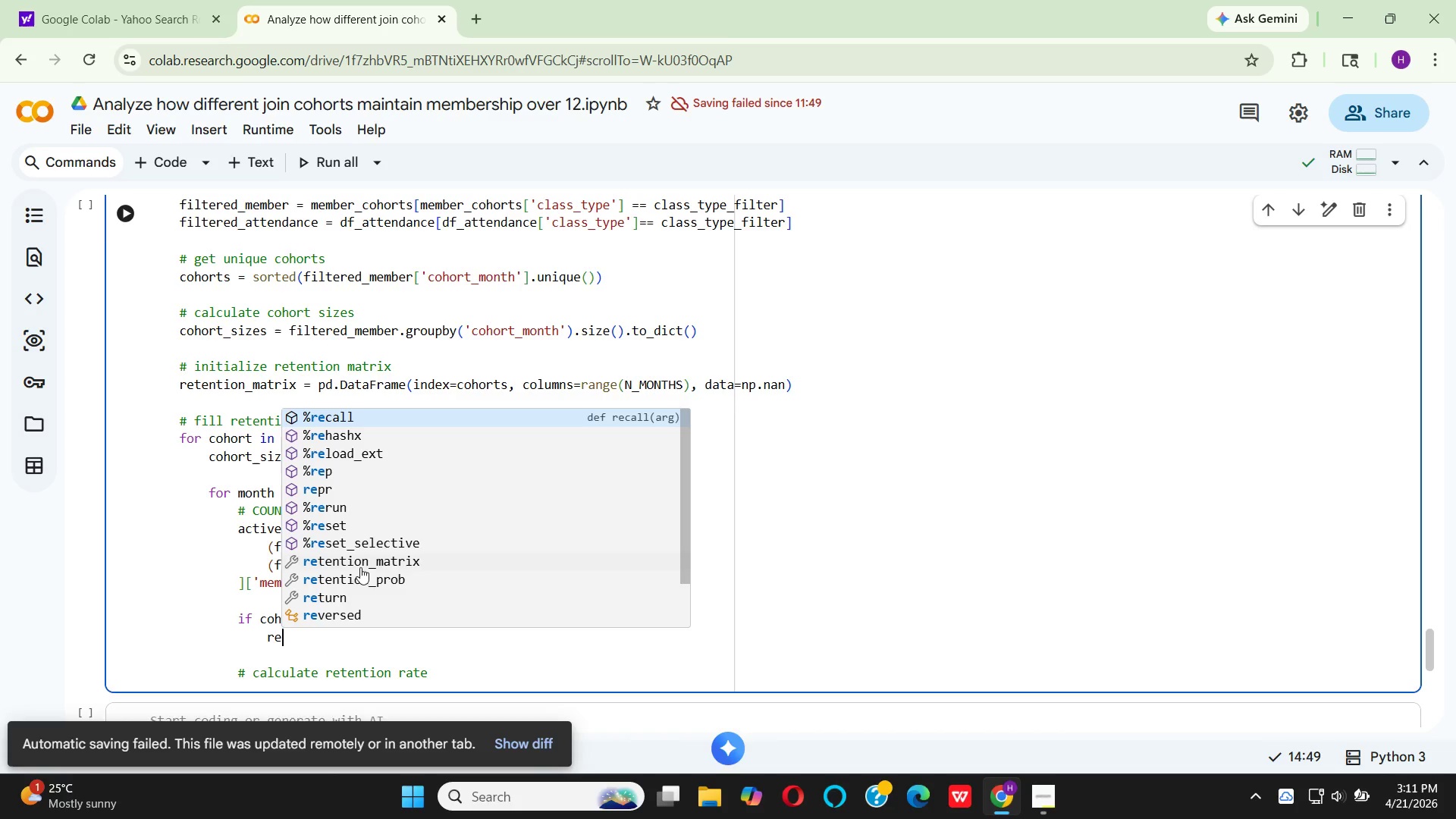 
left_click([372, 564])
 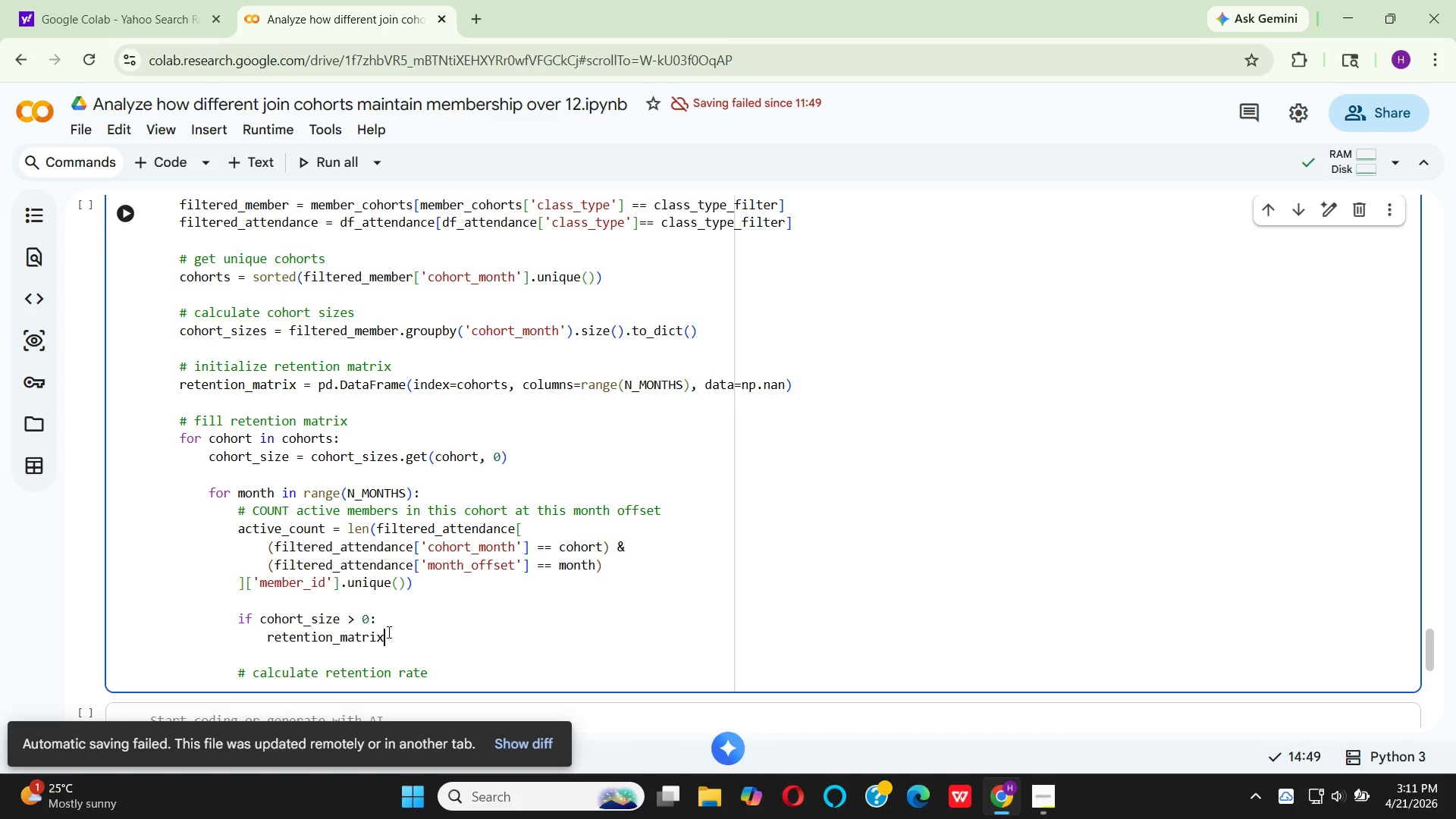 
type(.loc)
 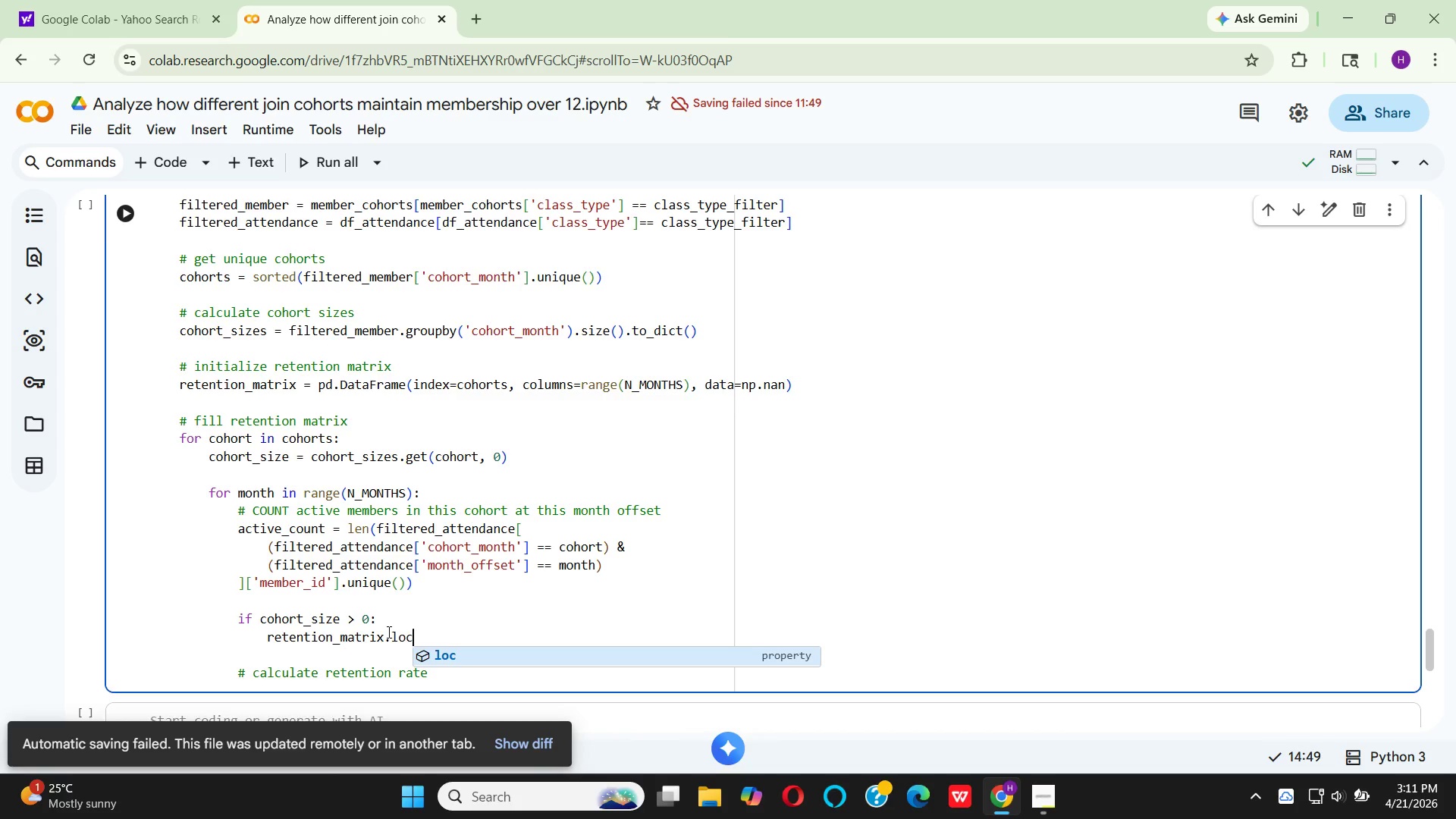 
key(Enter)
 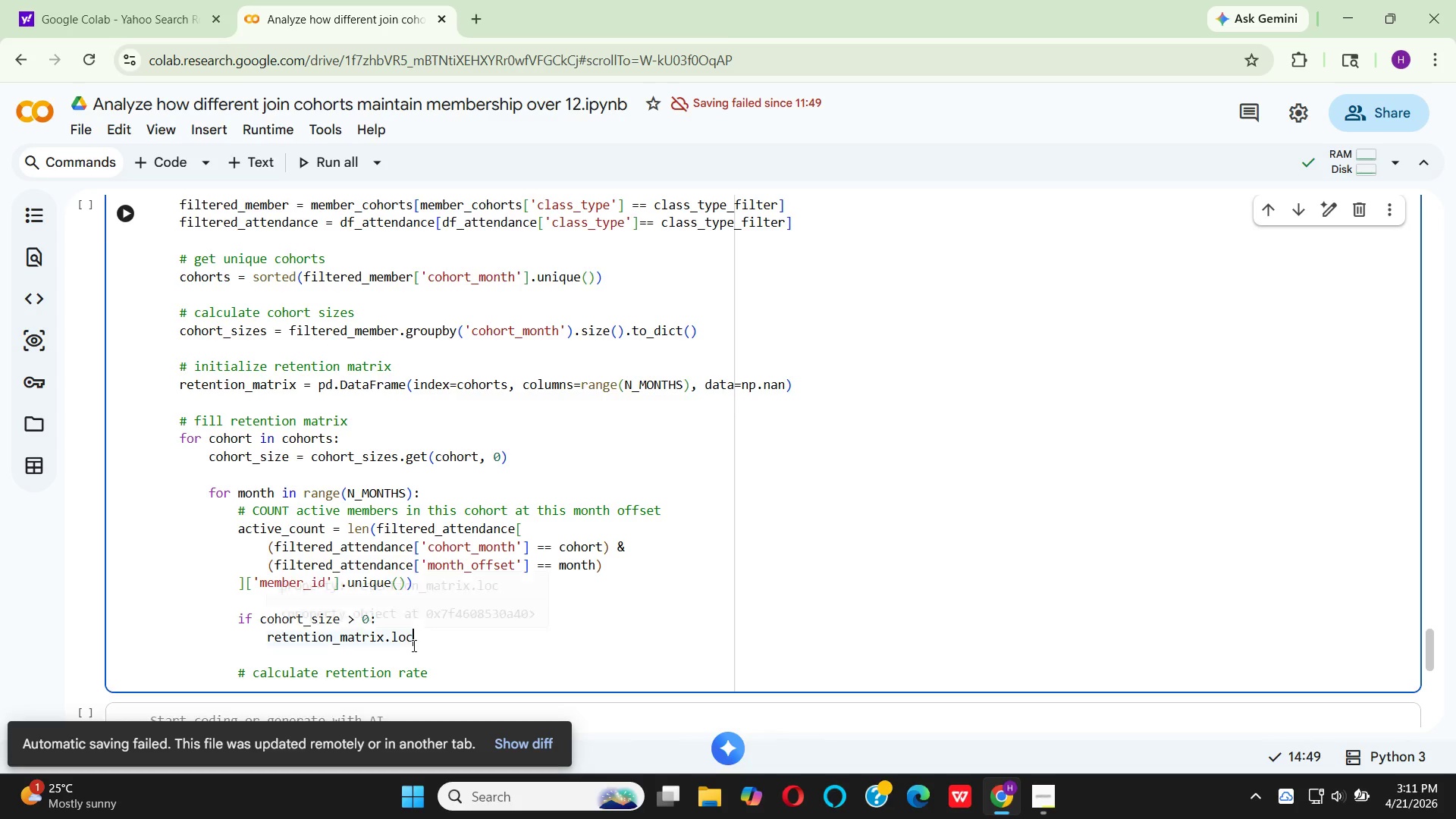 
key(BracketLeft)
 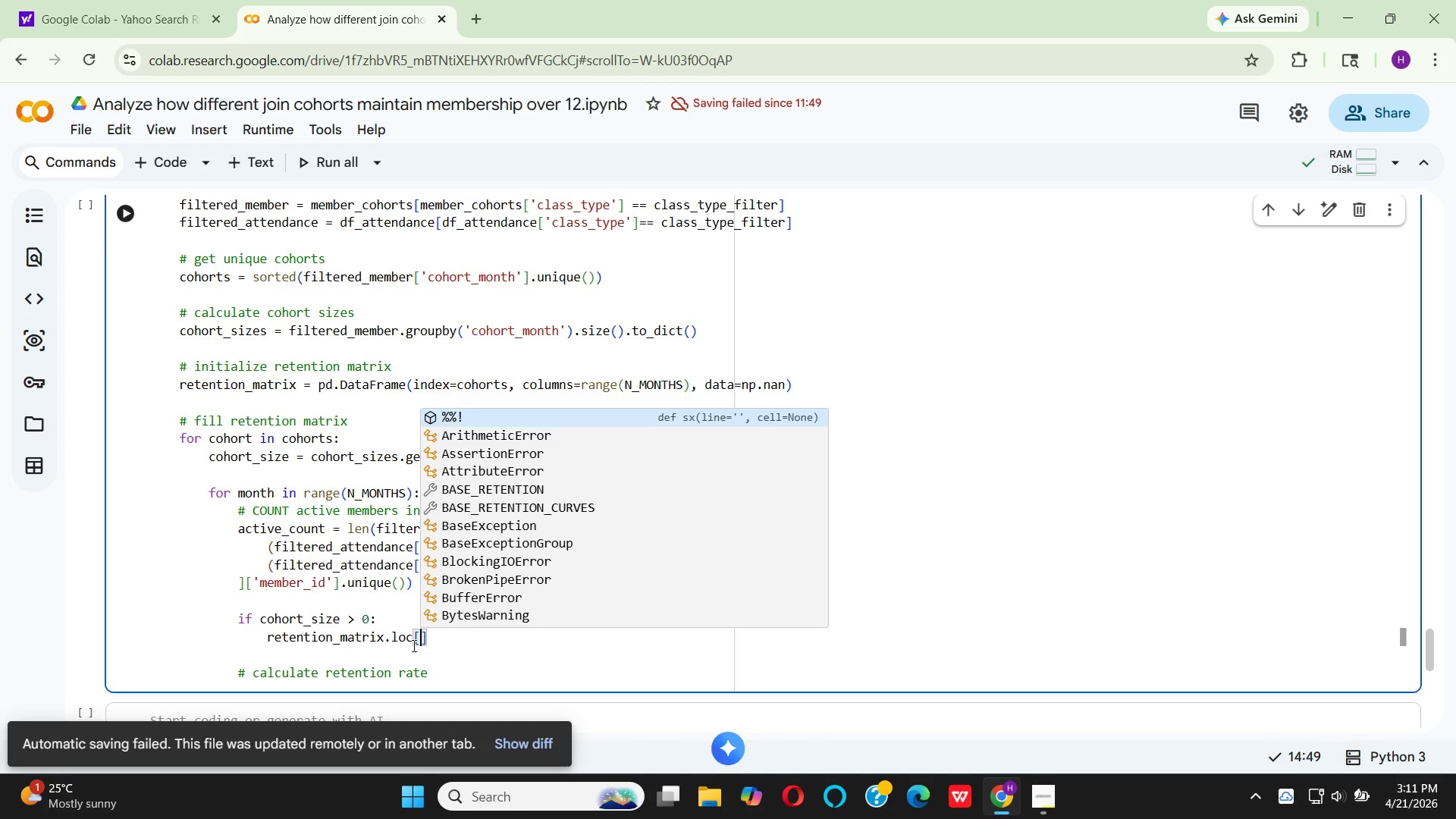 
key(C)
 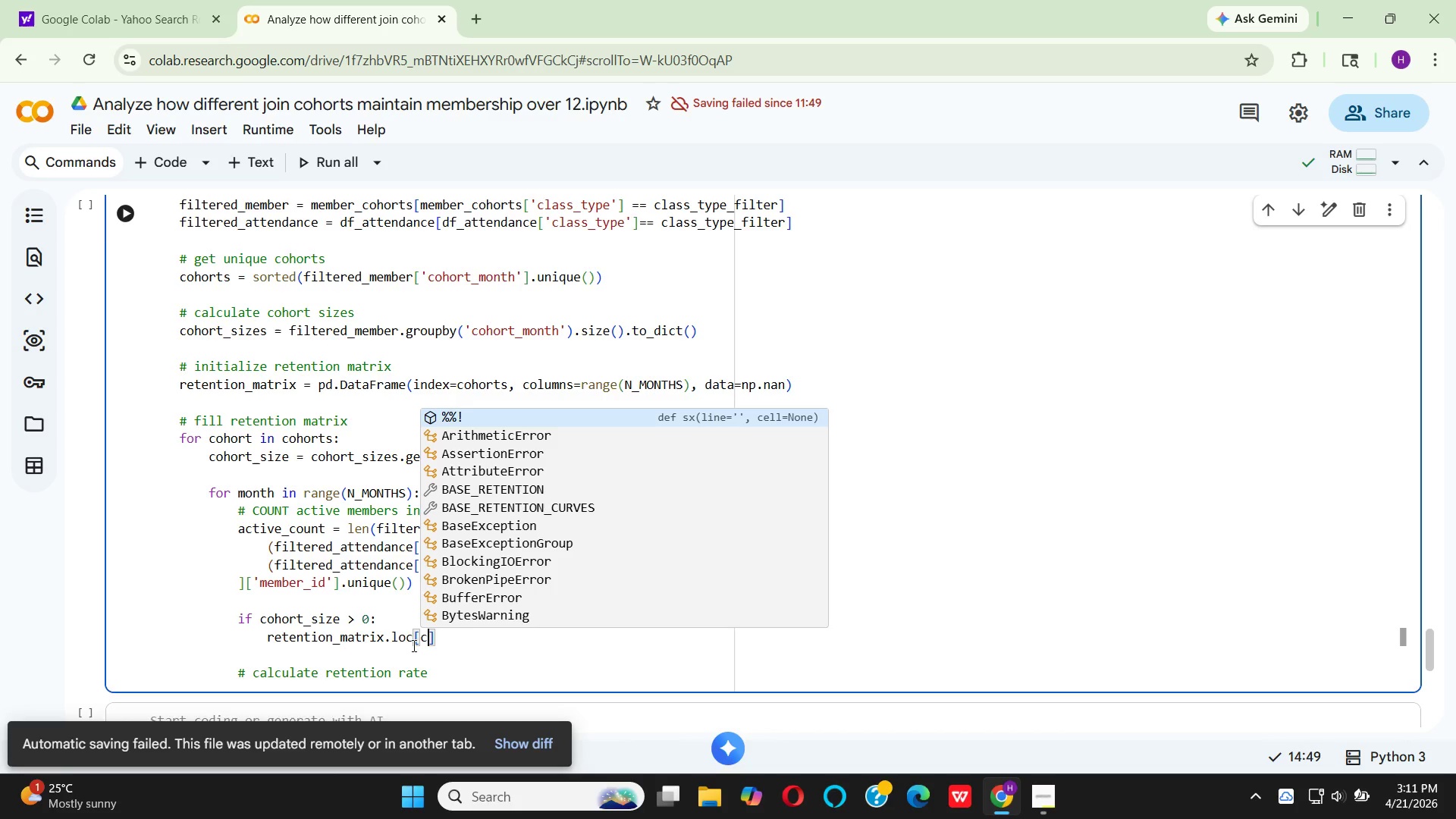 
type(ohort, month)
 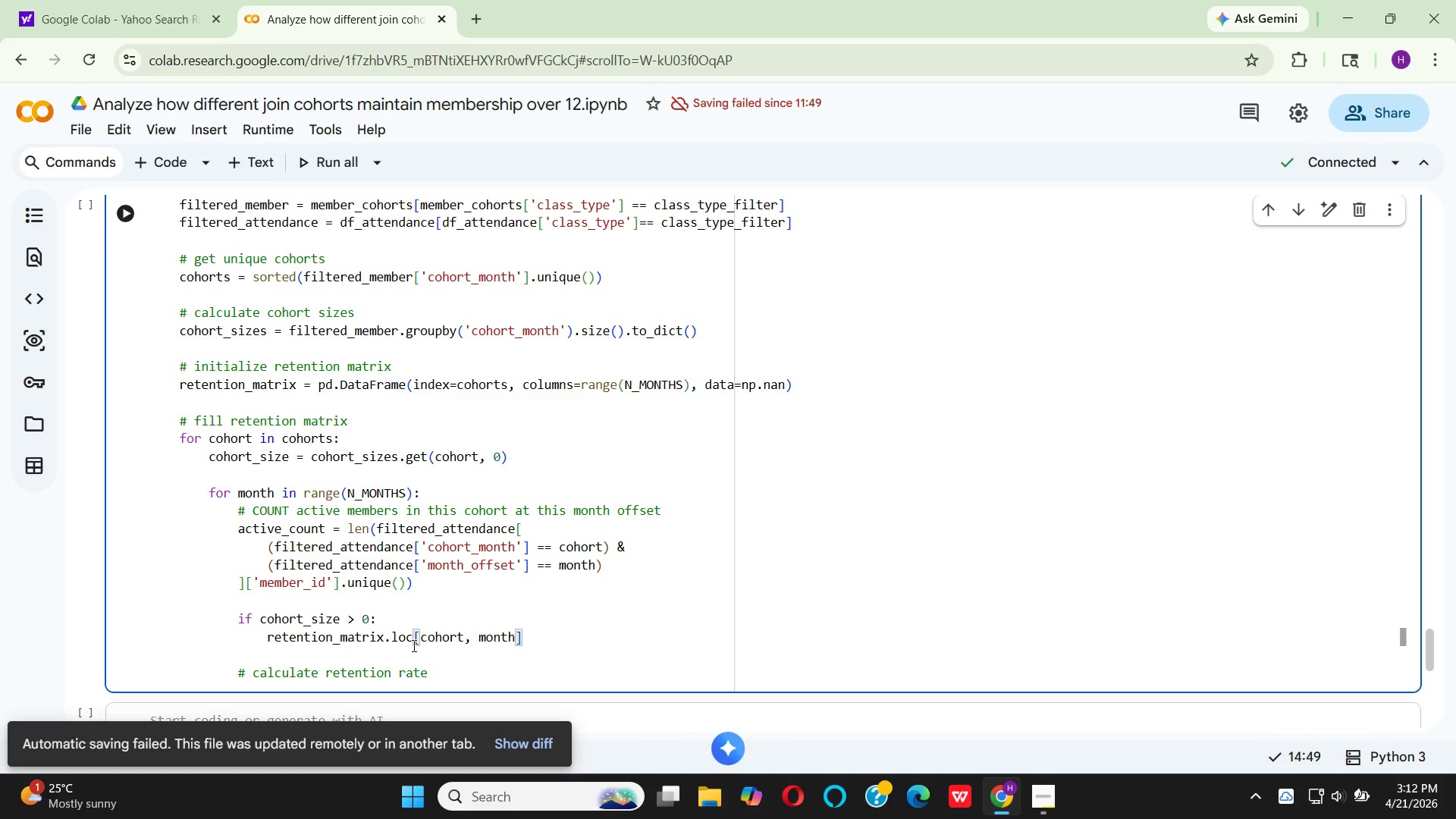 
wait(11.81)
 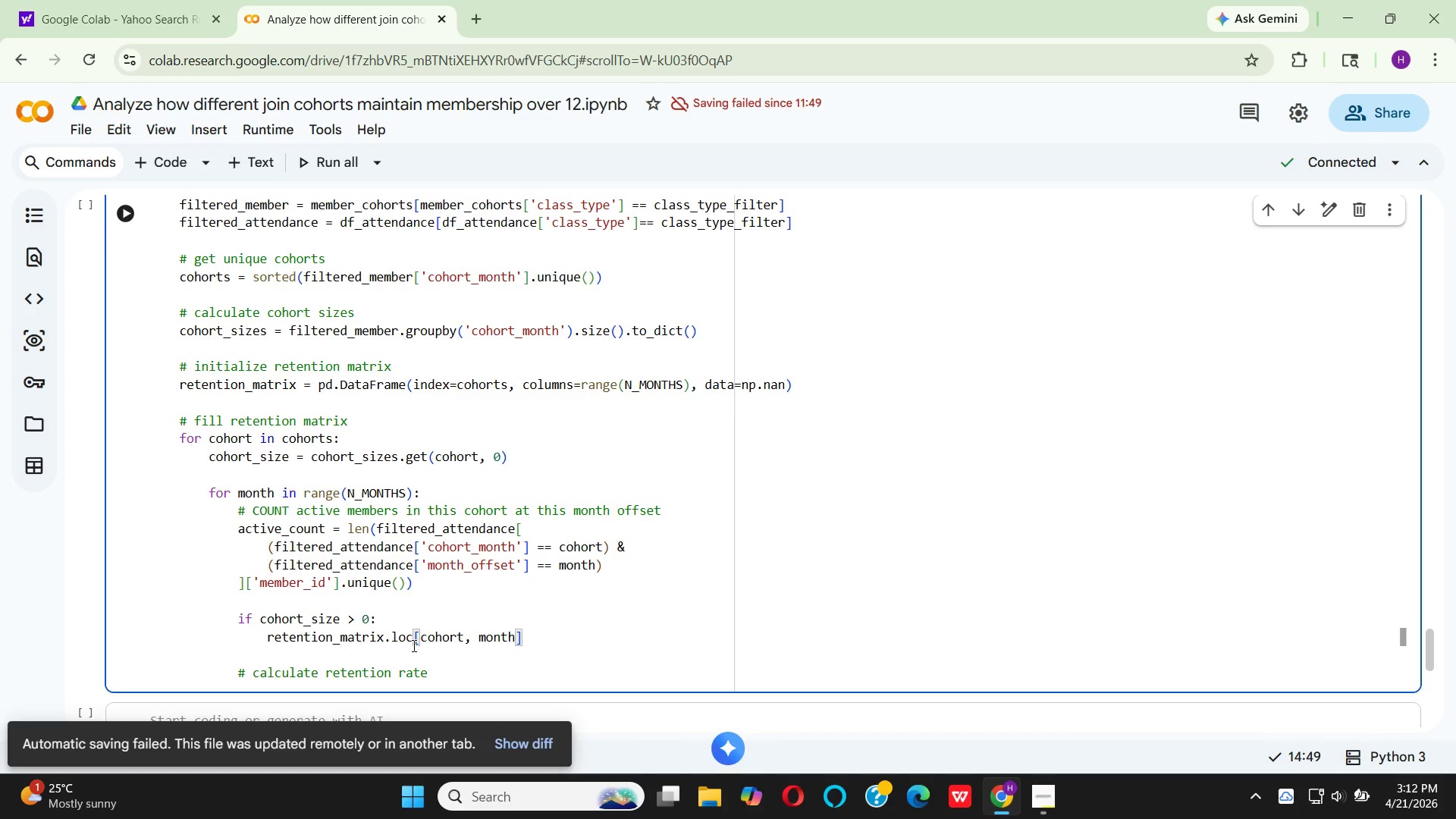 
key(ArrowRight)
 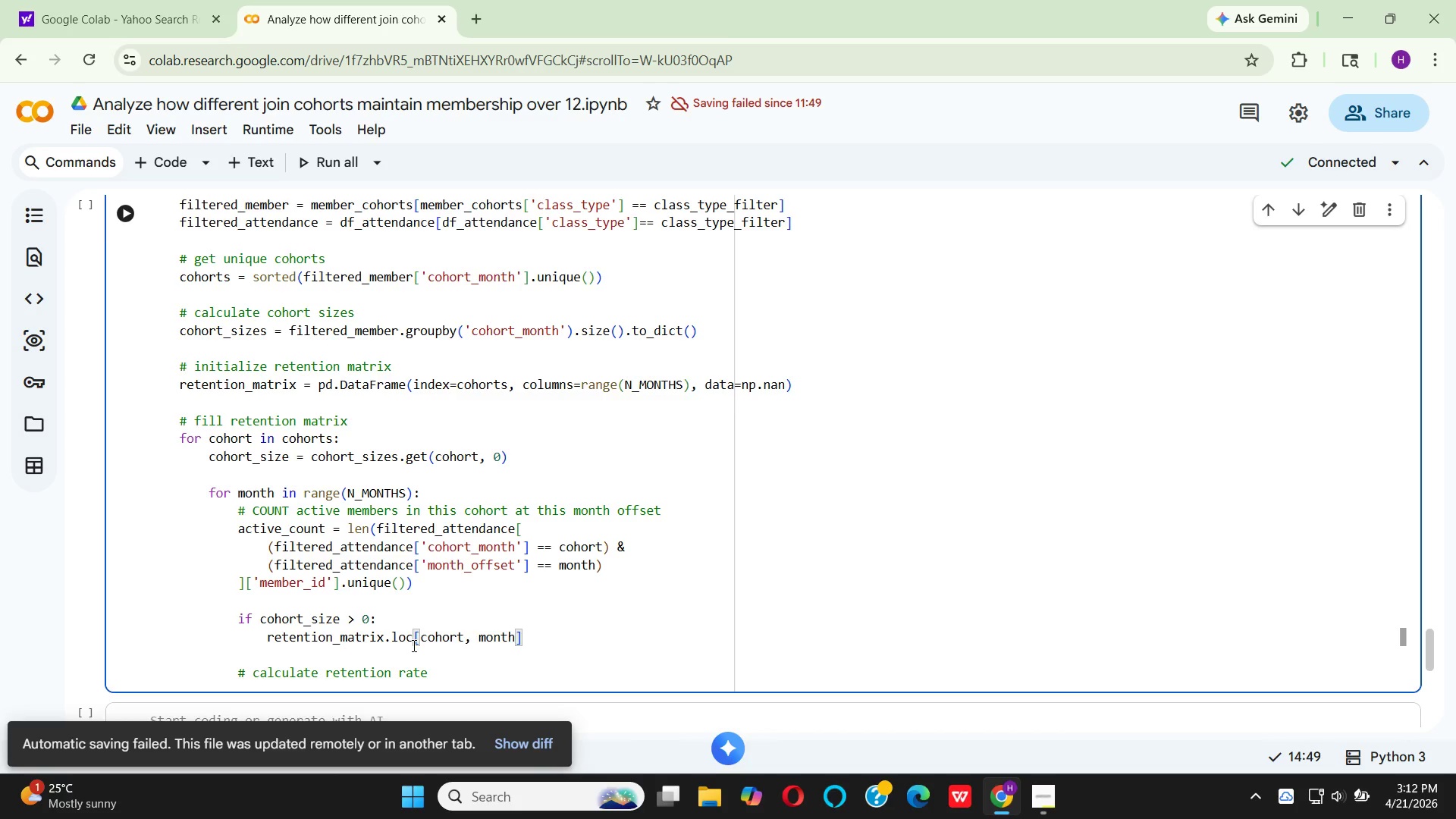 
key(Space)
 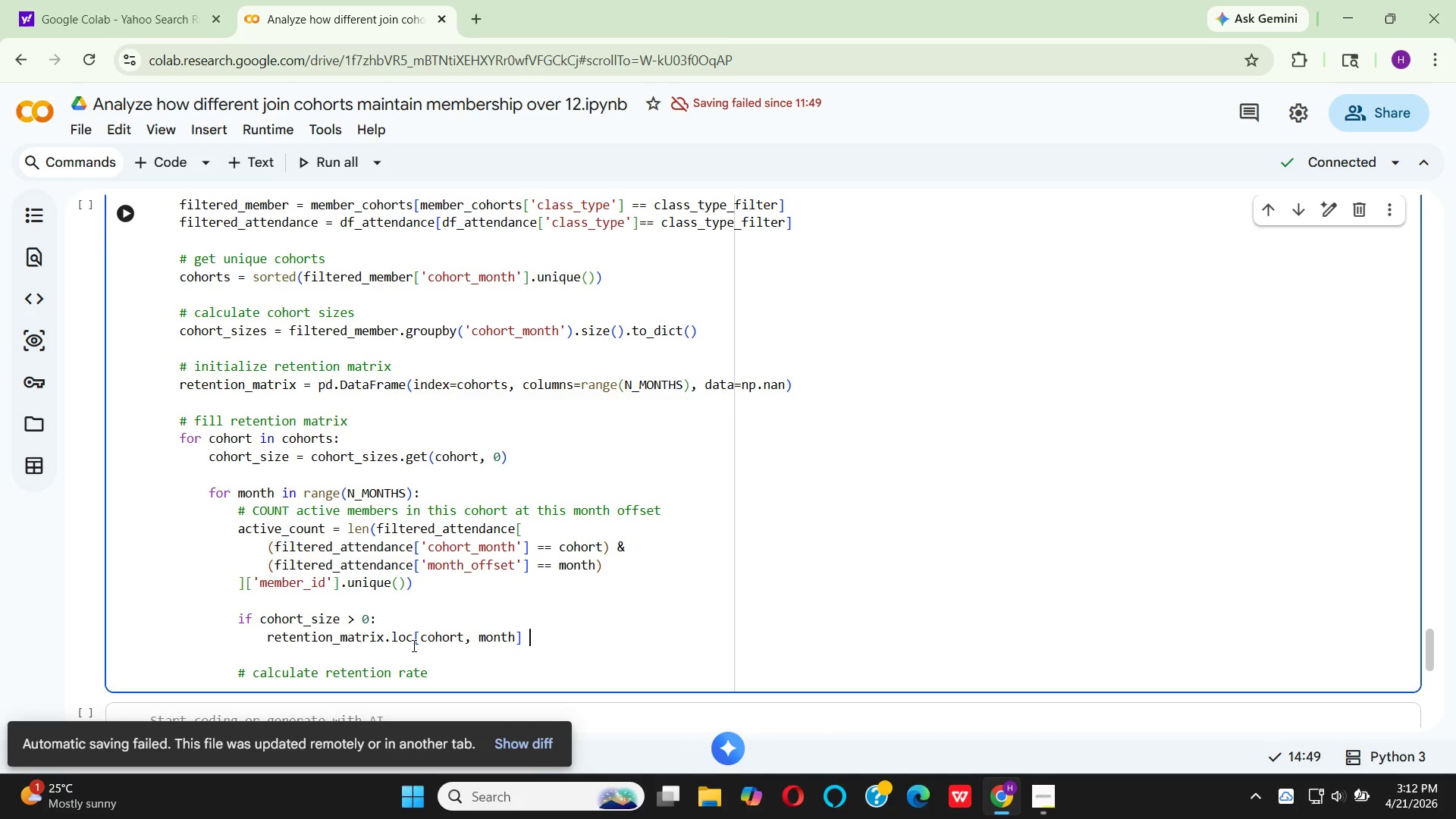 
key(Equal)
 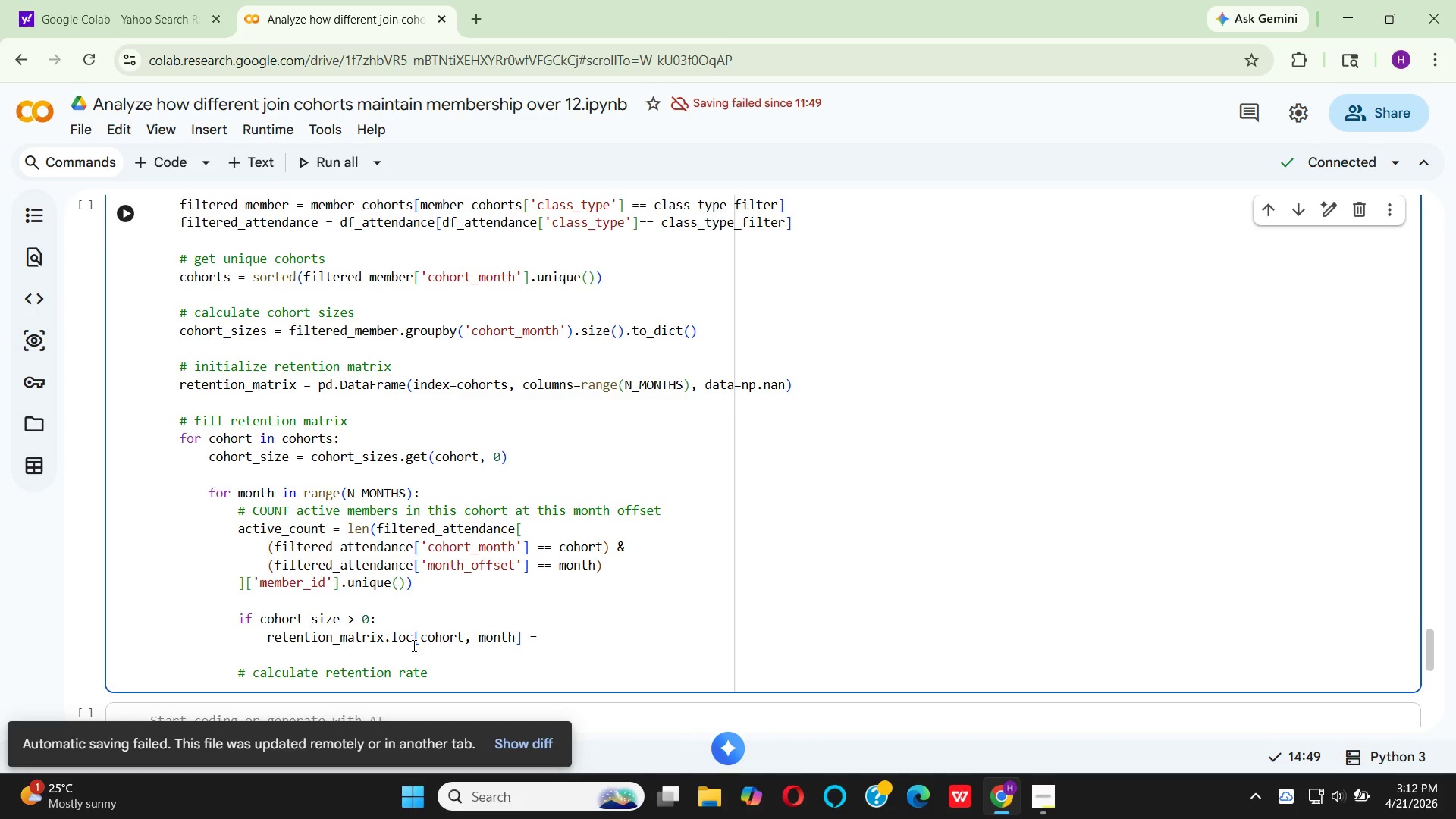 
key(Space)
 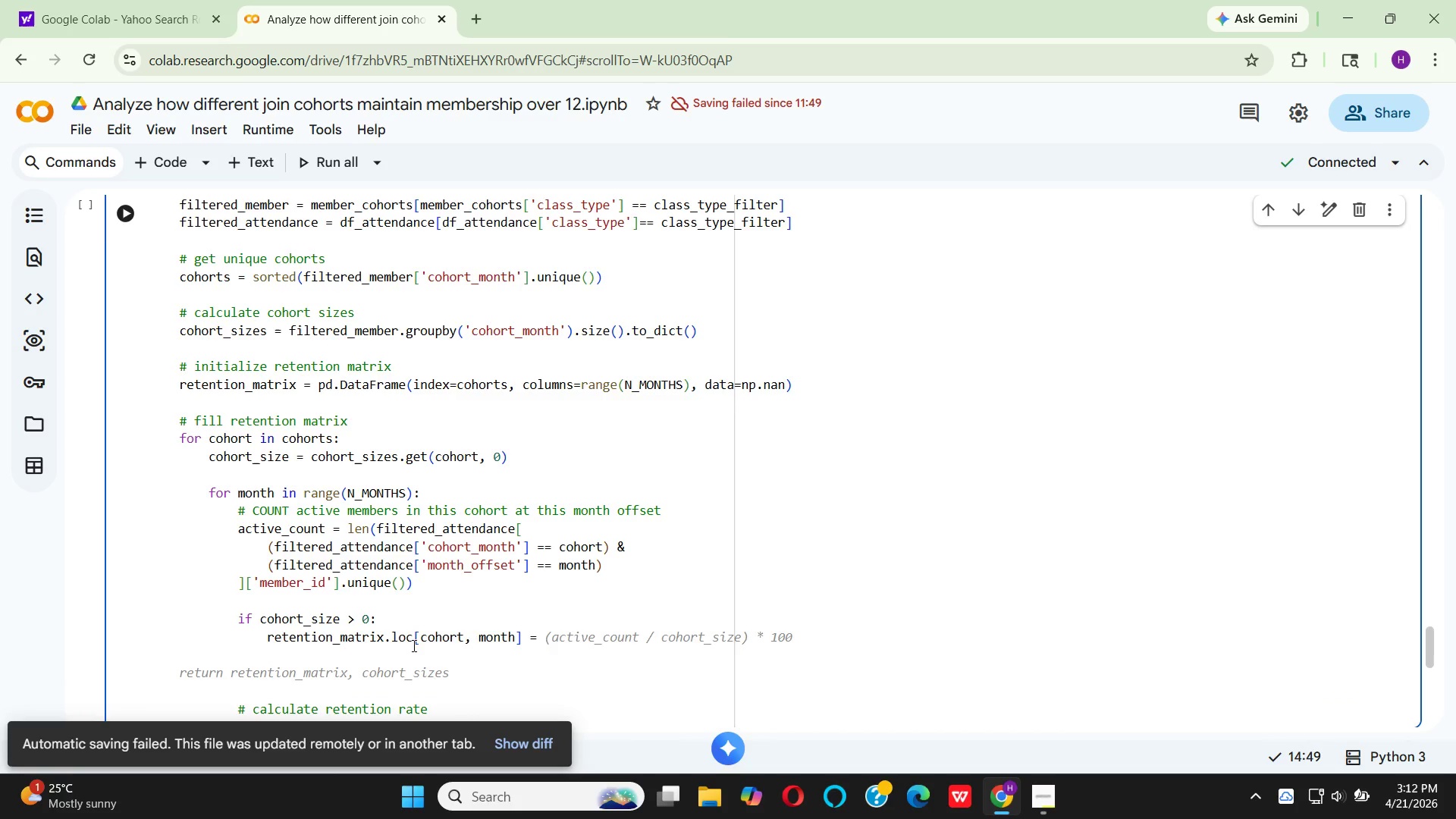 
key(Shift+9)
 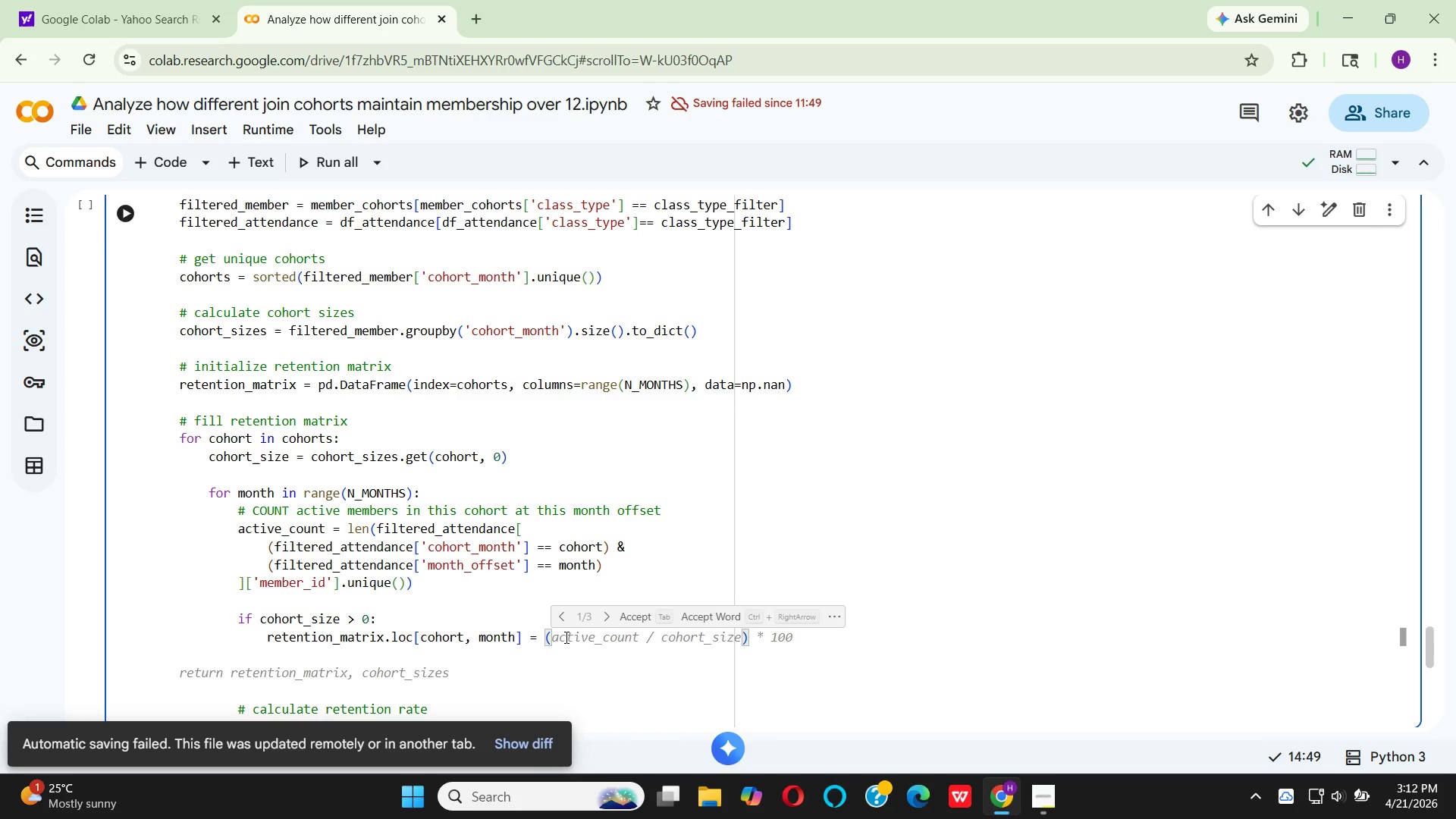 
left_click([635, 619])
 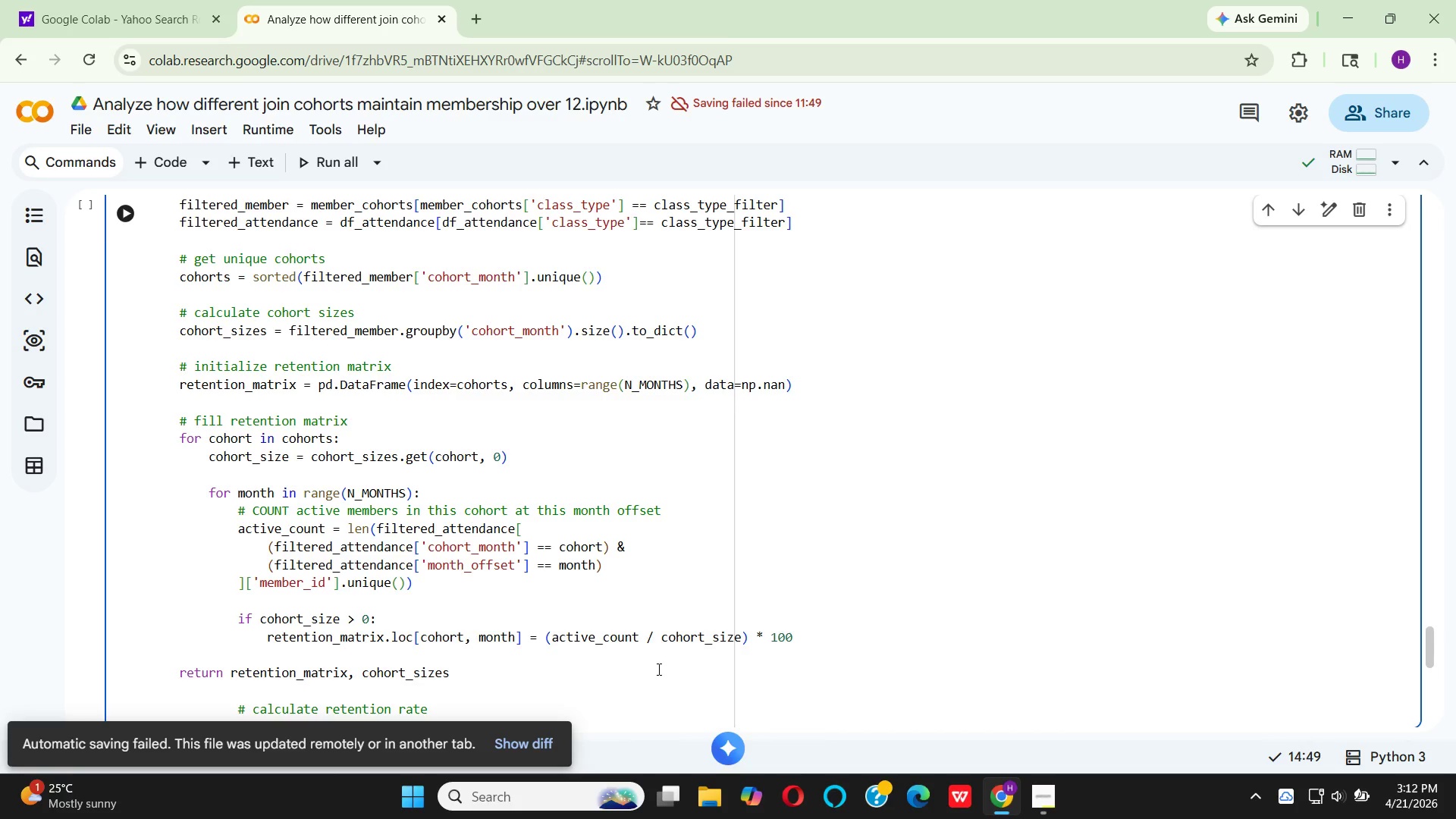 
wait(18.94)
 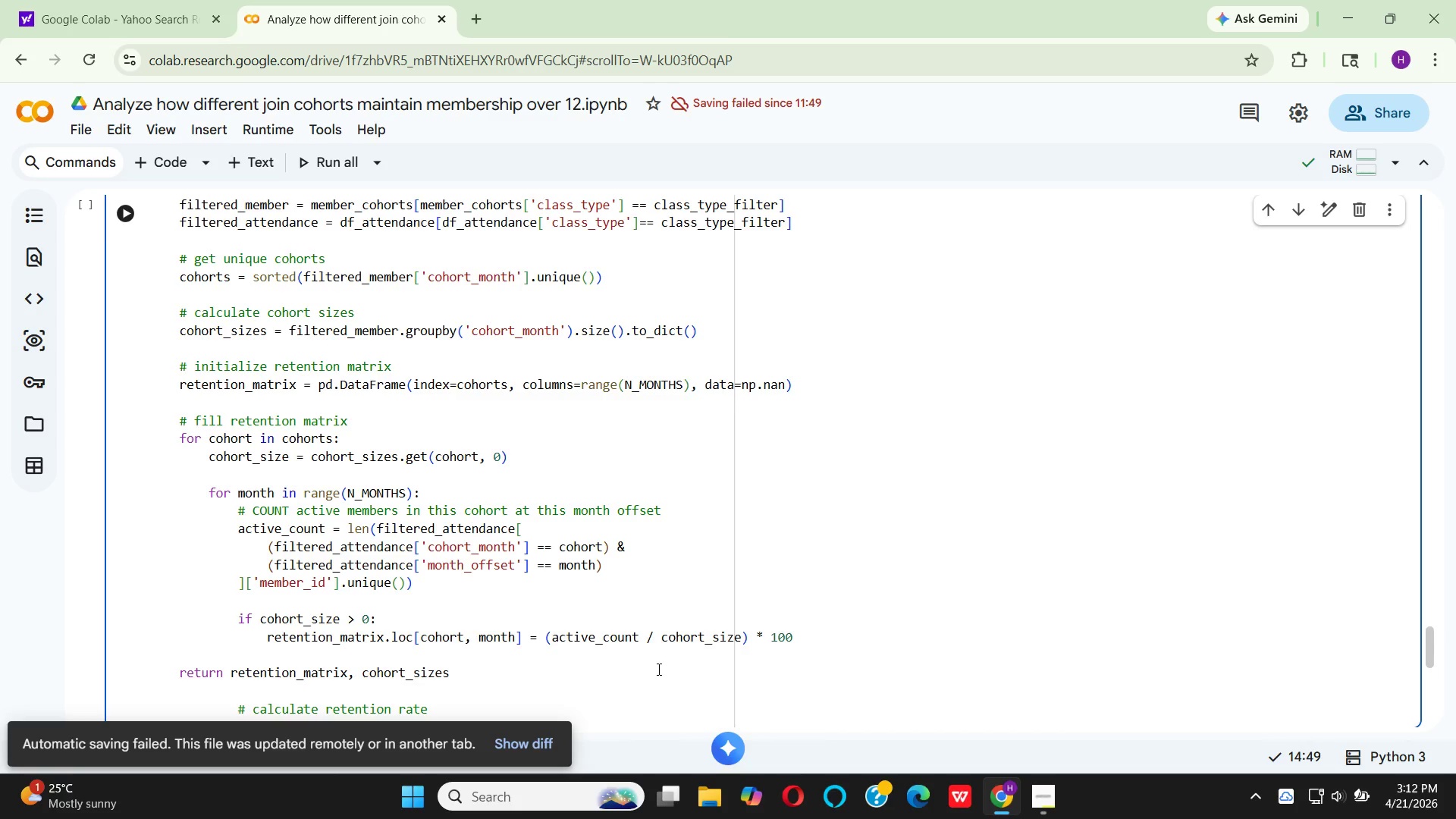 
scroll: coordinate [598, 653], scroll_direction: up, amount: 2.0
 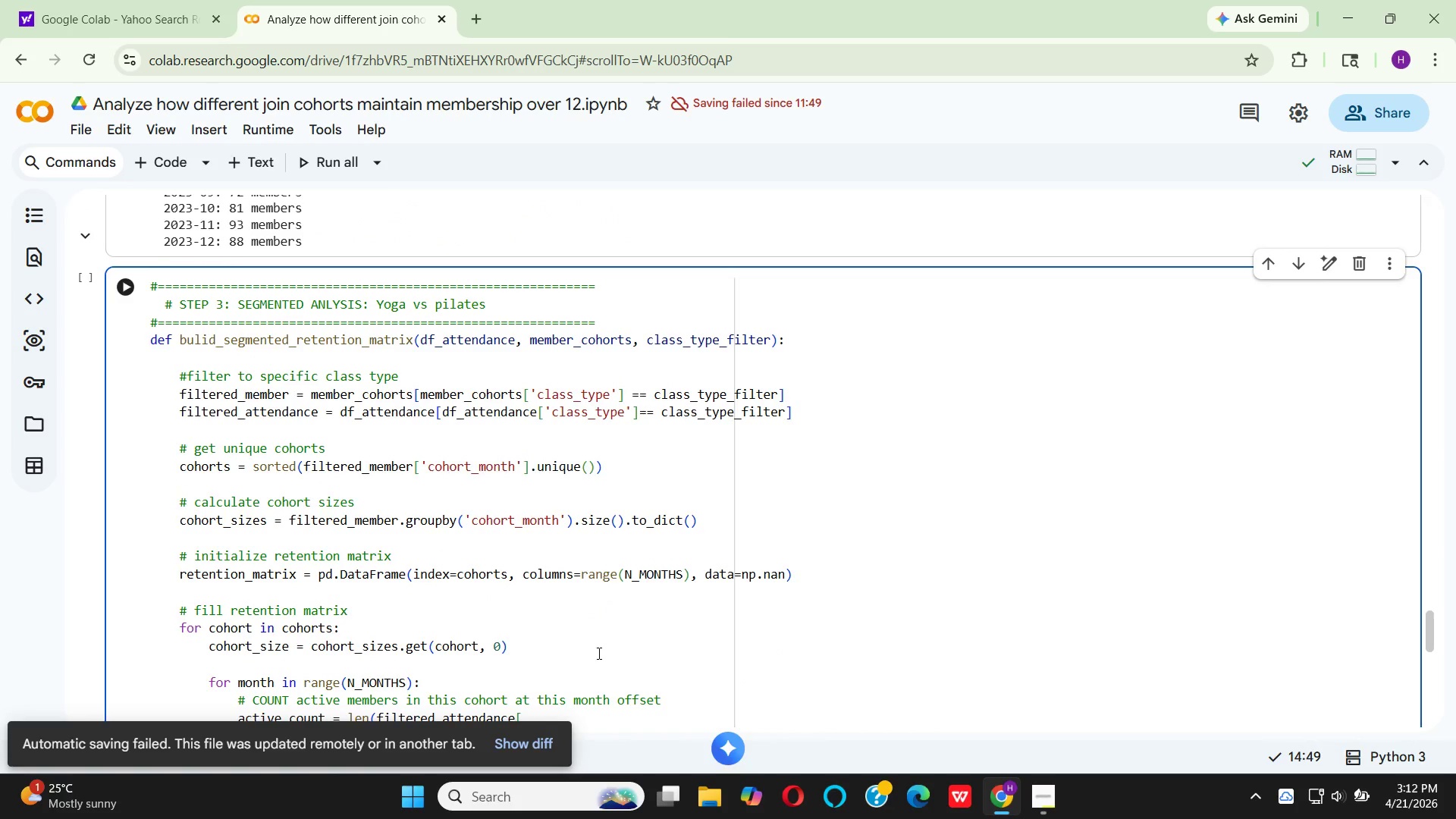 
scroll: coordinate [598, 653], scroll_direction: down, amount: 3.0
 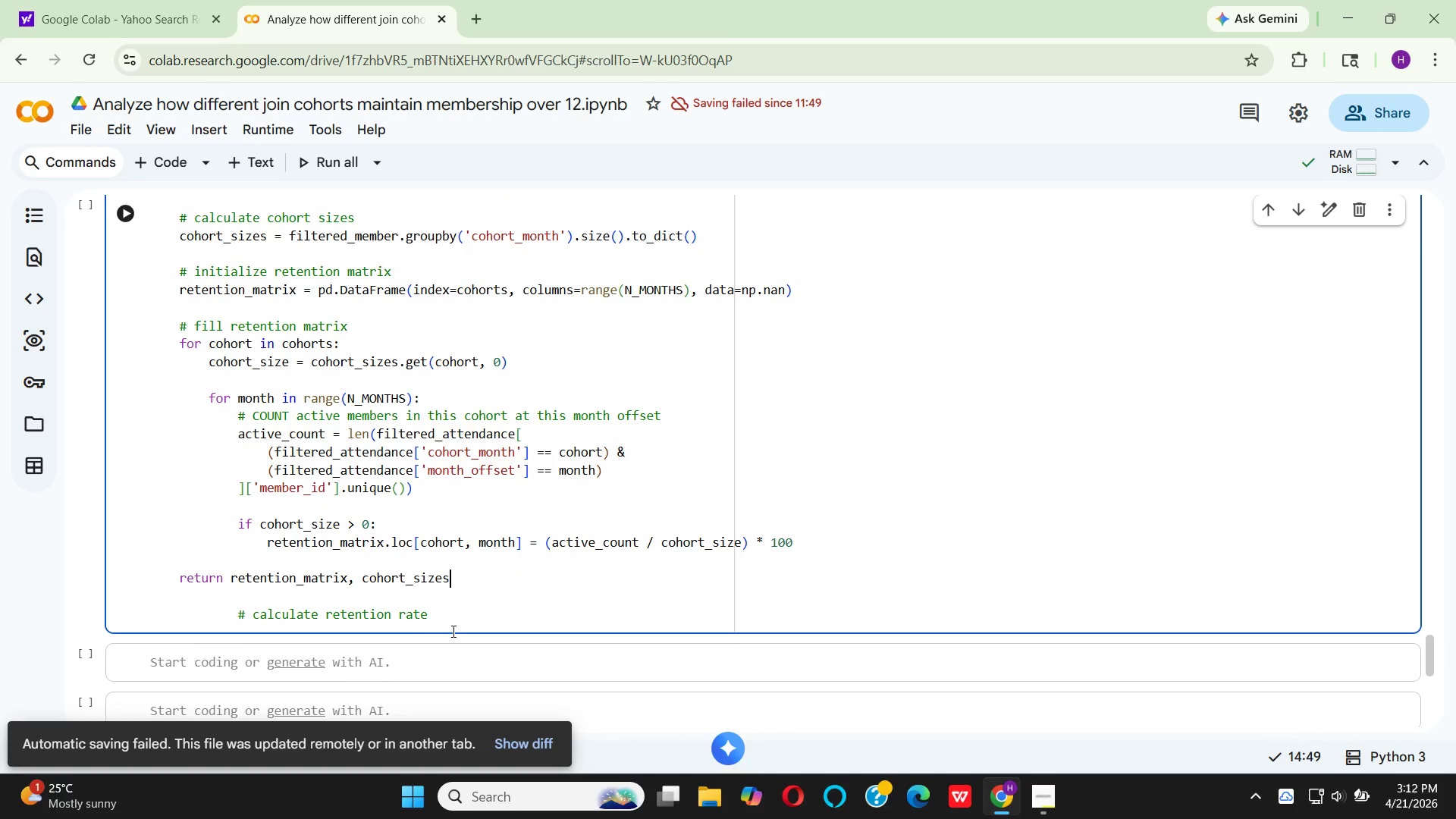 
wait(6.1)
 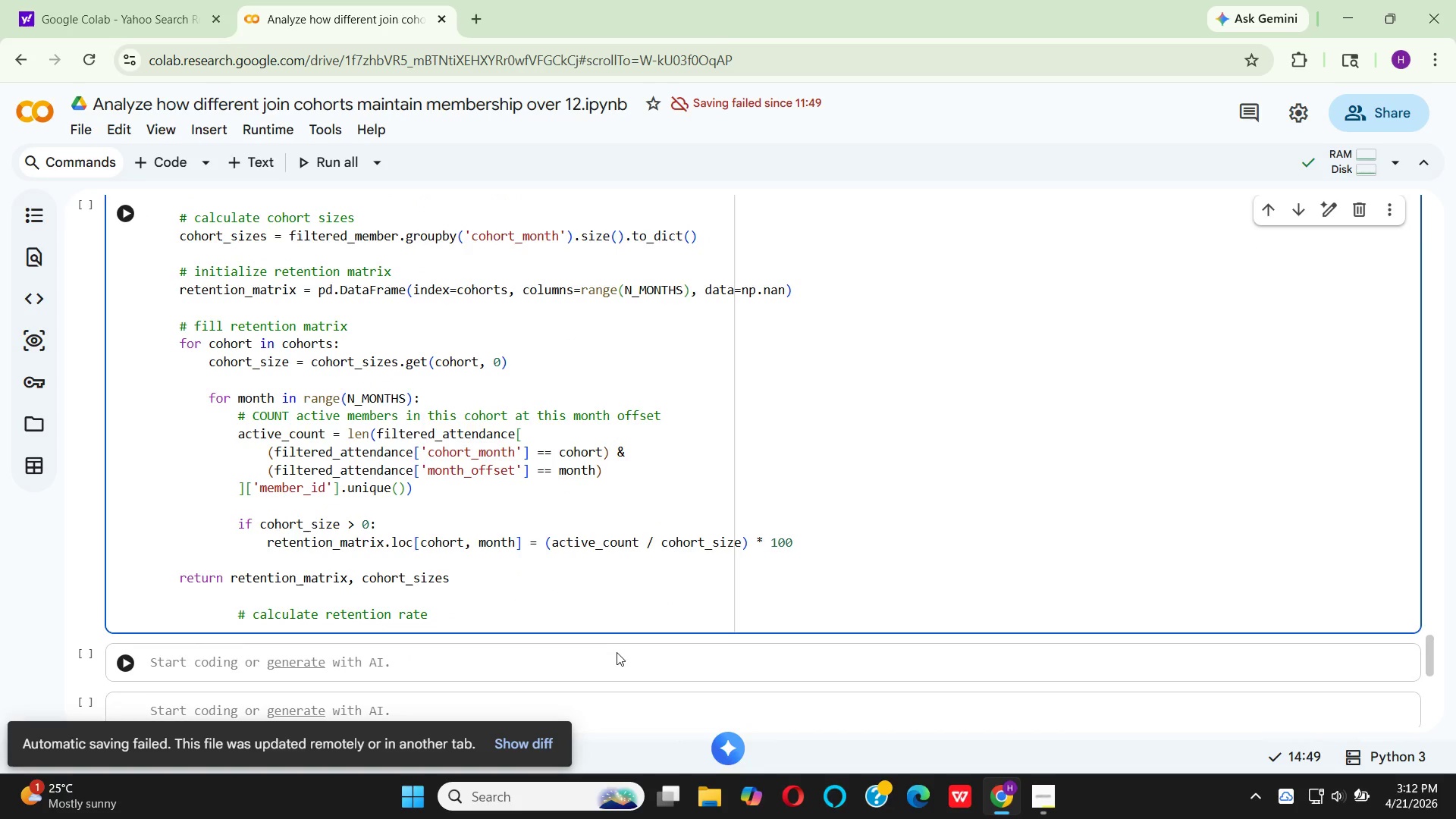 
left_click_drag(start_coordinate=[434, 614], to_coordinate=[222, 604])
 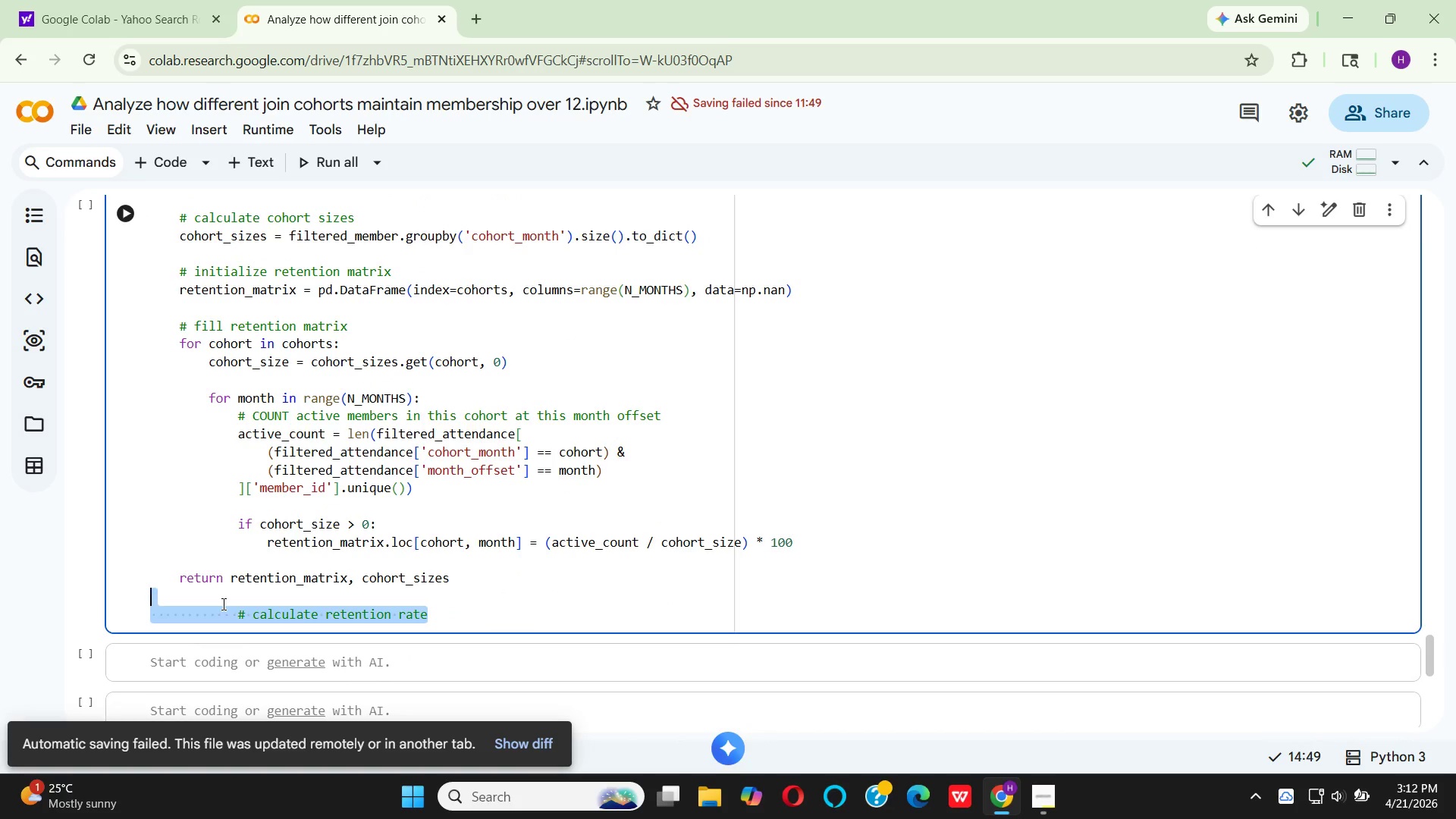 
key(Backspace)
 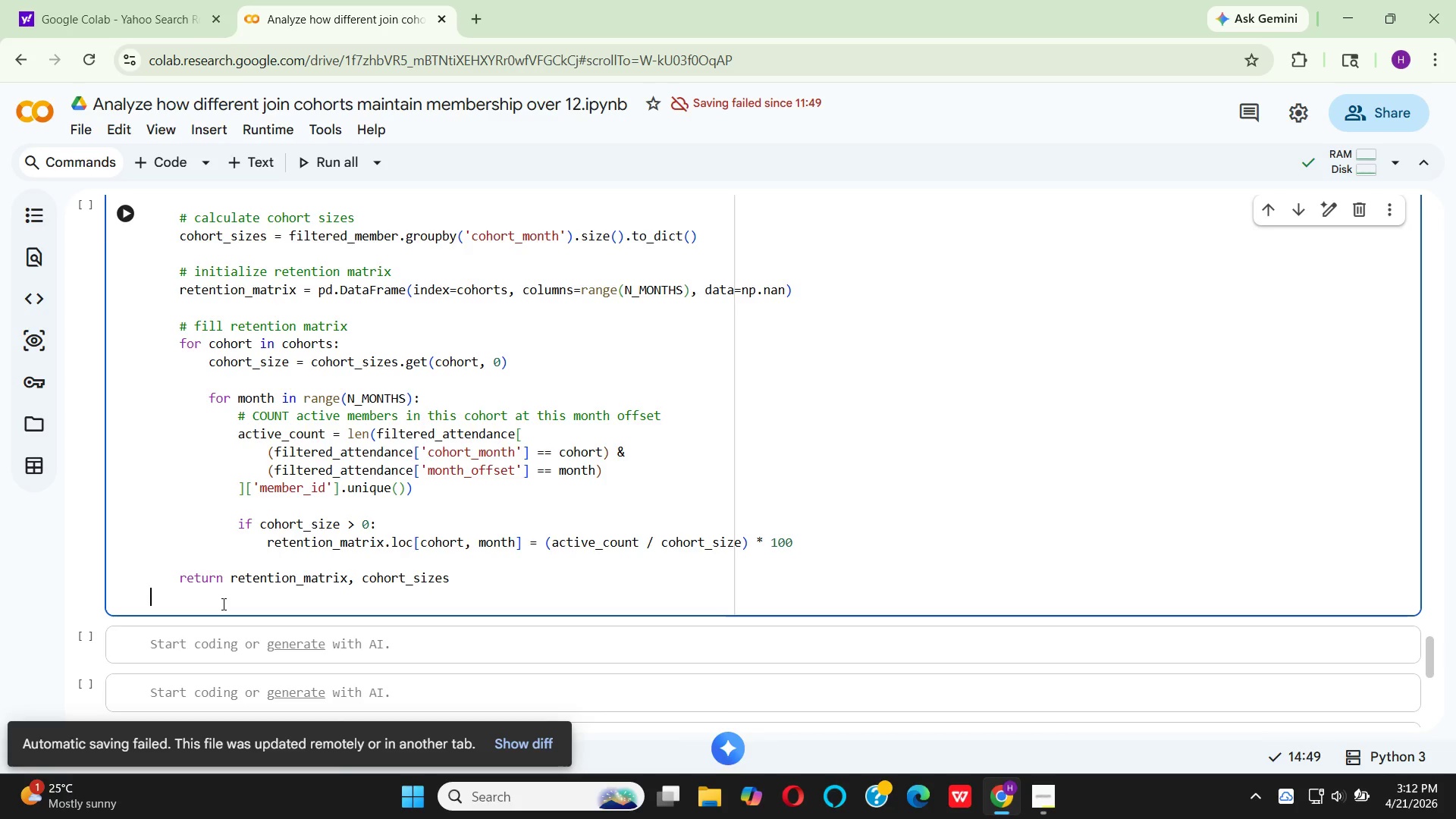 
key(ArrowRight)
 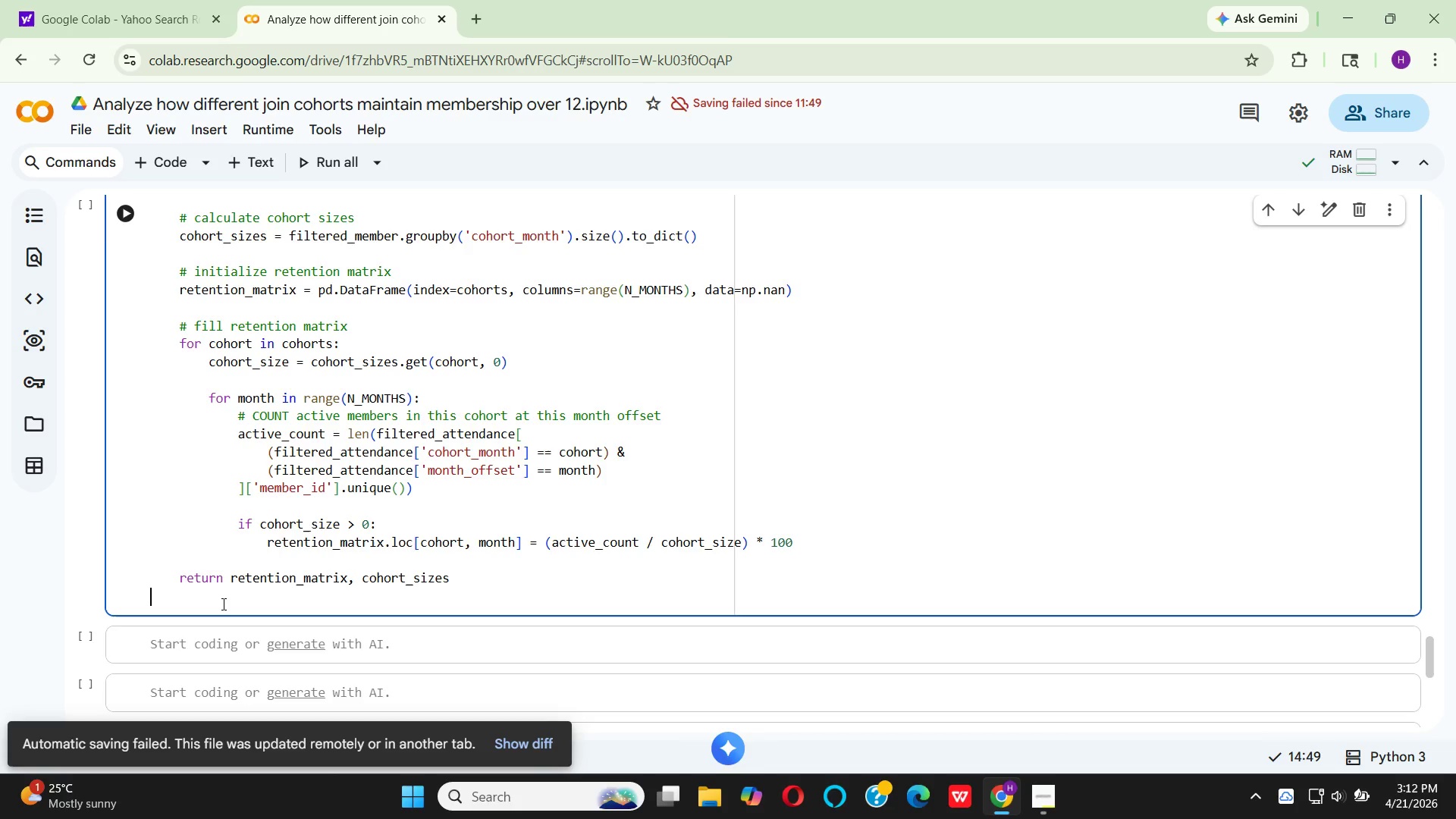 
key(Space)
 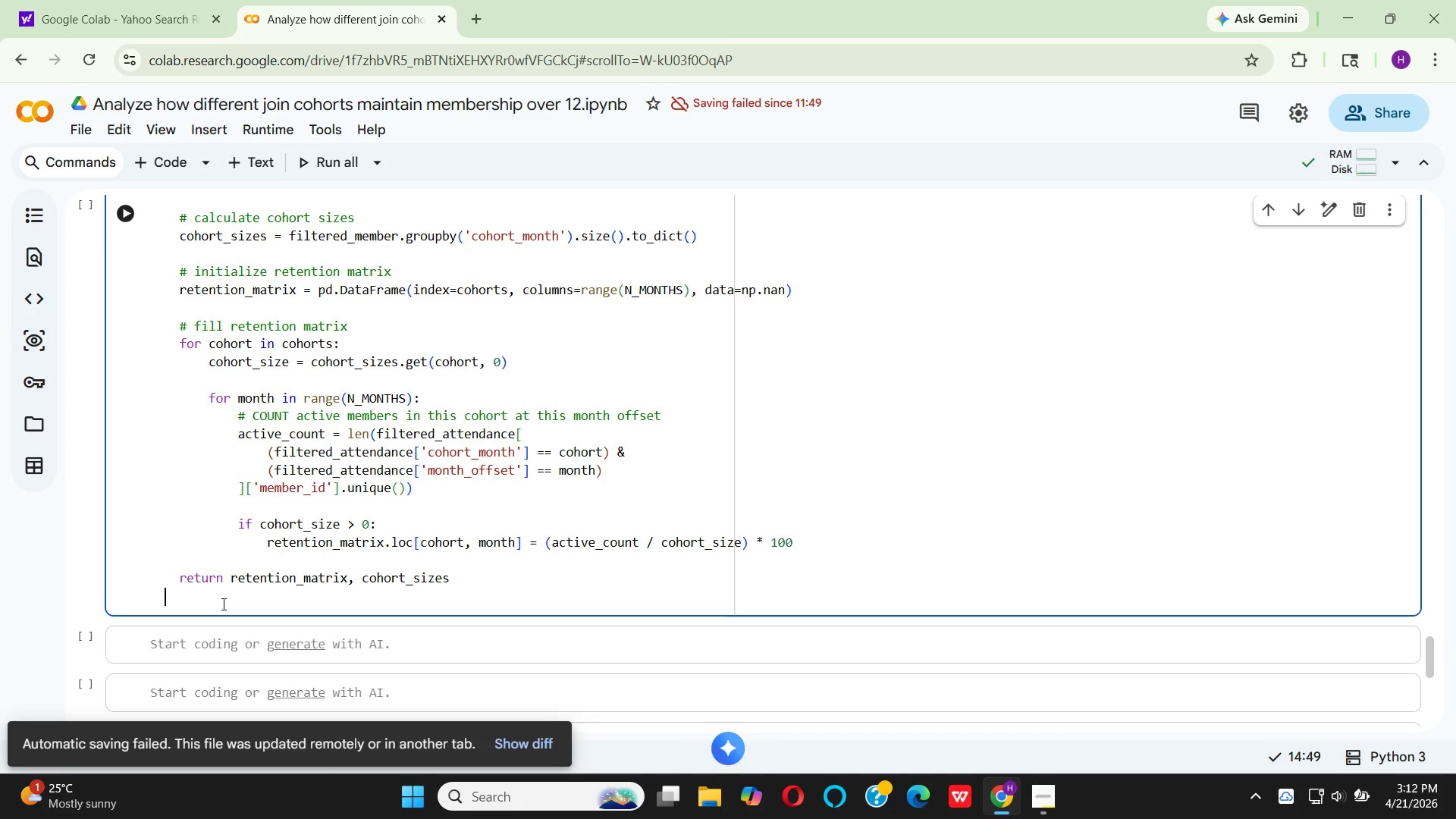 
key(Space)
 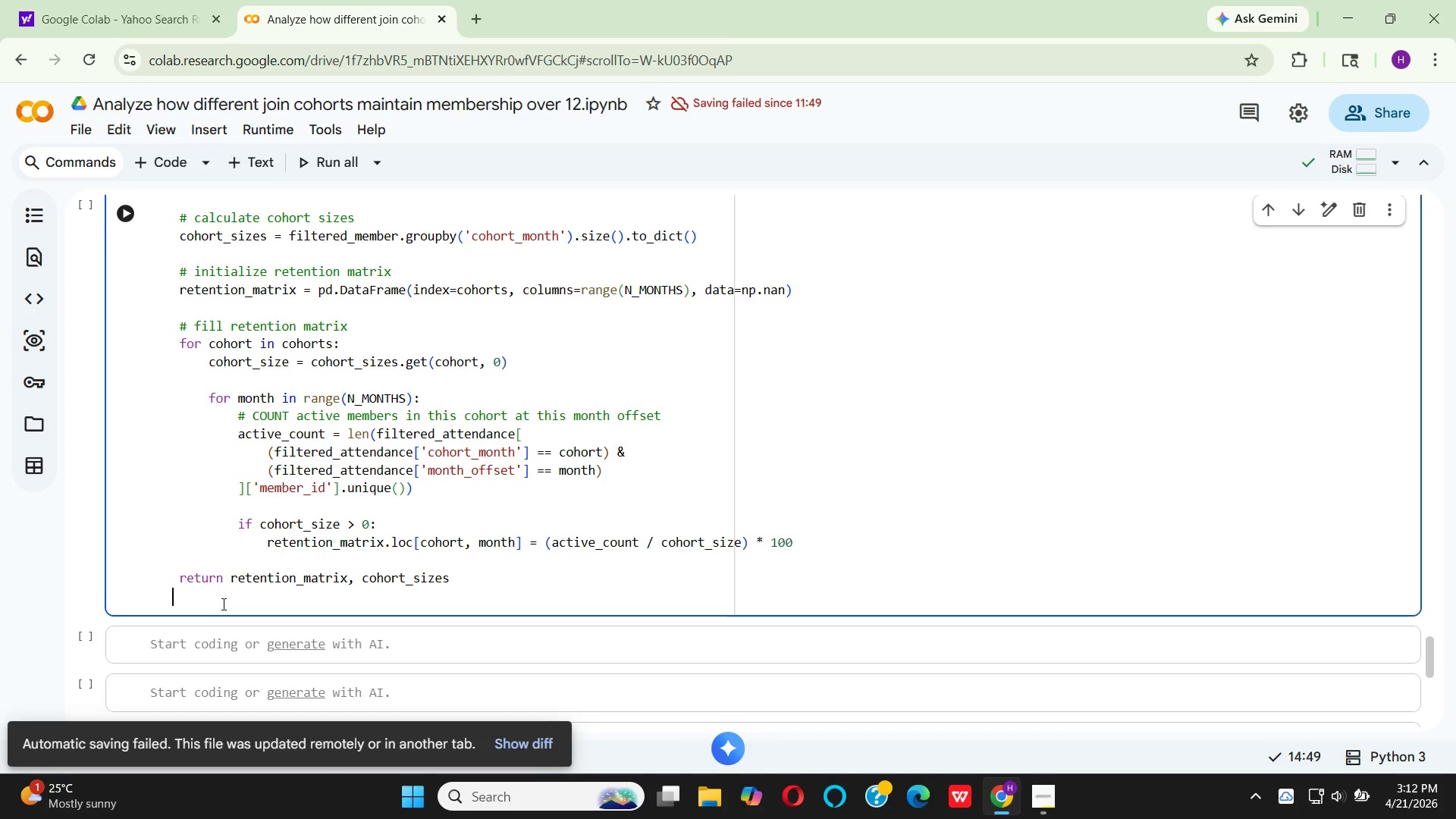 
key(Space)
 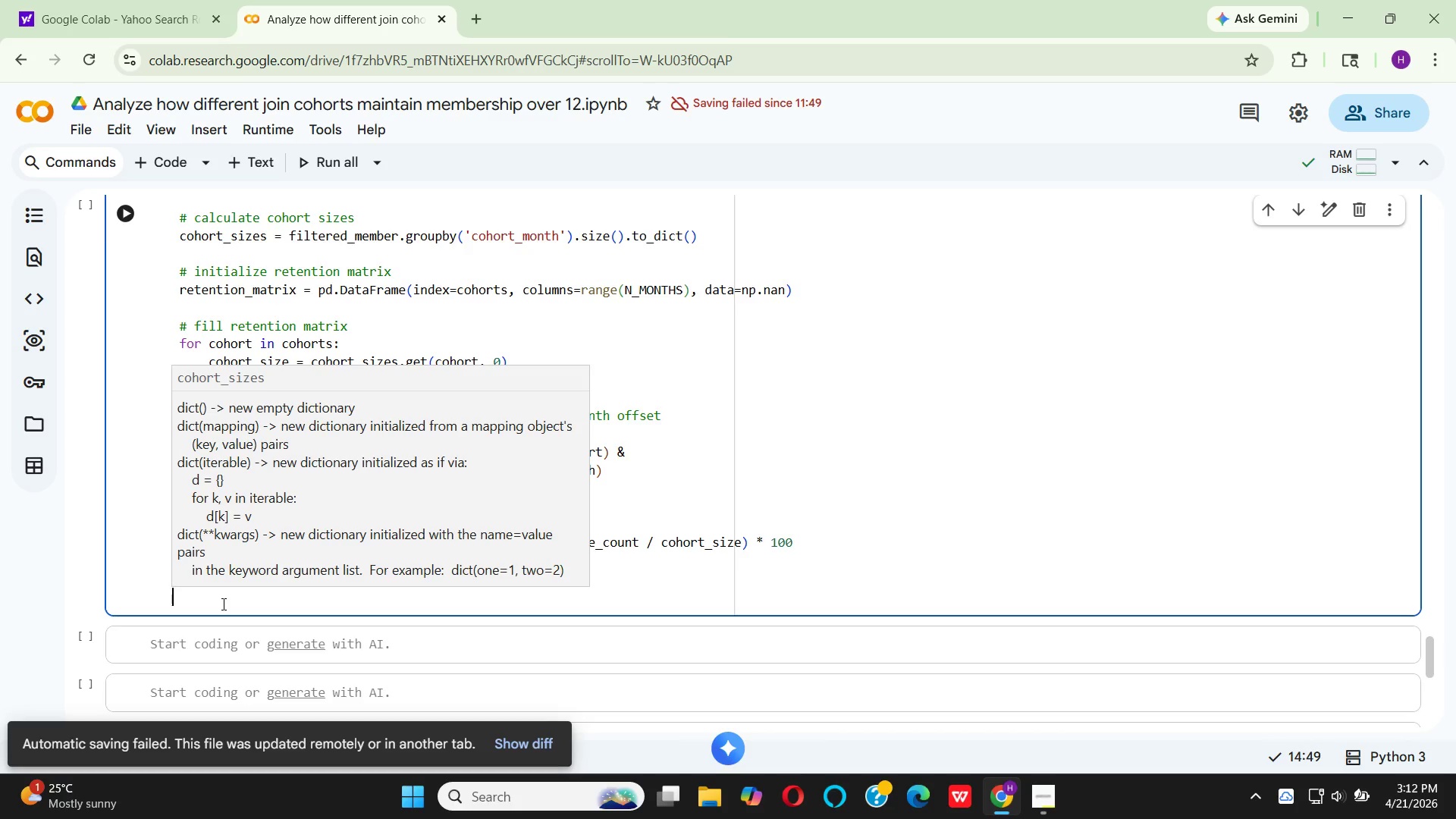 
key(Backspace)
 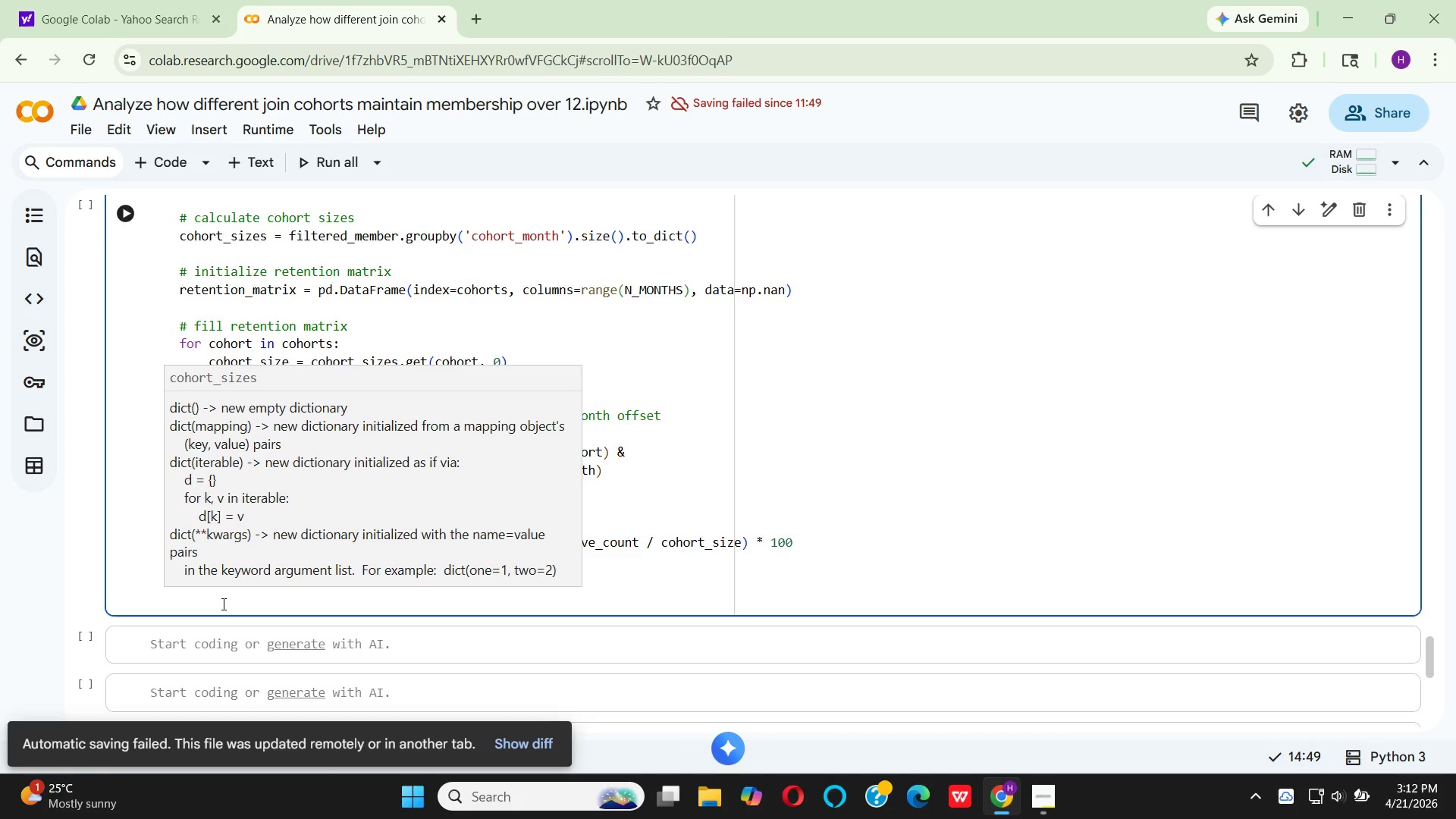 
key(Backspace)
 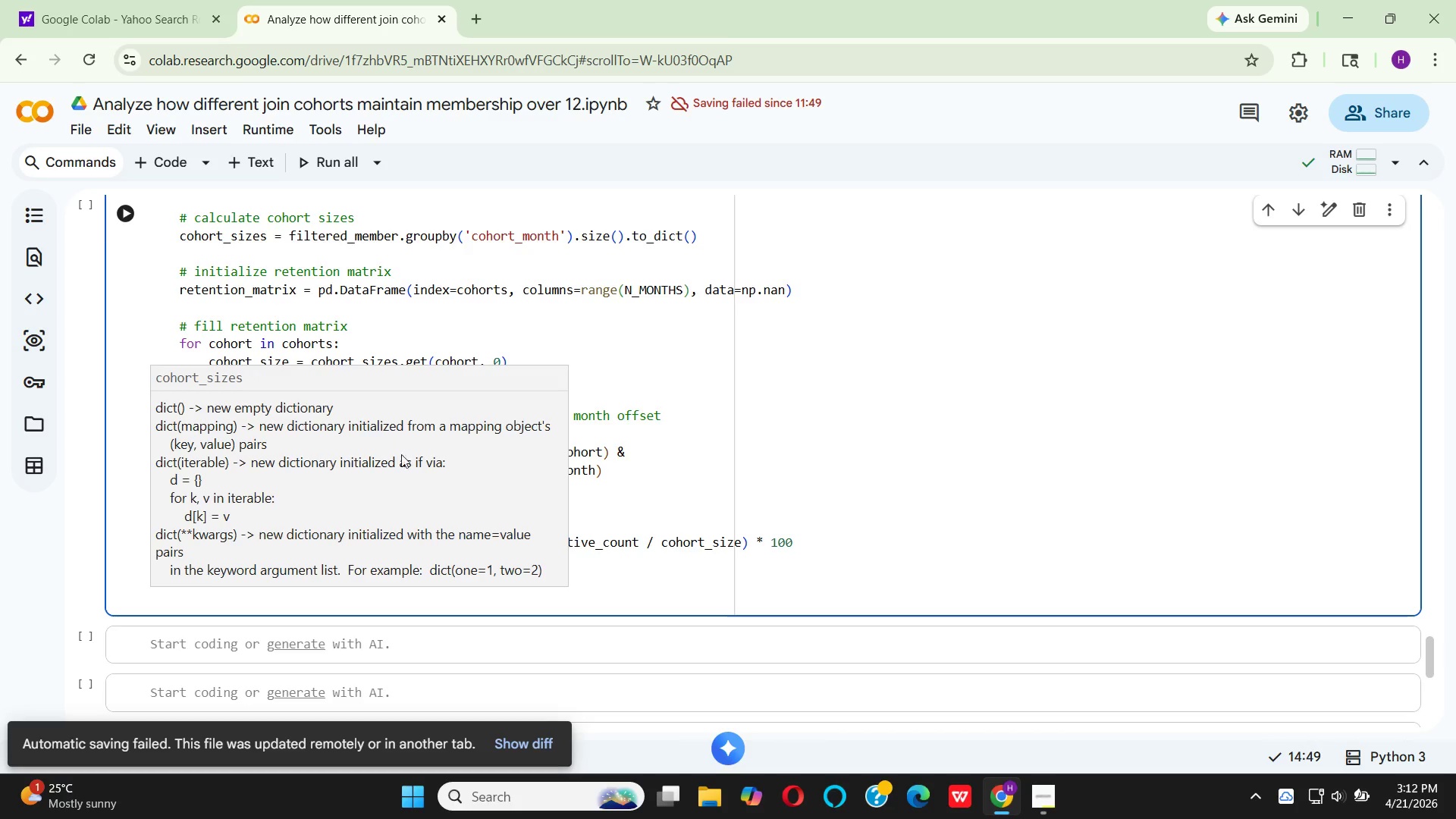 
left_click([703, 595])
 